 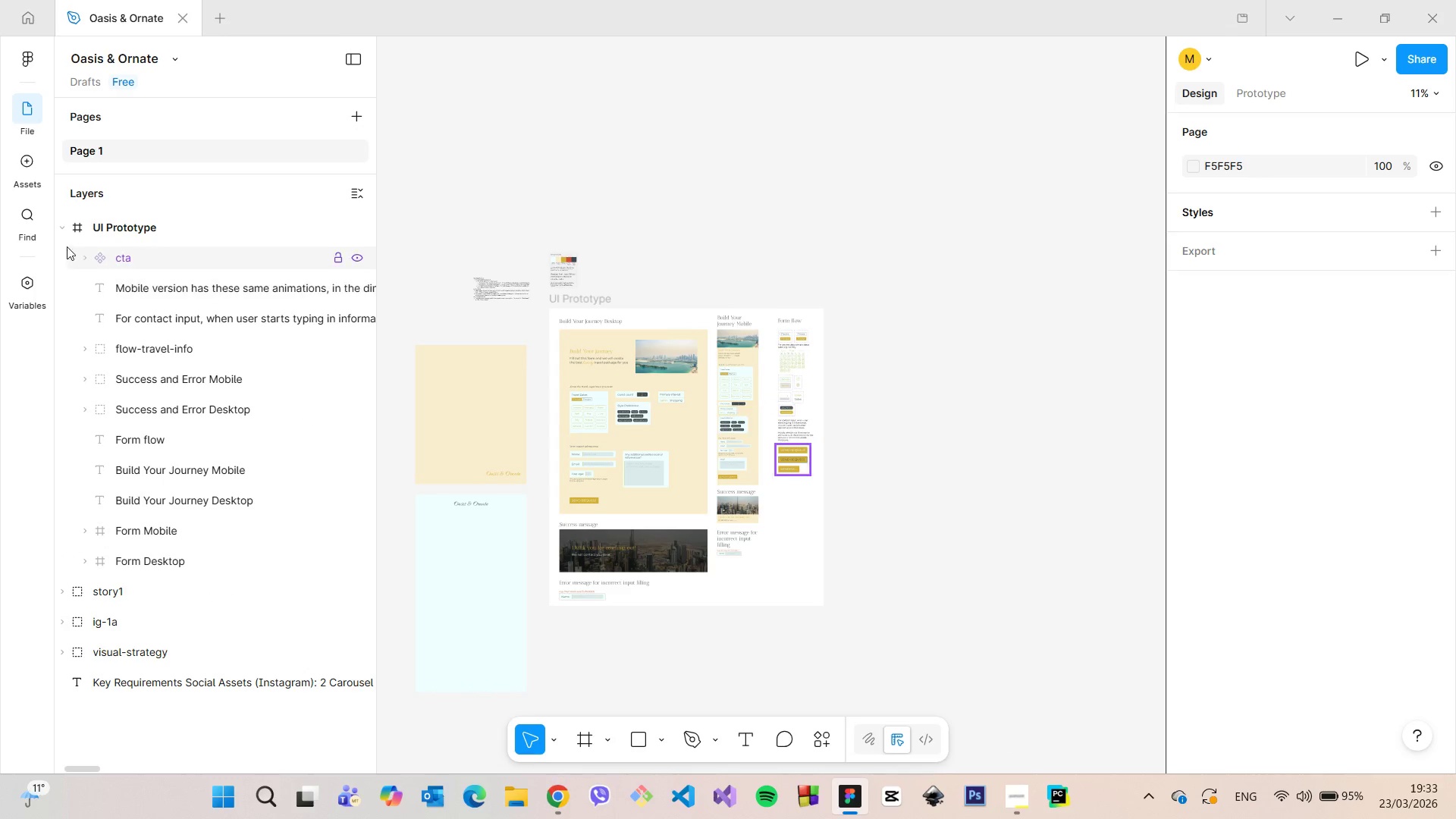 
left_click([61, 231])
 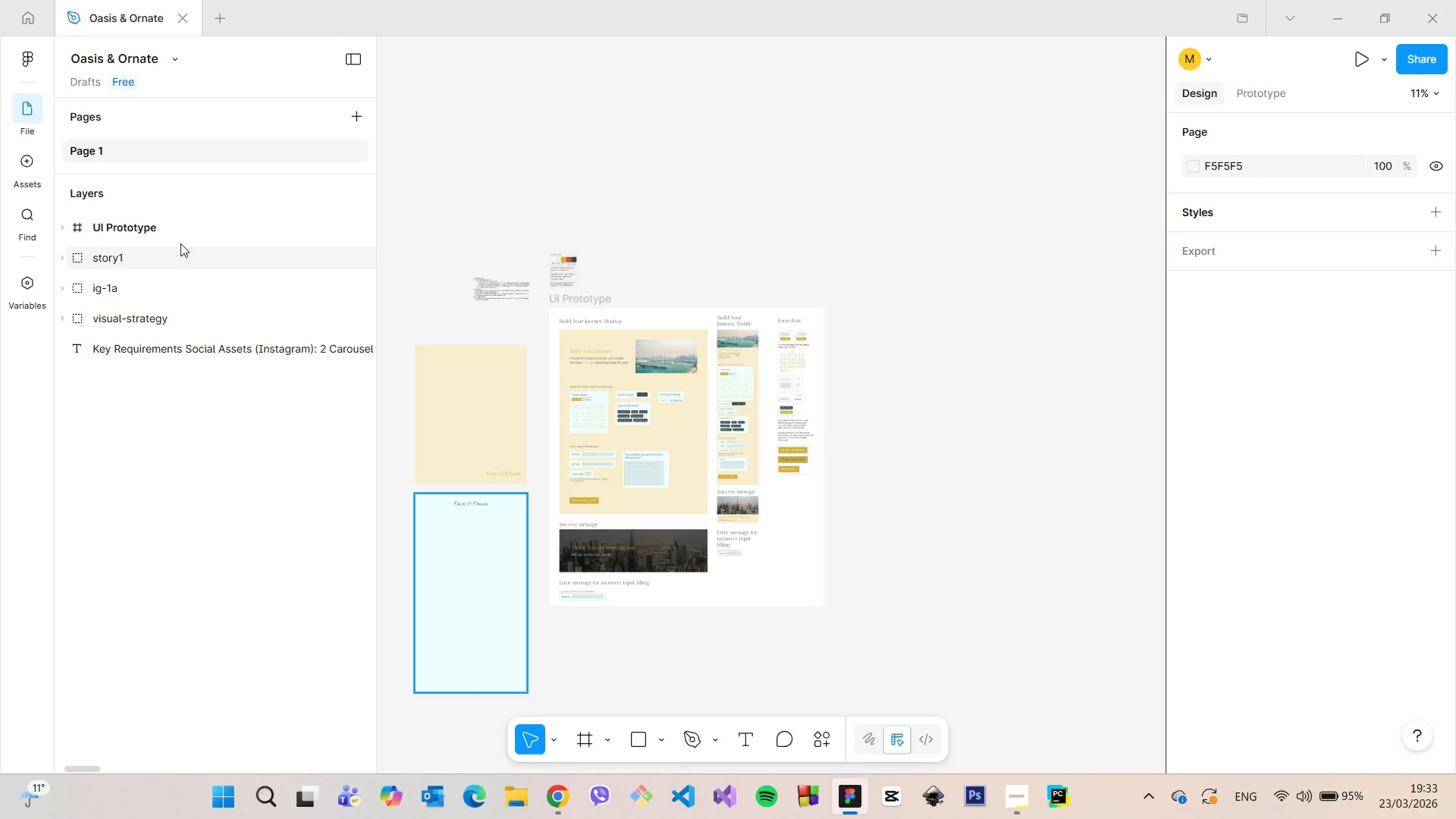 
left_click([178, 227])
 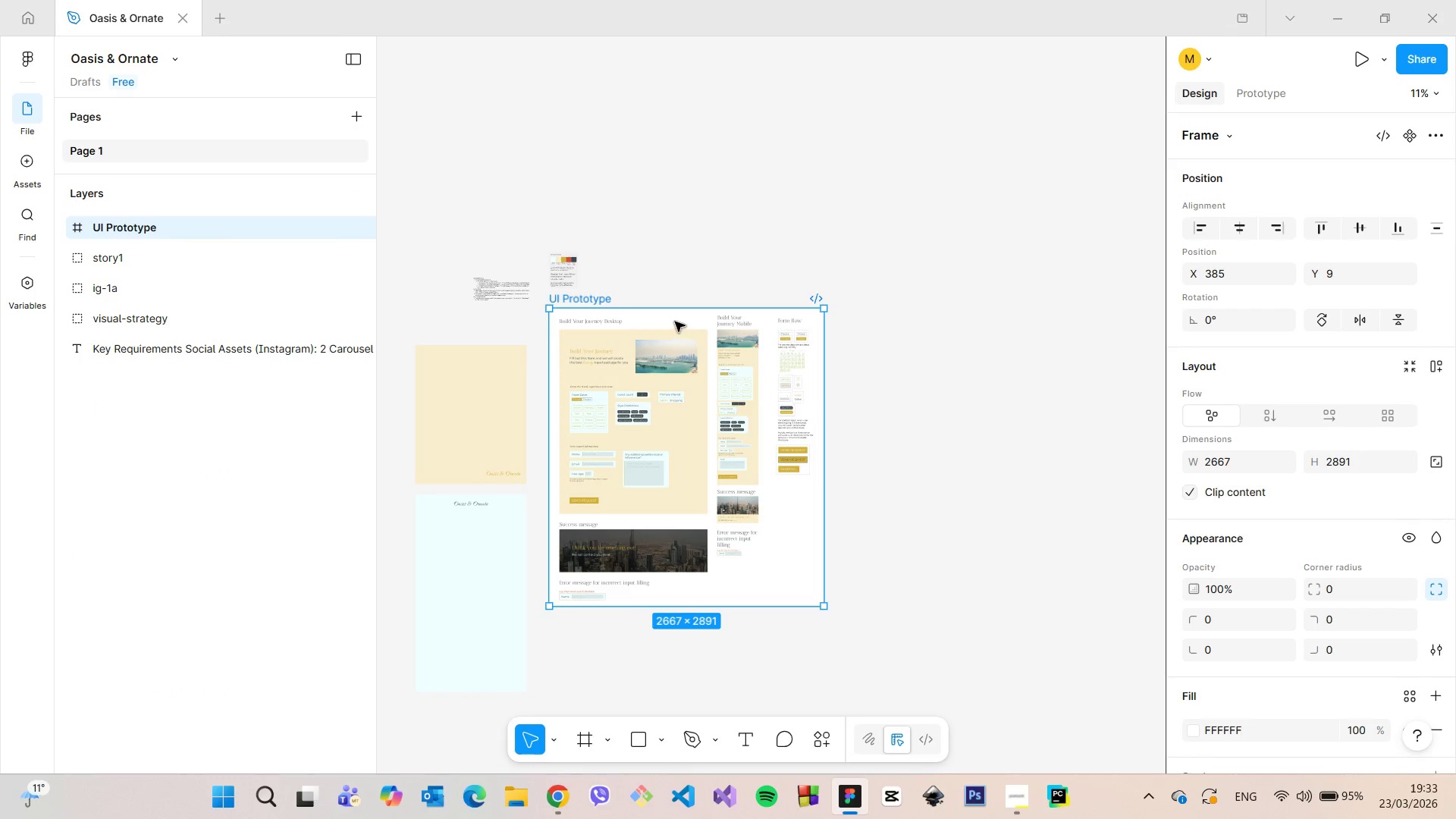 
left_click_drag(start_coordinate=[674, 321], to_coordinate=[709, 269])
 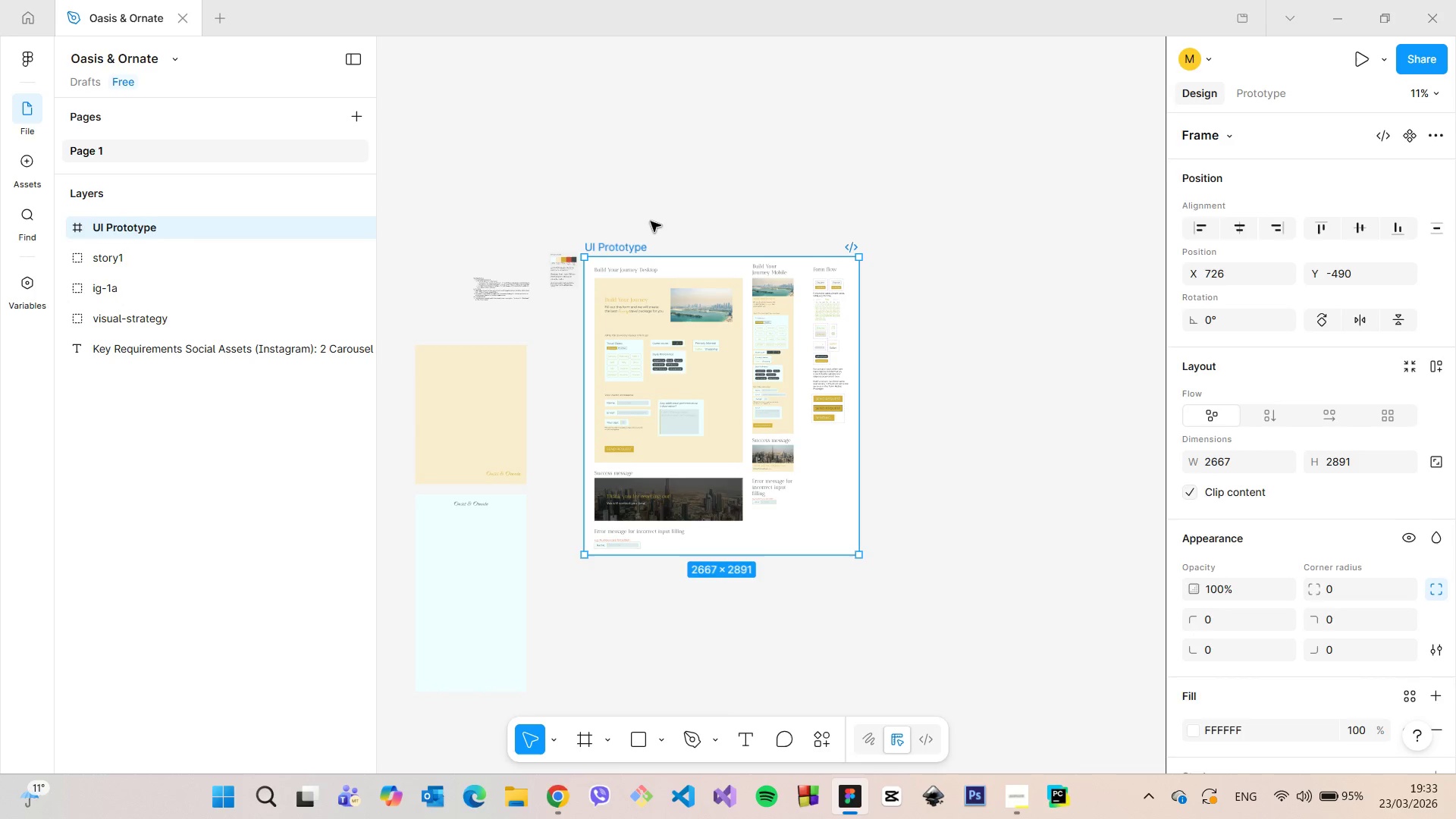 
left_click([651, 221])
 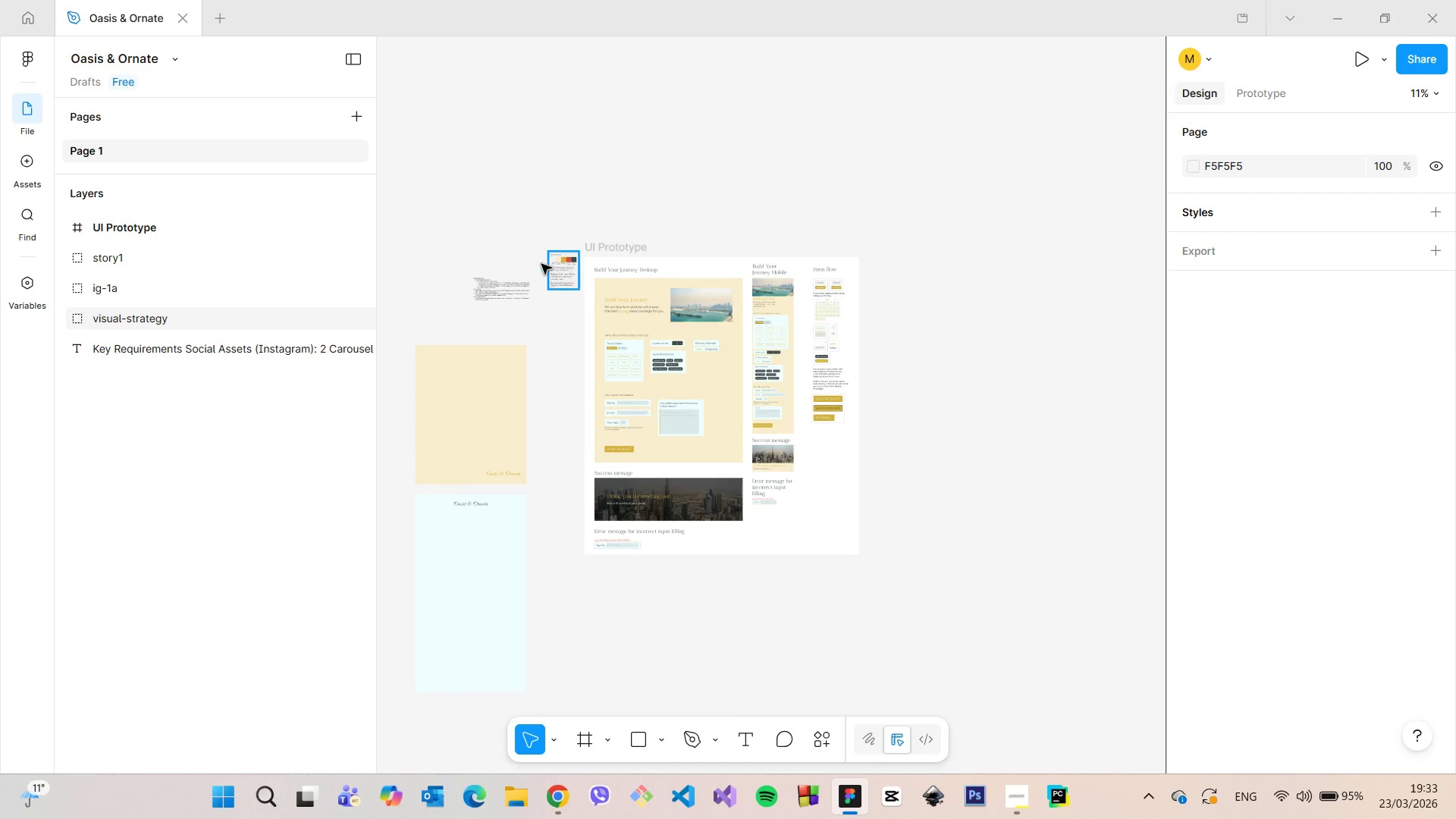 
left_click([472, 311])
 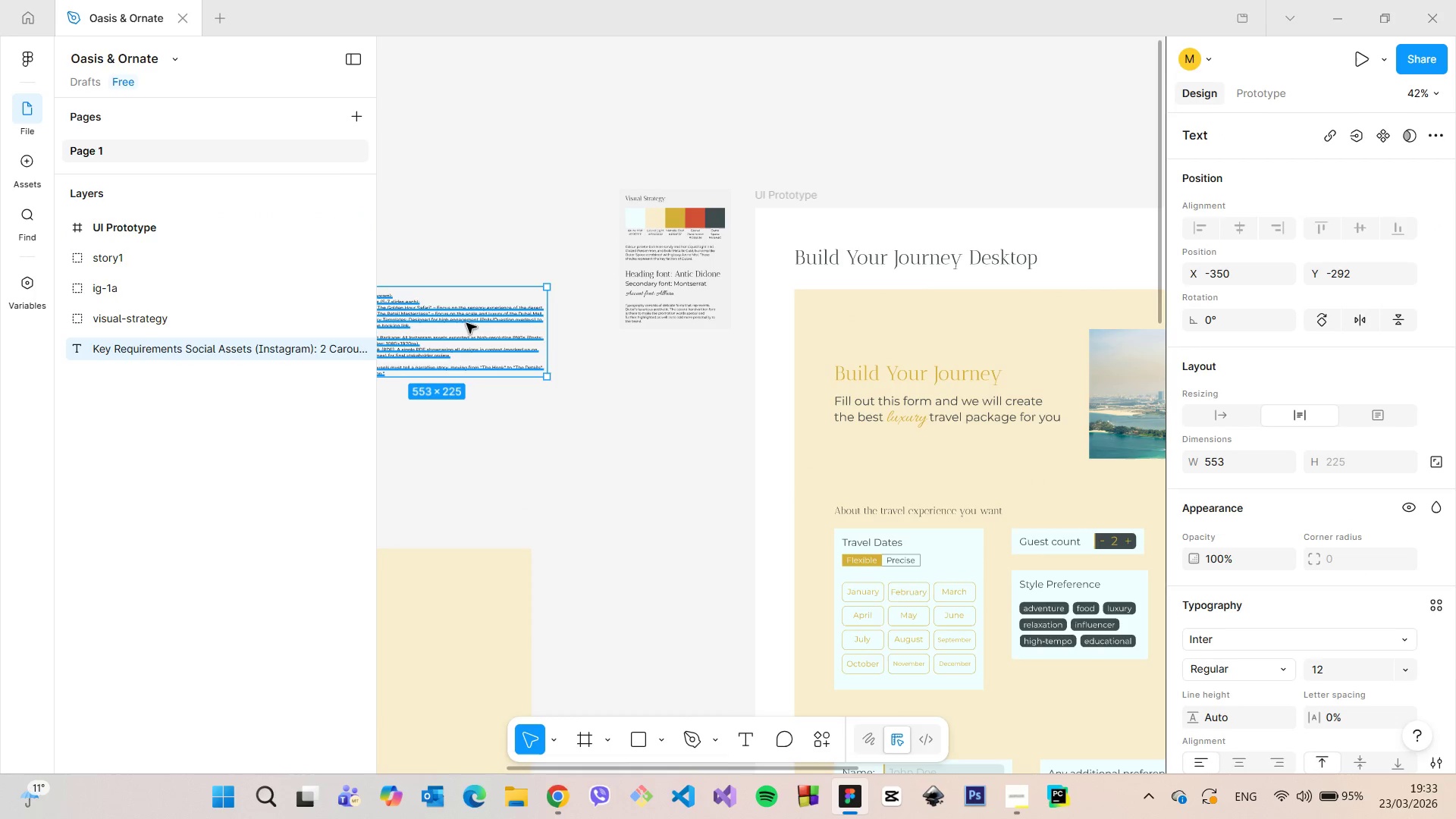 
scroll: coordinate [522, 275], scroll_direction: up, amount: 9.0
 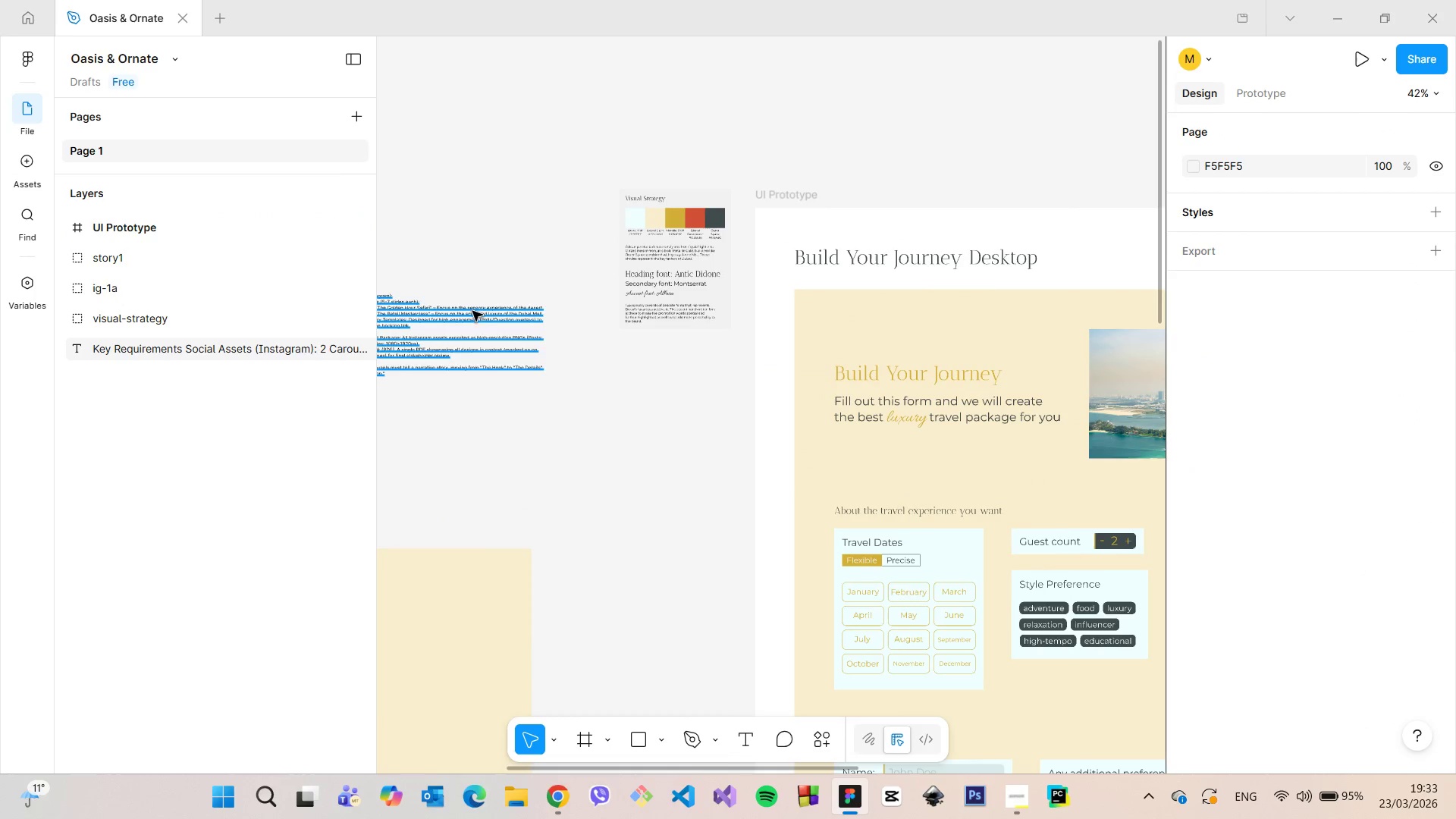 
left_click_drag(start_coordinate=[466, 323], to_coordinate=[650, 379])
 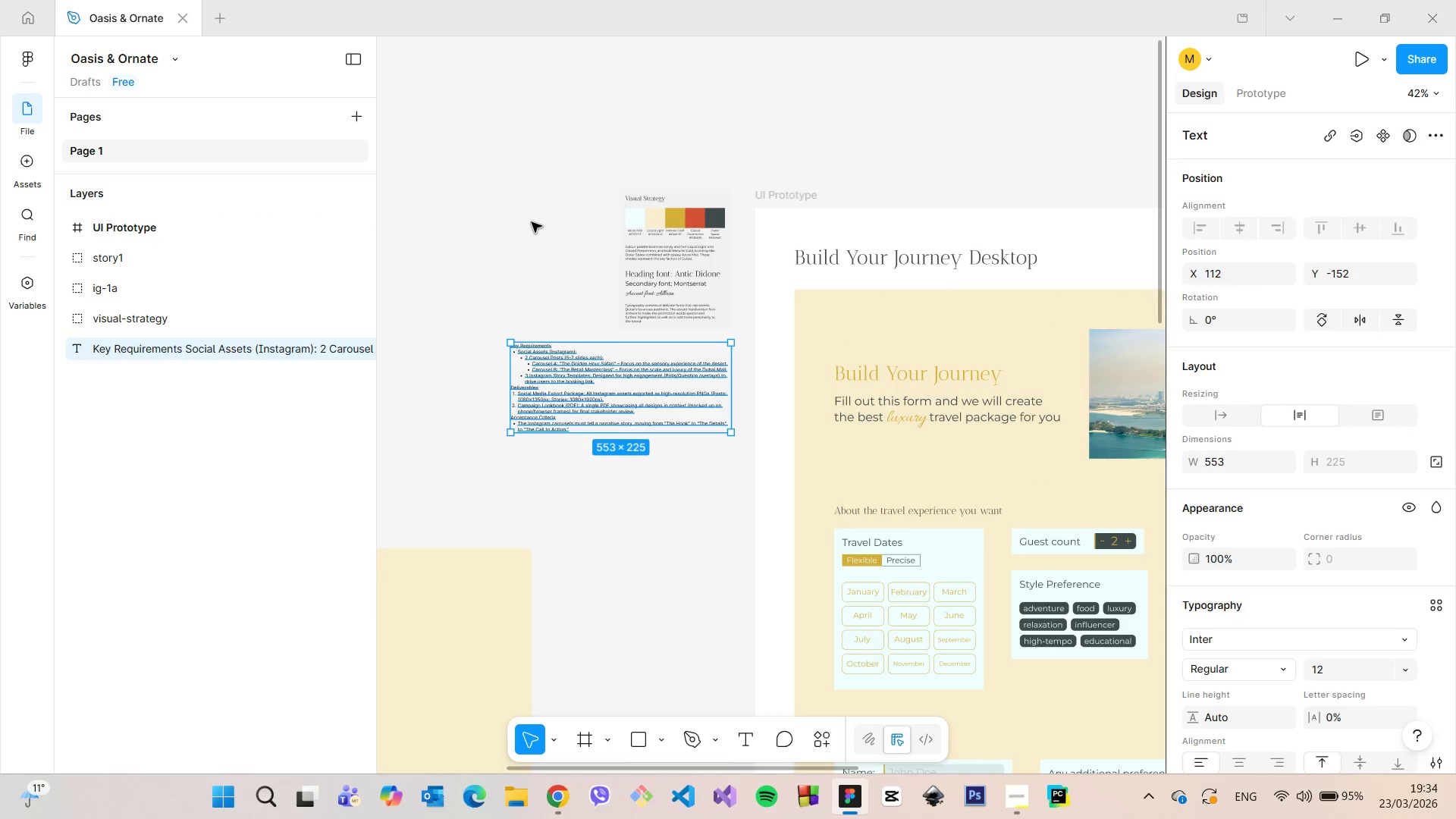 
left_click([532, 222])
 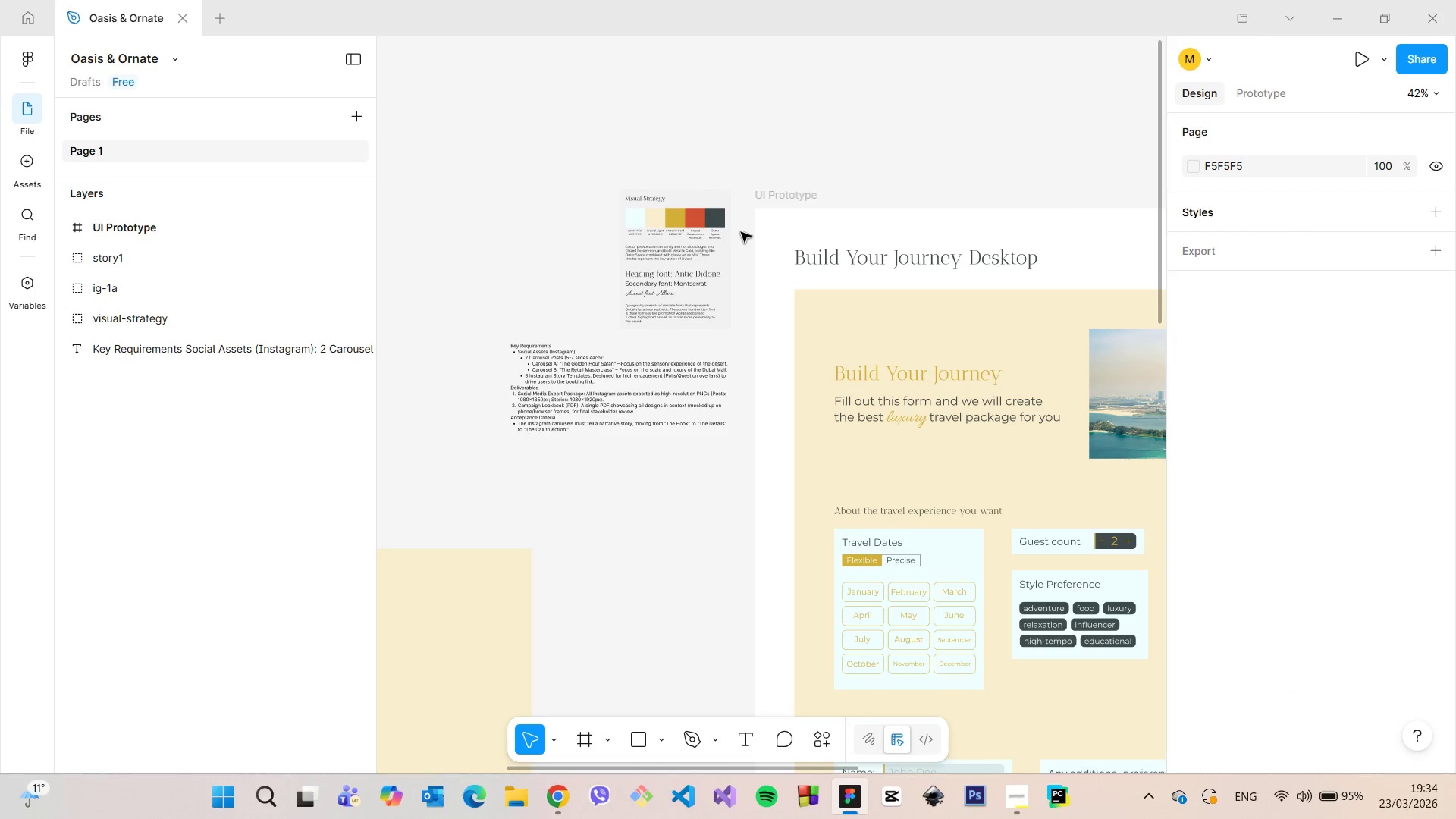 
double_click([706, 223])
 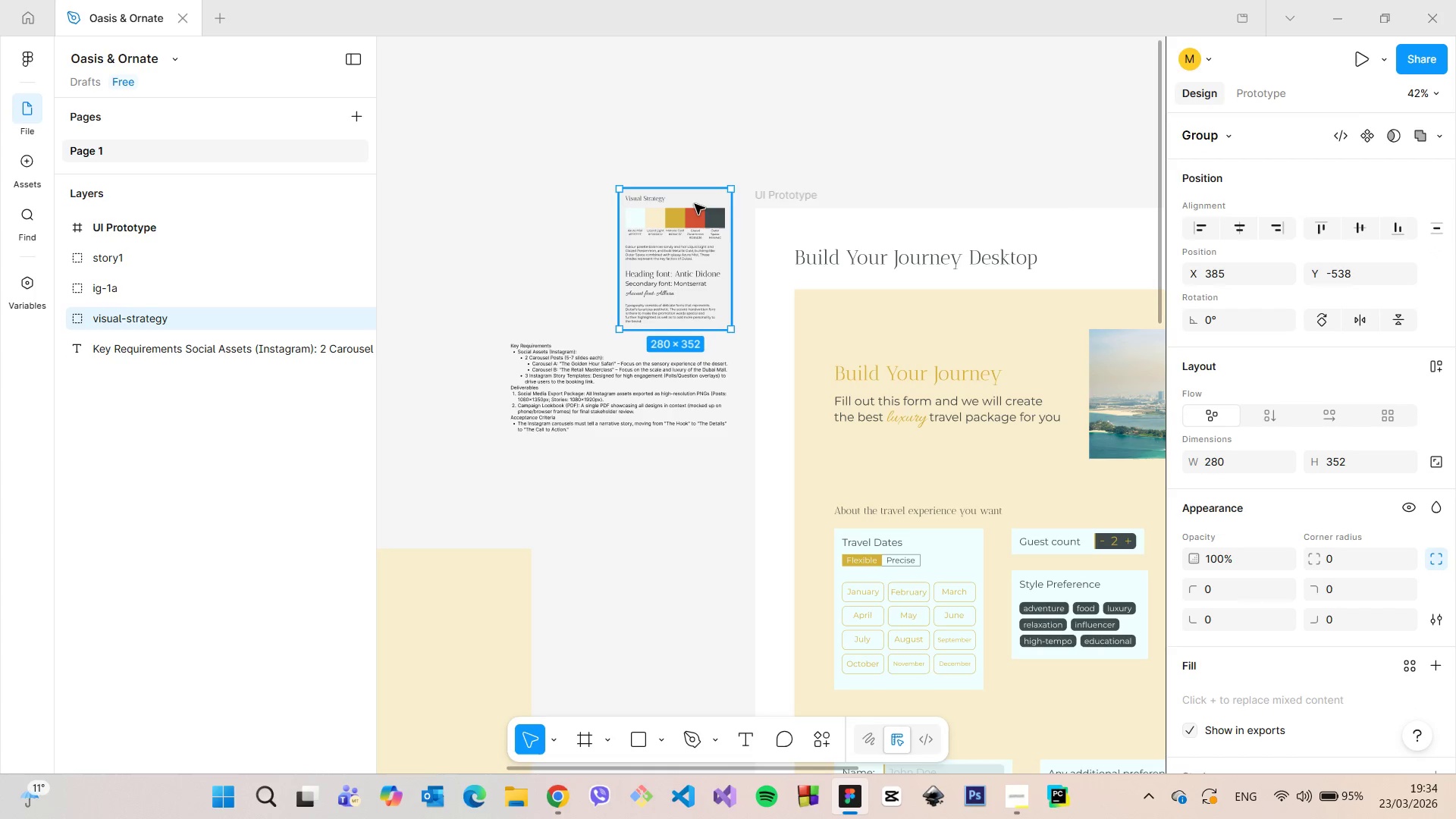 
left_click_drag(start_coordinate=[695, 204], to_coordinate=[697, 224])
 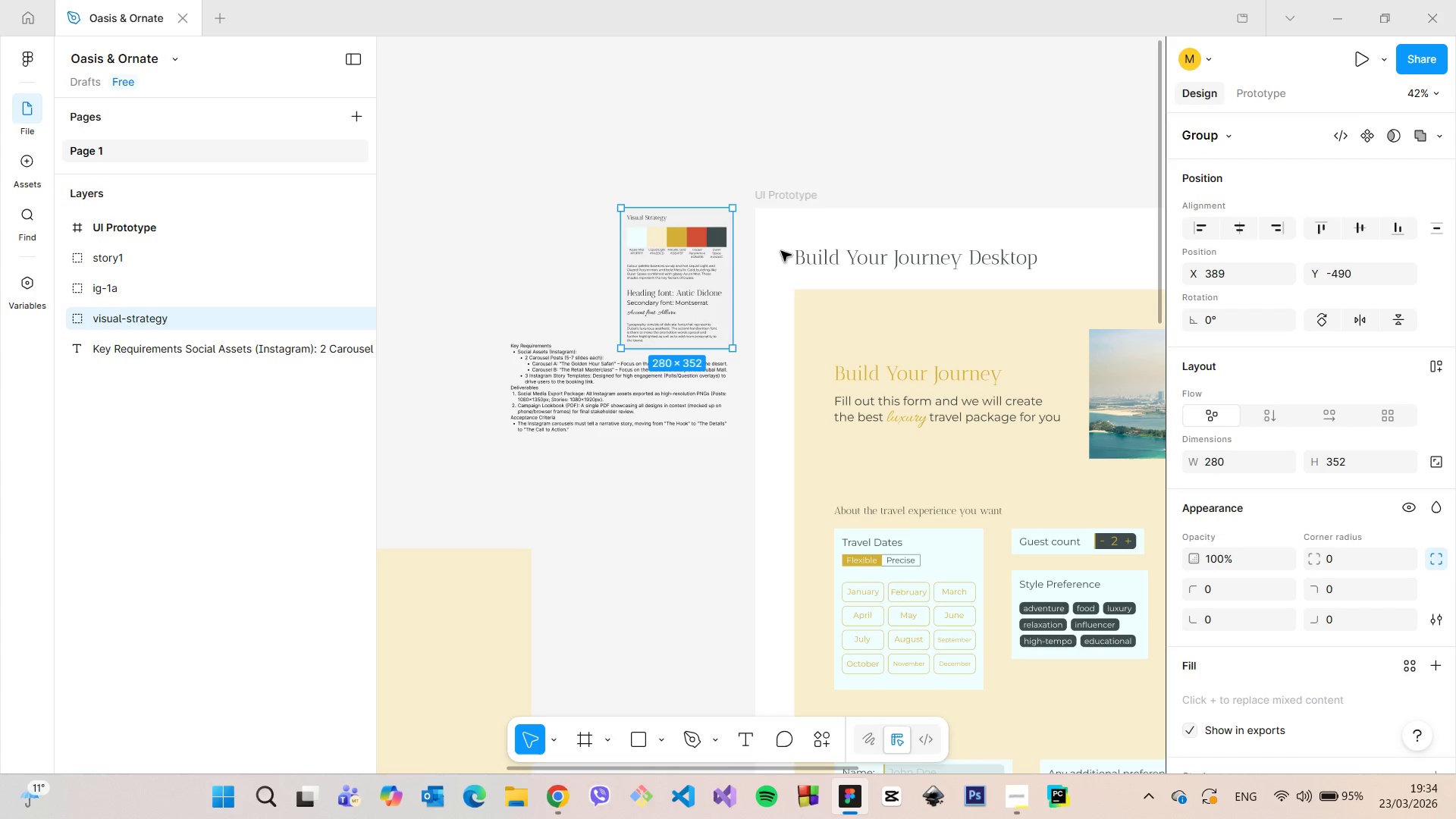 
hold_key(key=AltLeft, duration=0.61)
 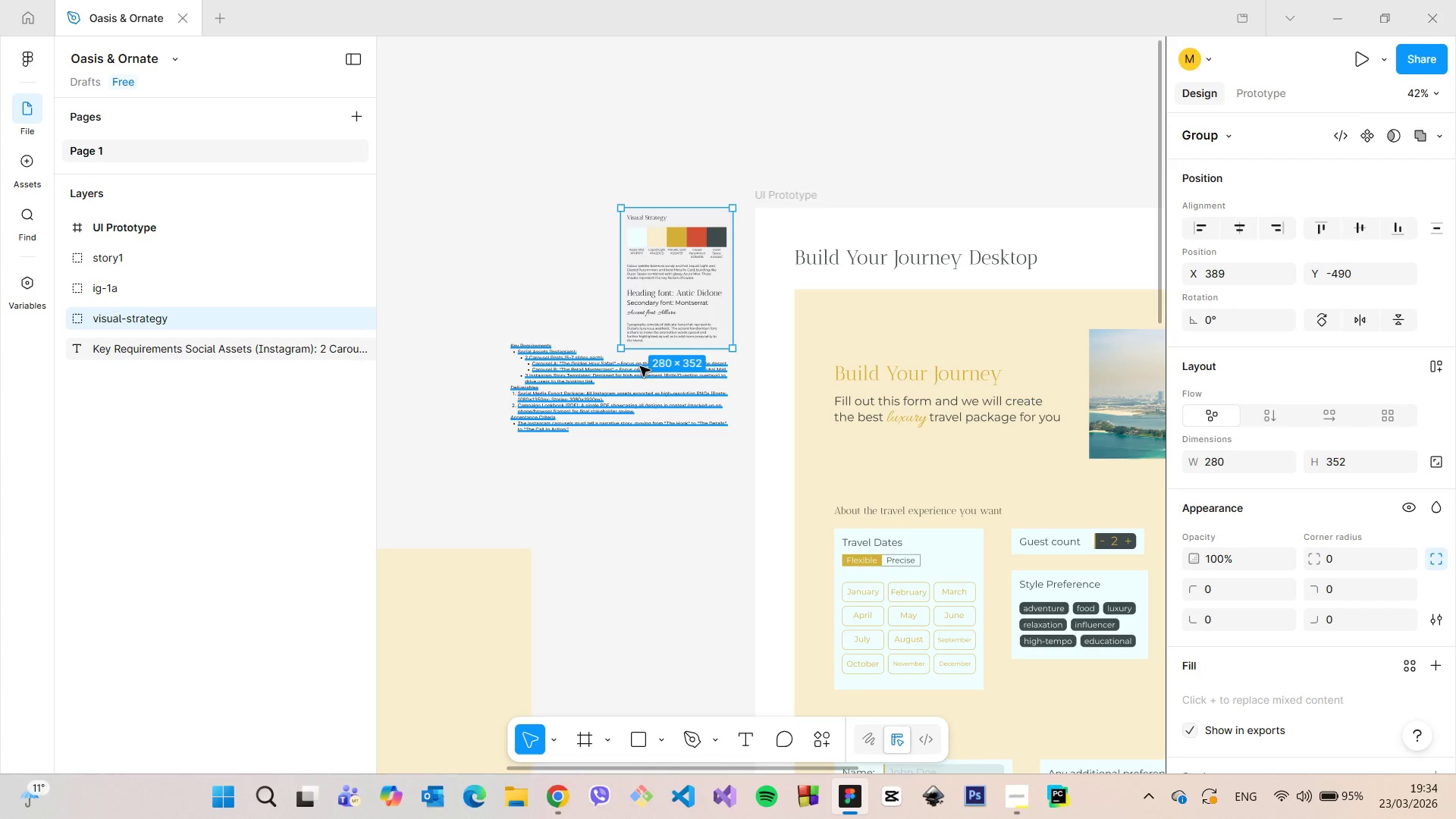 
left_click_drag(start_coordinate=[640, 366], to_coordinate=[641, 388])
 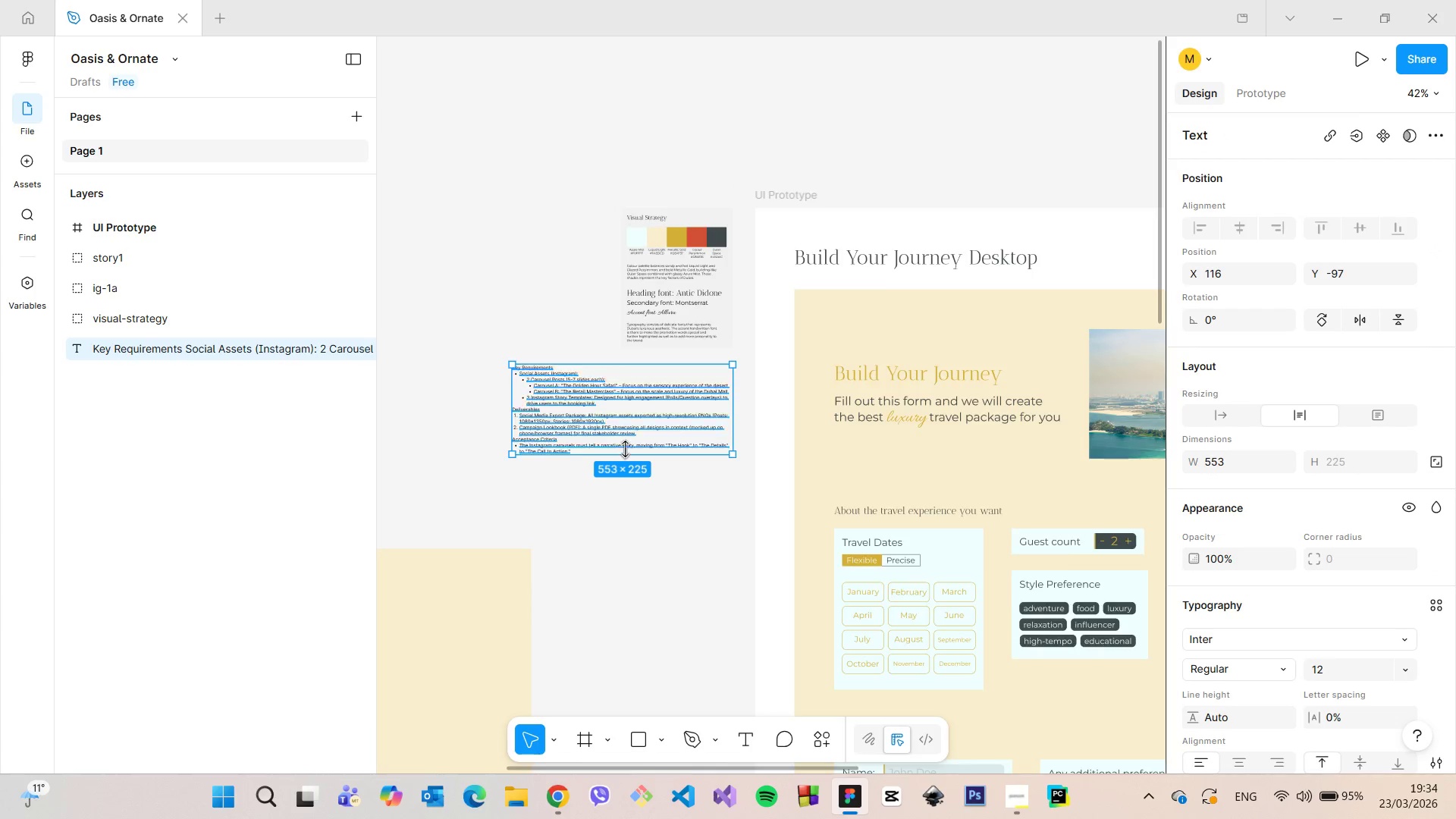 
scroll: coordinate [624, 449], scroll_direction: down, amount: 23.0
 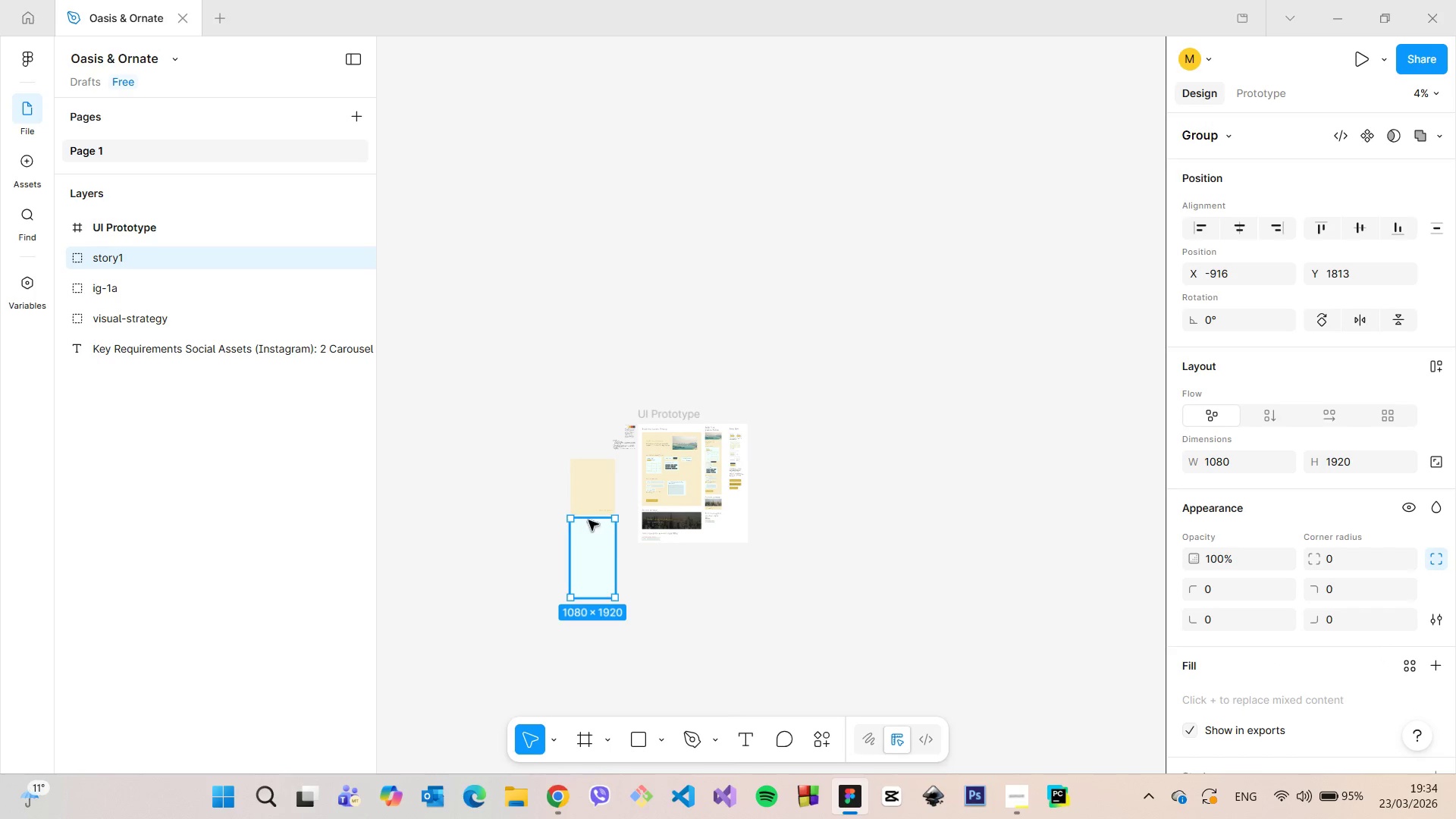 
hold_key(key=ShiftLeft, duration=0.61)
left_click([585, 501])
 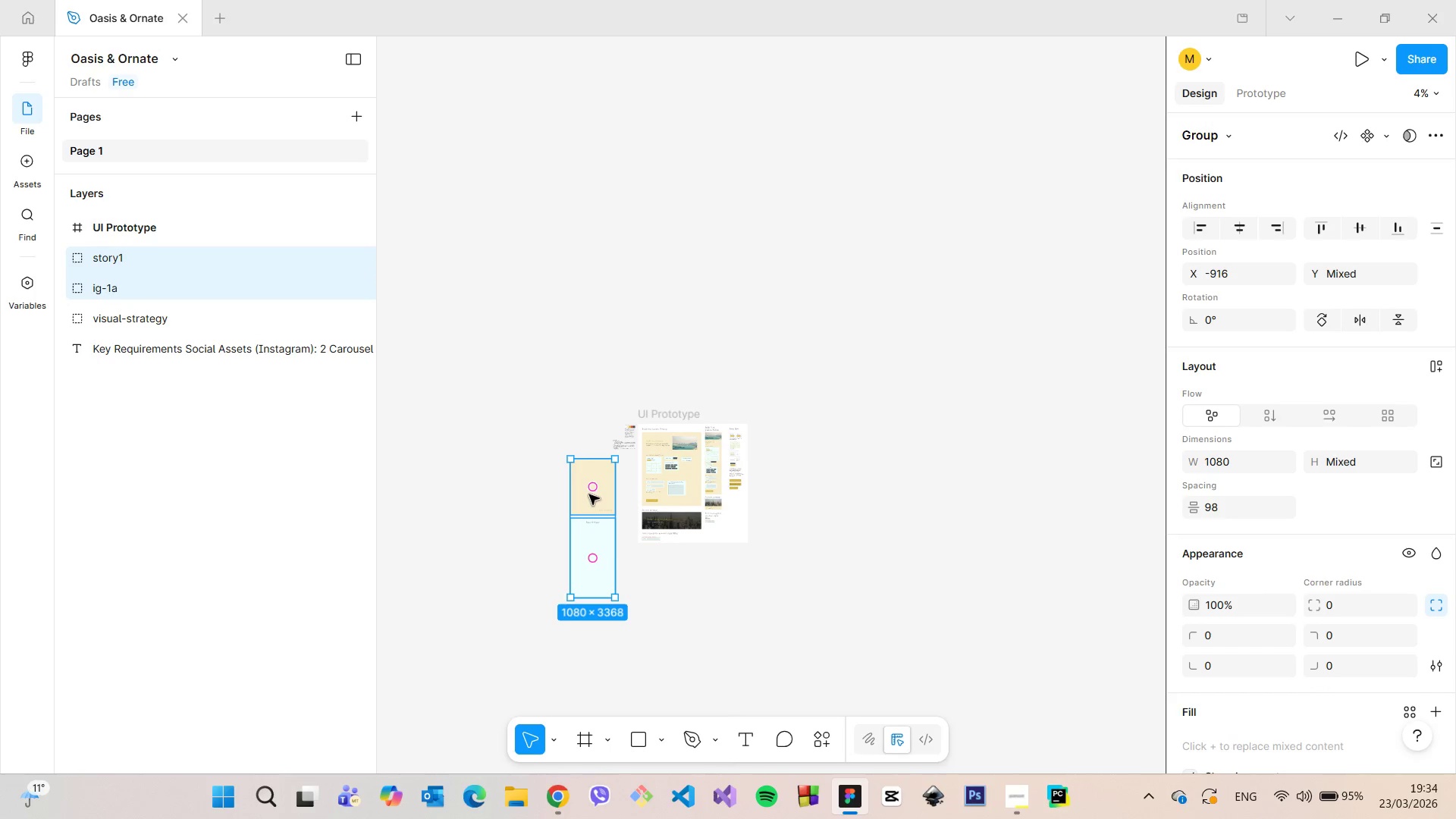 
left_click_drag(start_coordinate=[589, 494], to_coordinate=[777, 459])
 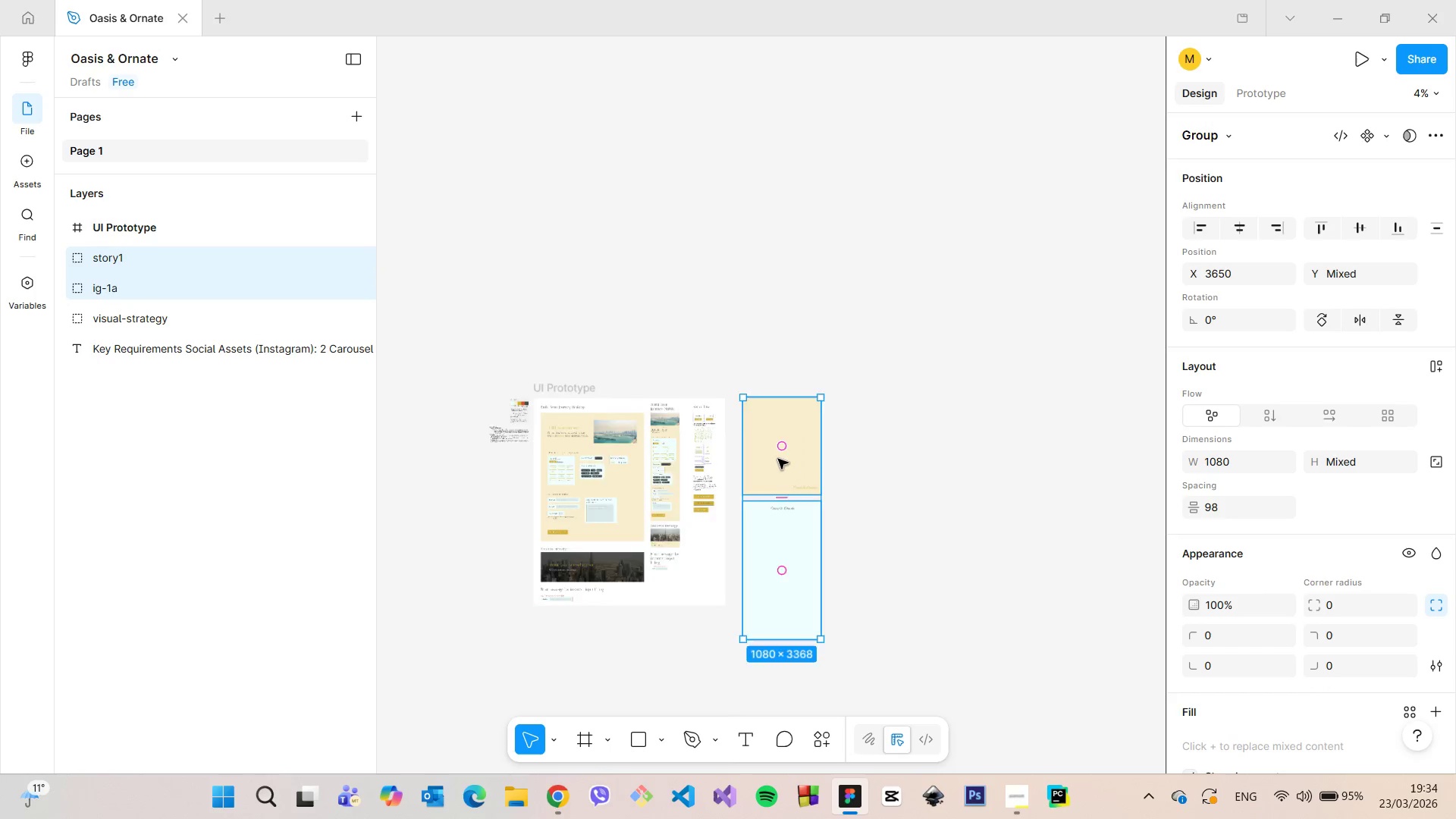 
scroll: coordinate [778, 459], scroll_direction: up, amount: 11.0
 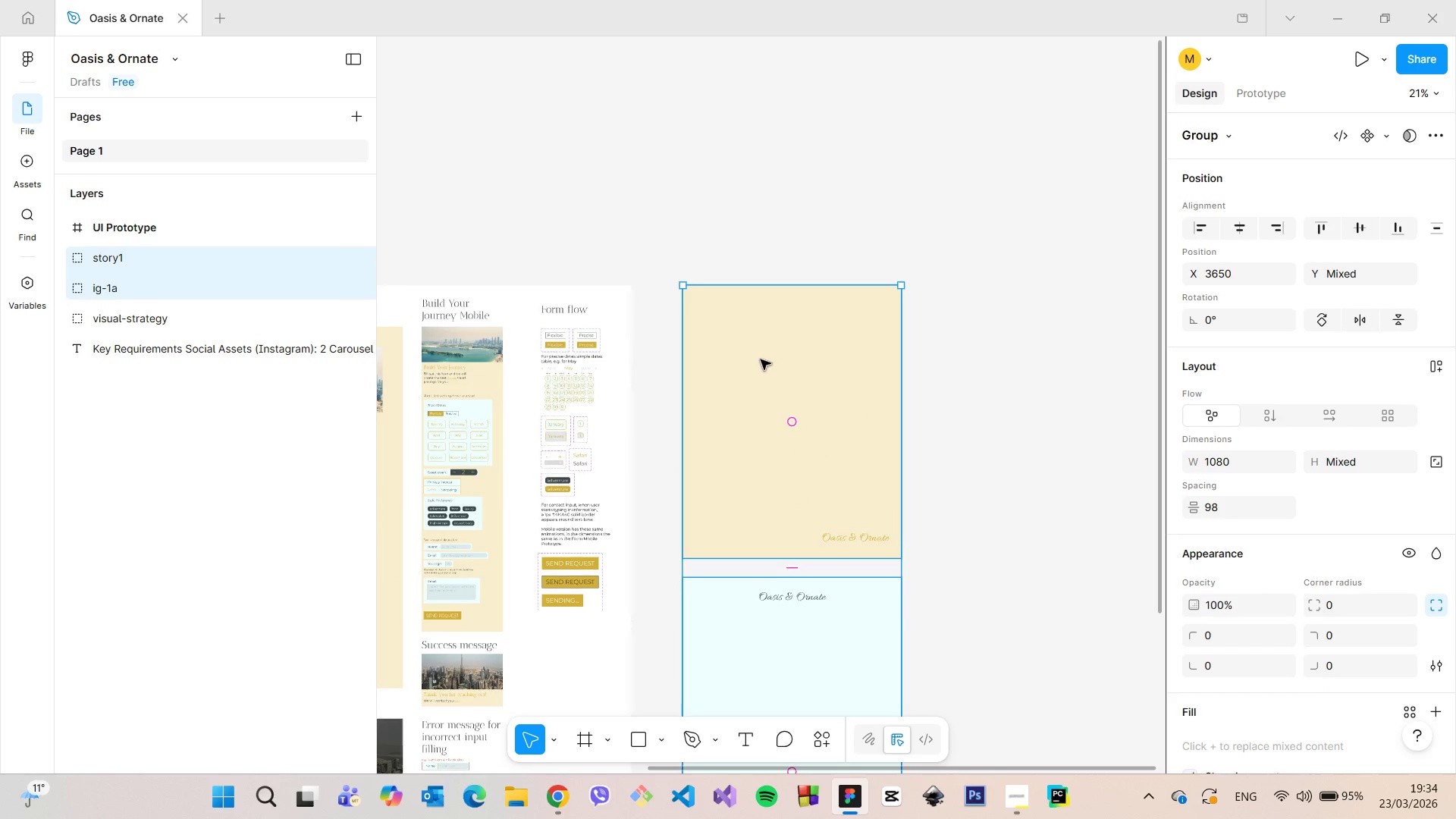 
left_click_drag(start_coordinate=[761, 359], to_coordinate=[754, 359])
 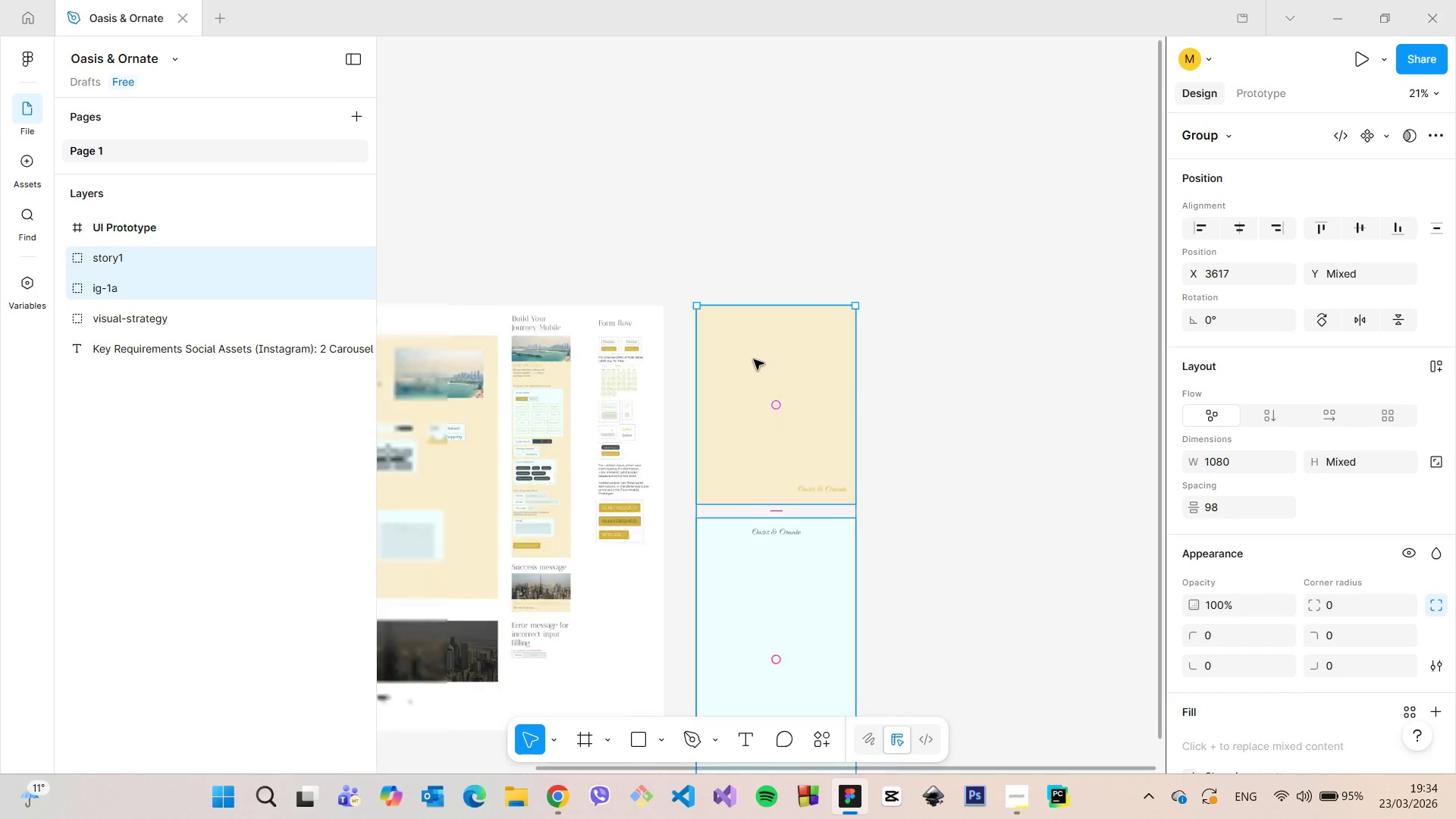 
left_click_drag(start_coordinate=[761, 356], to_coordinate=[756, 356])
 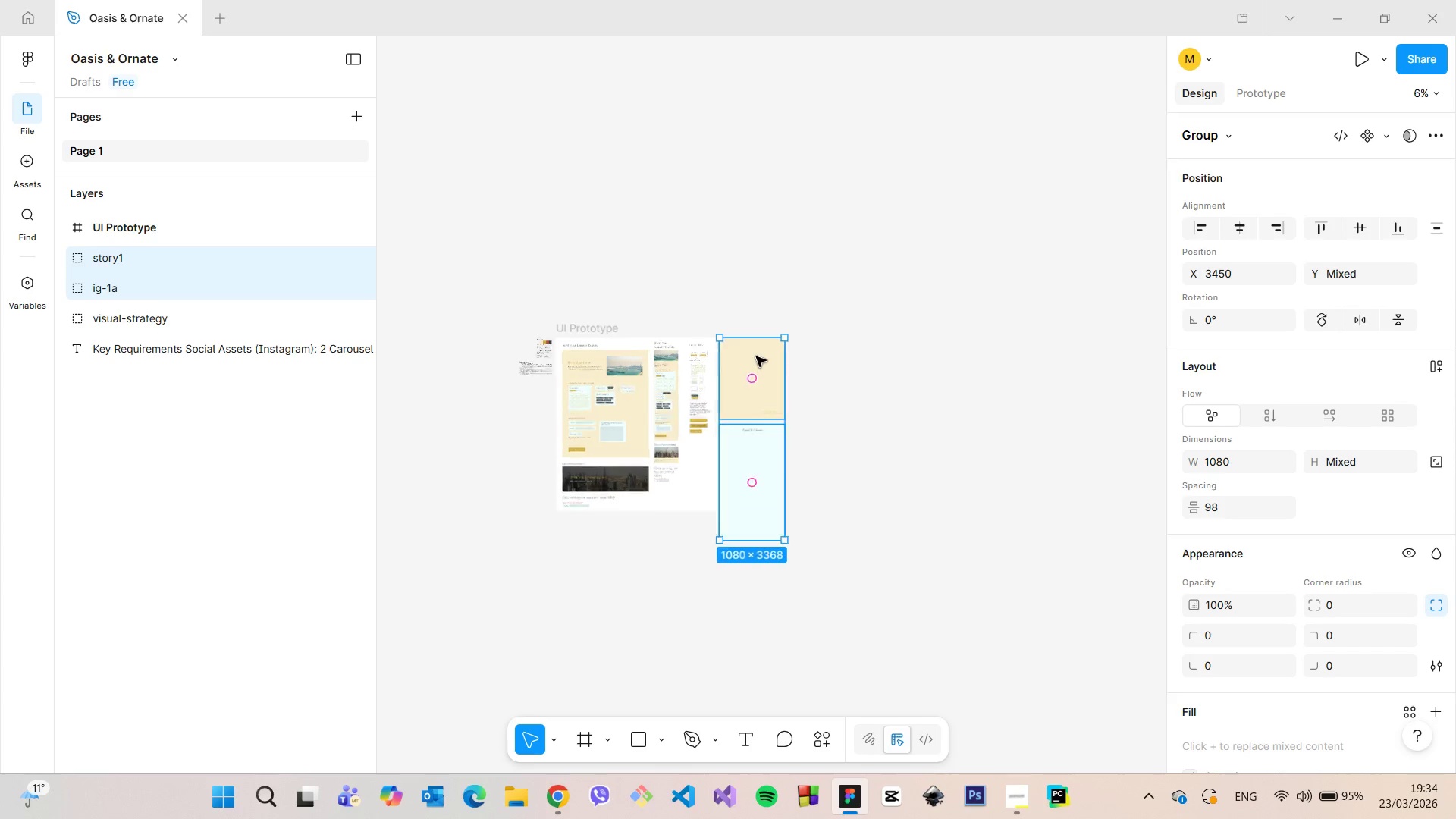 
scroll: coordinate [754, 359], scroll_direction: down, amount: 10.0
 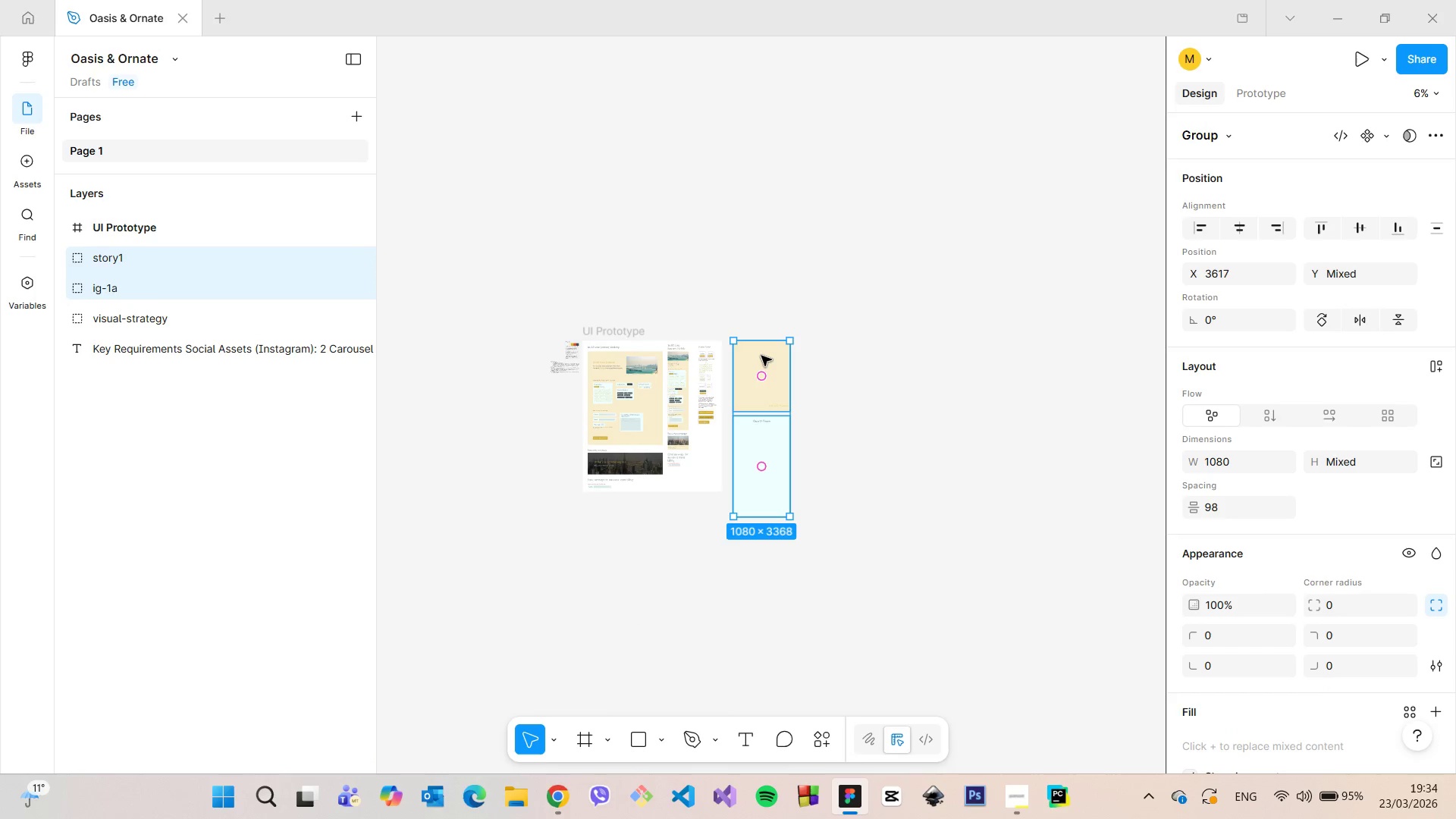 
left_click_drag(start_coordinate=[730, 362], to_coordinate=[780, 360])
 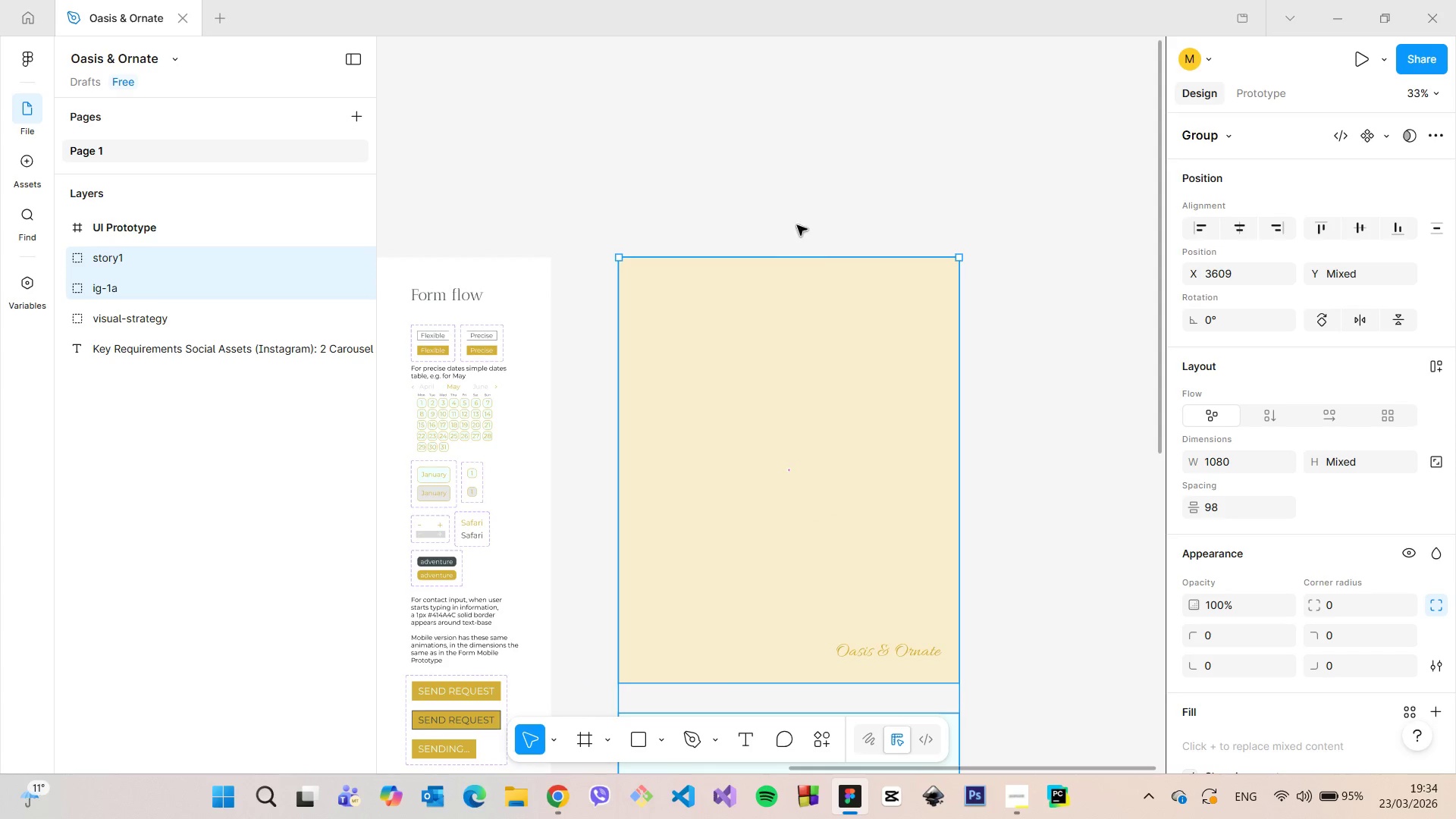 
scroll: coordinate [757, 359], scroll_direction: up, amount: 15.0
 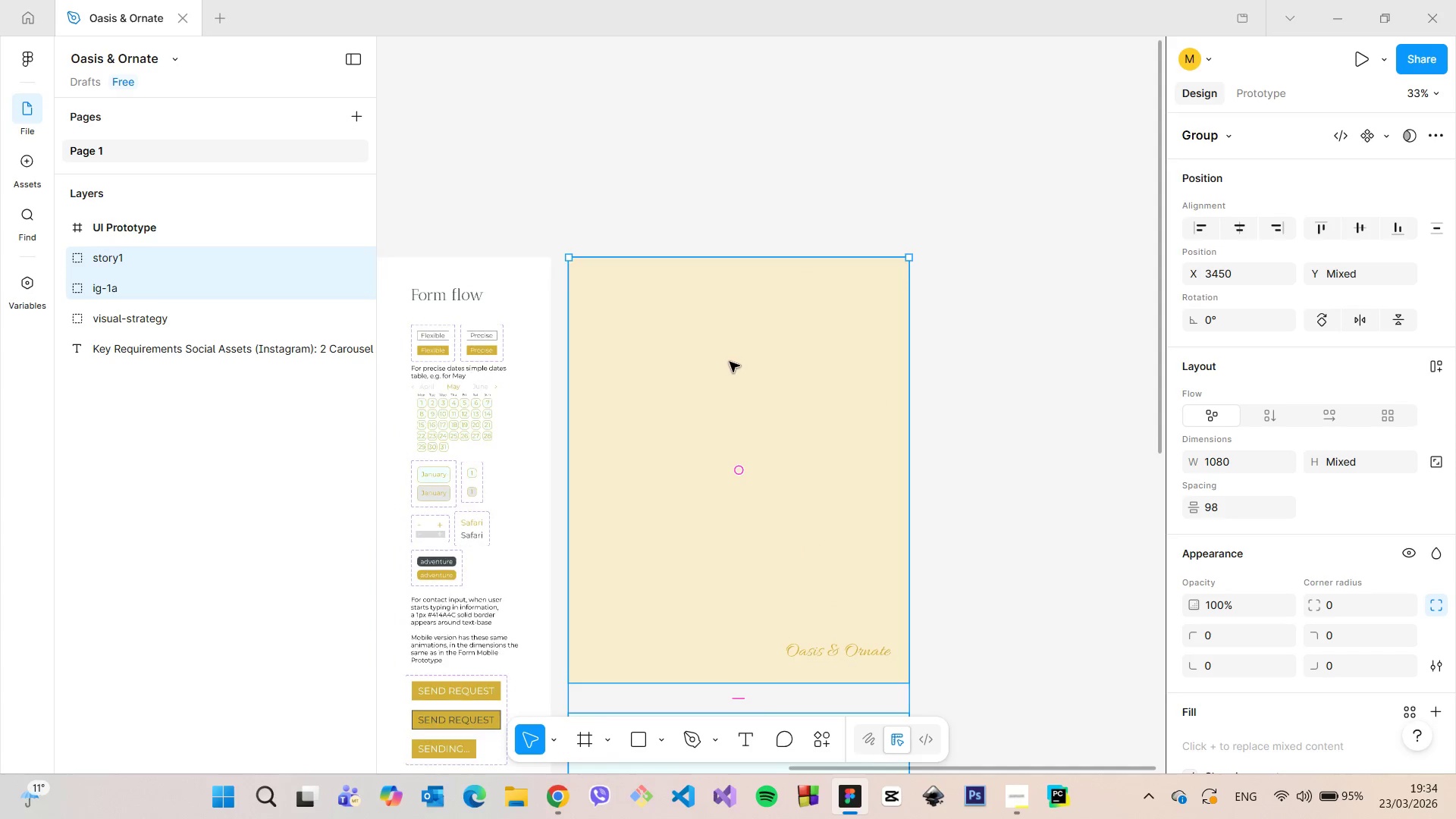 
left_click([797, 225])
 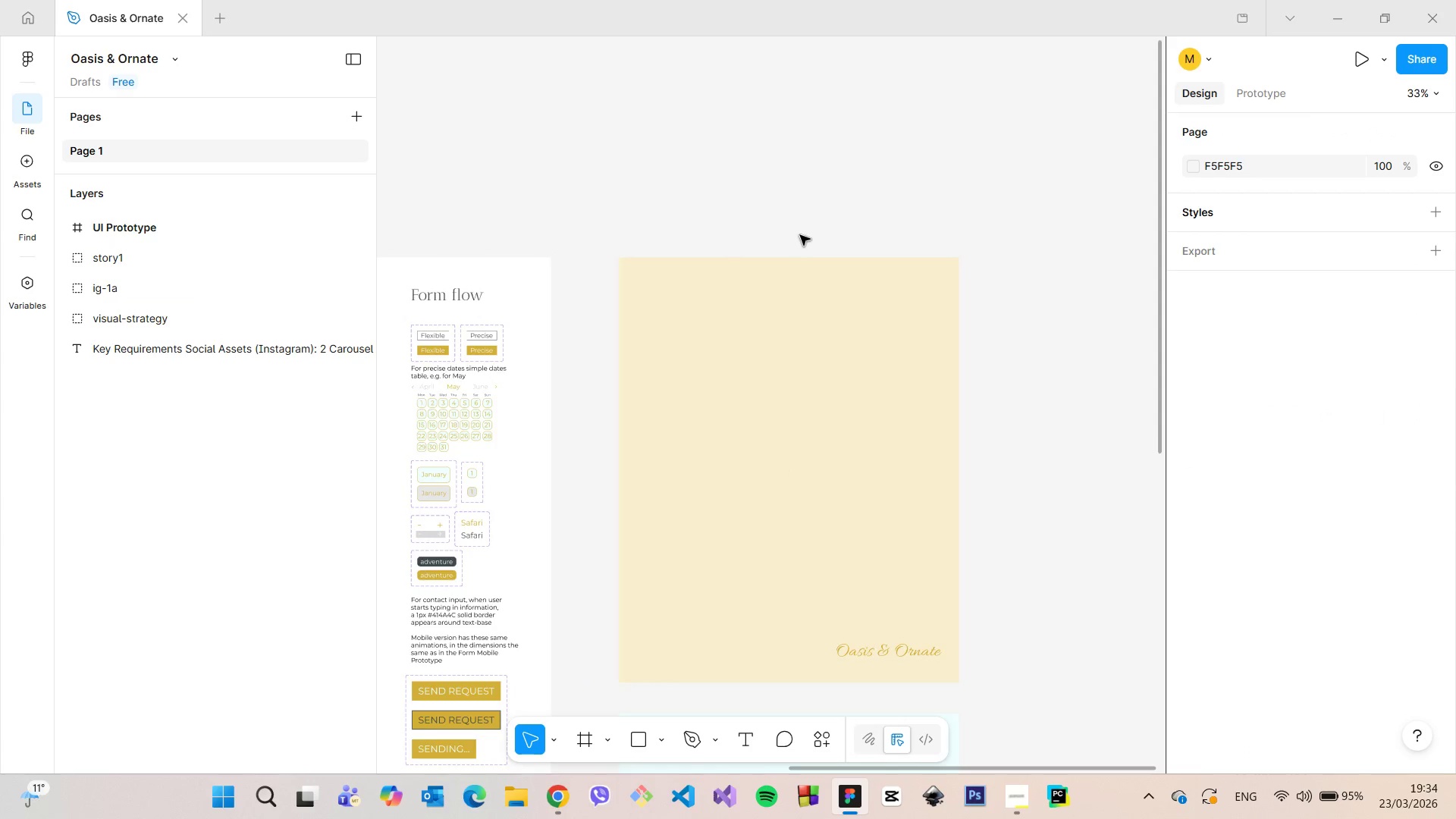 
scroll: coordinate [802, 244], scroll_direction: down, amount: 11.0
 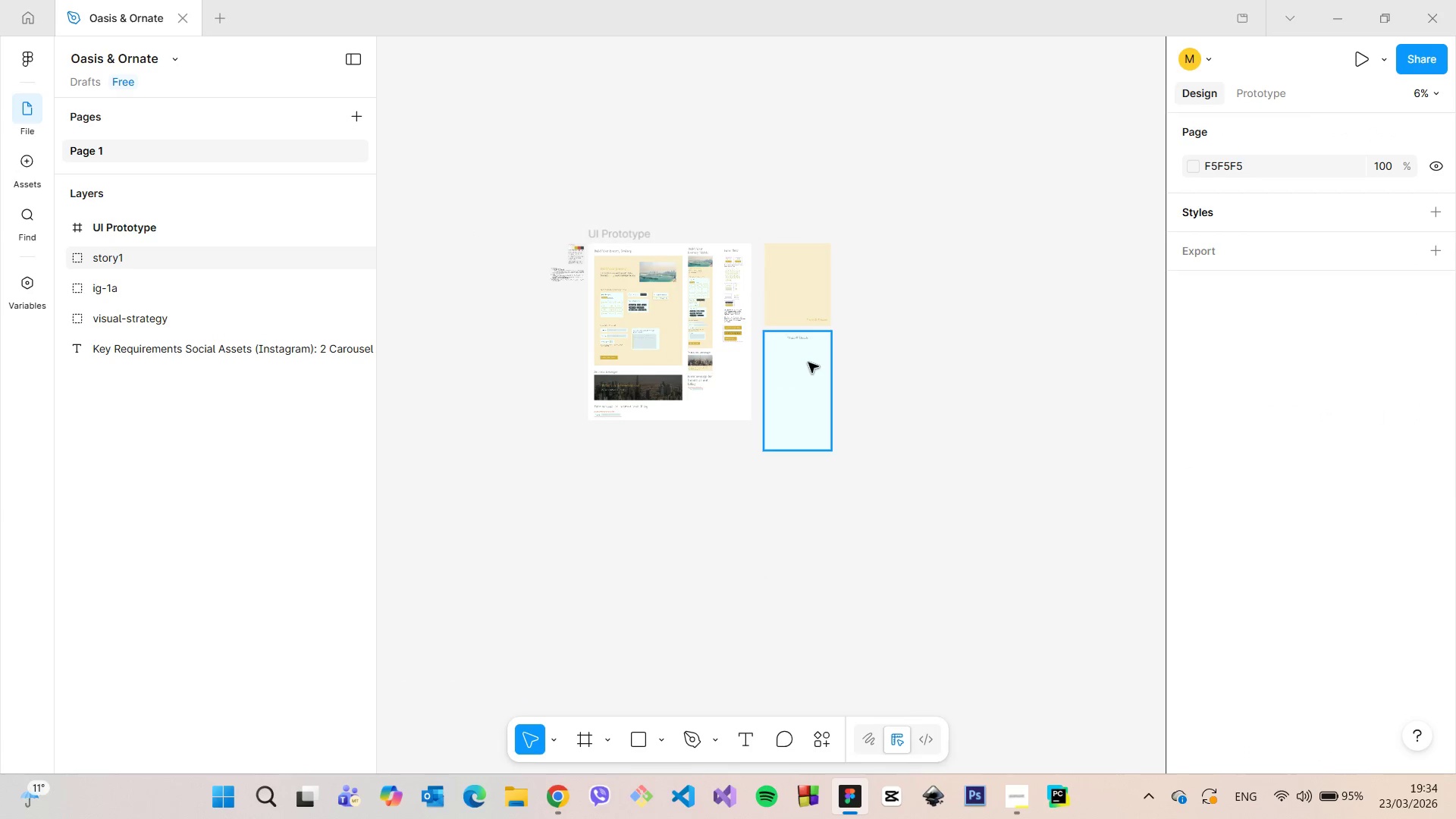 
left_click([808, 362])
 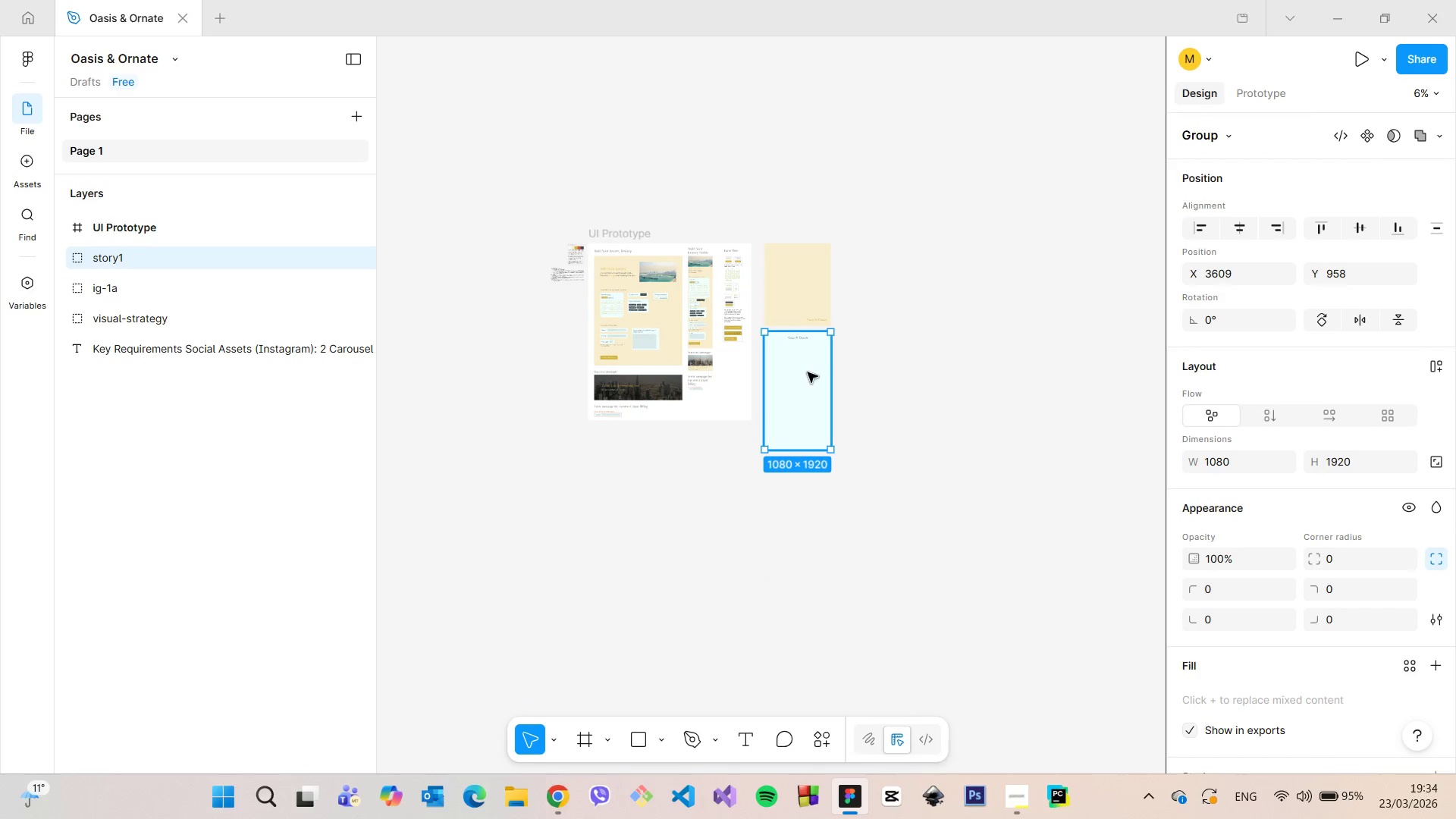 
left_click_drag(start_coordinate=[808, 372], to_coordinate=[811, 472])
 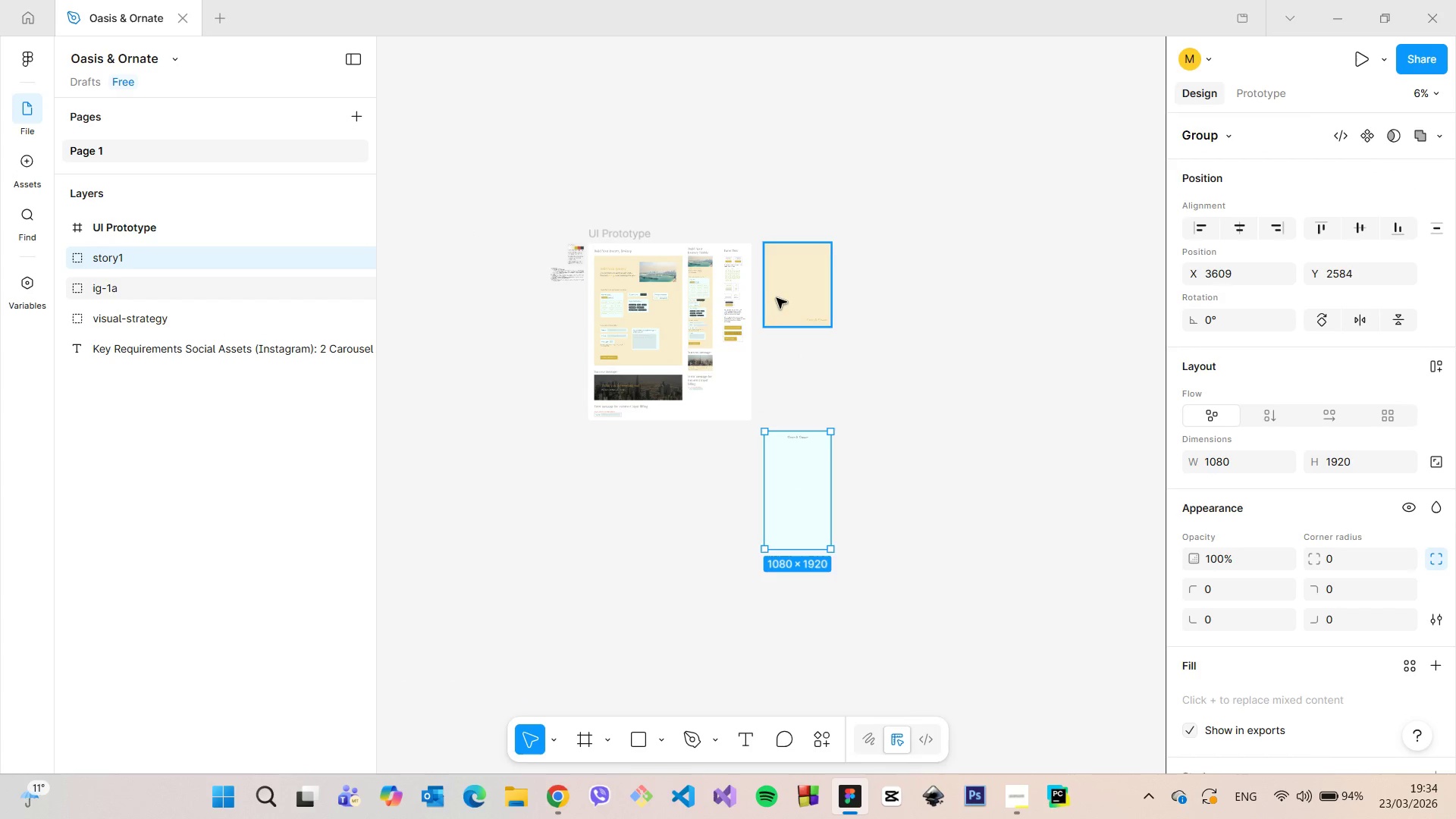 
left_click([777, 298])
 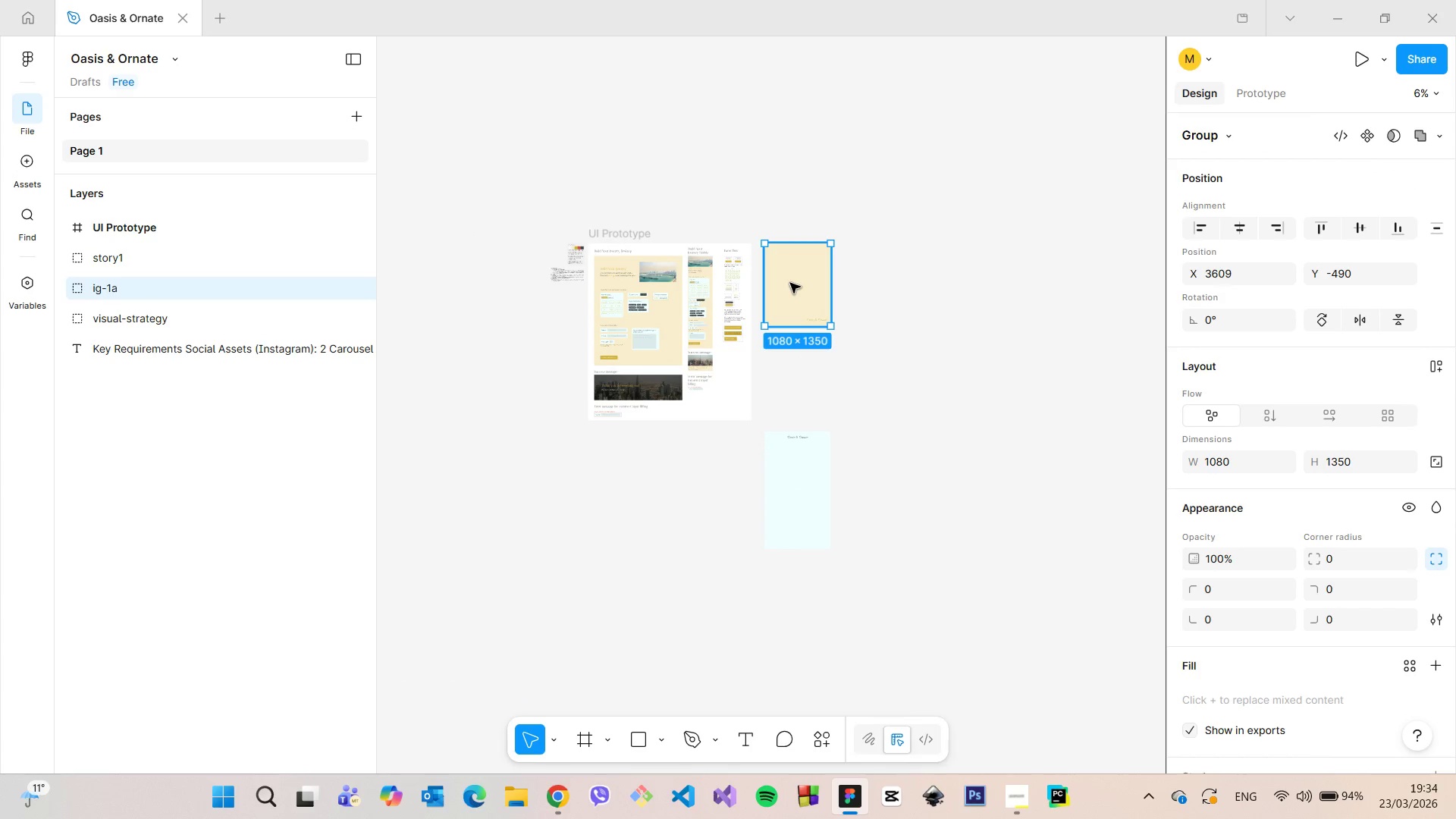 
hold_key(key=AltLeft, duration=1.52)
left_click_drag(start_coordinate=[790, 283], to_coordinate=[792, 373])
 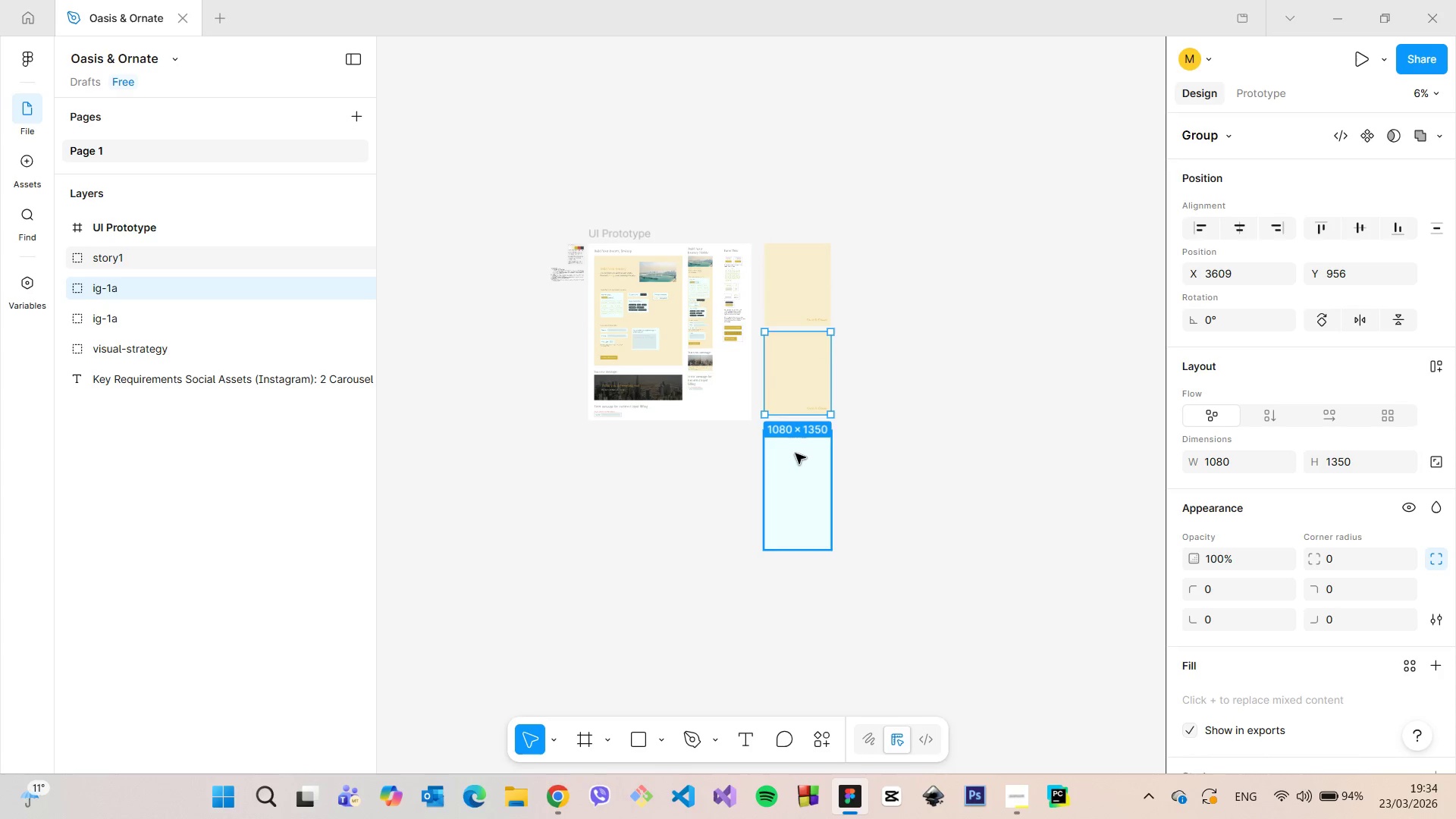 
key(Alt+AltLeft)
 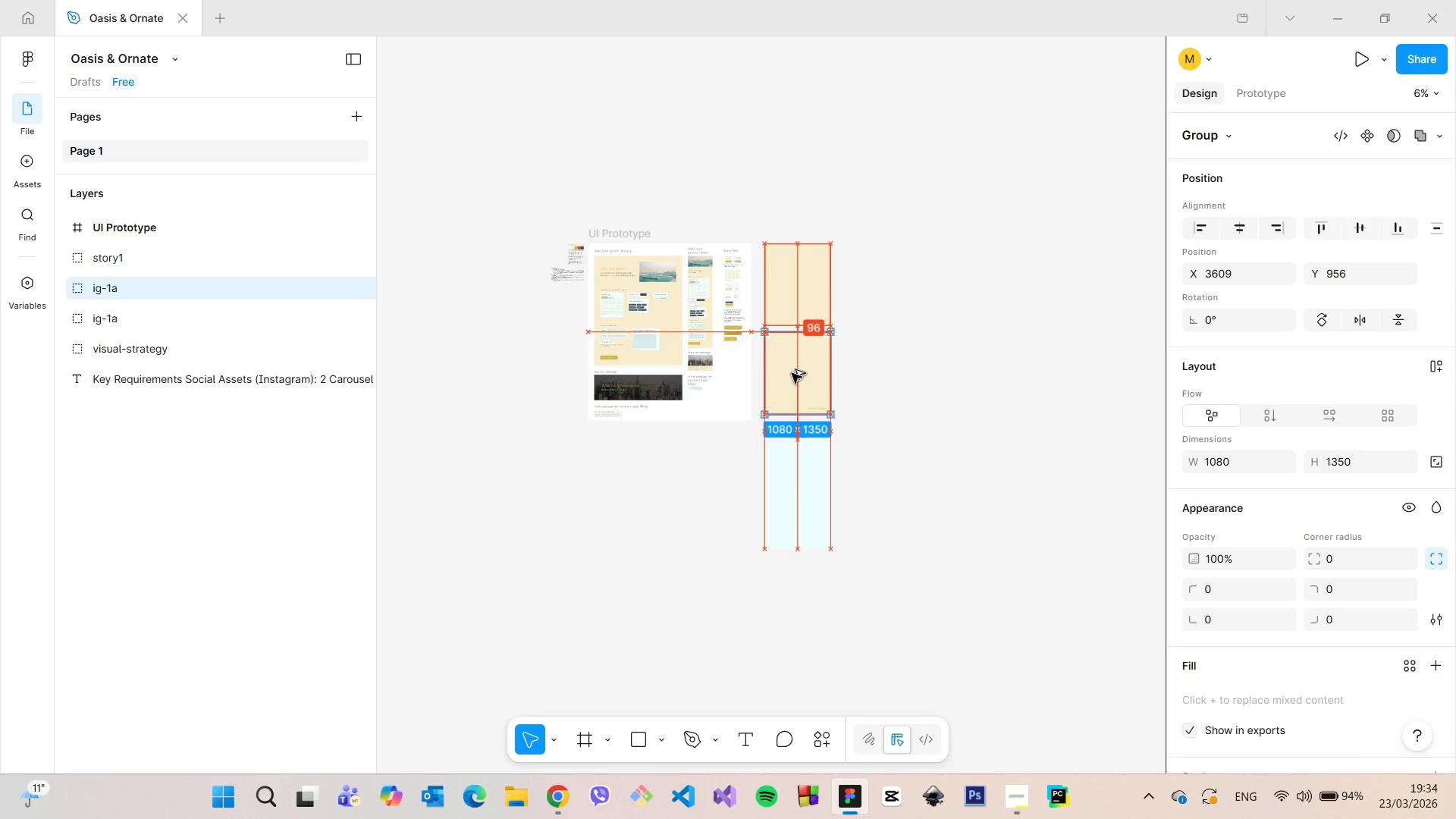 
key(Alt+AltLeft)
 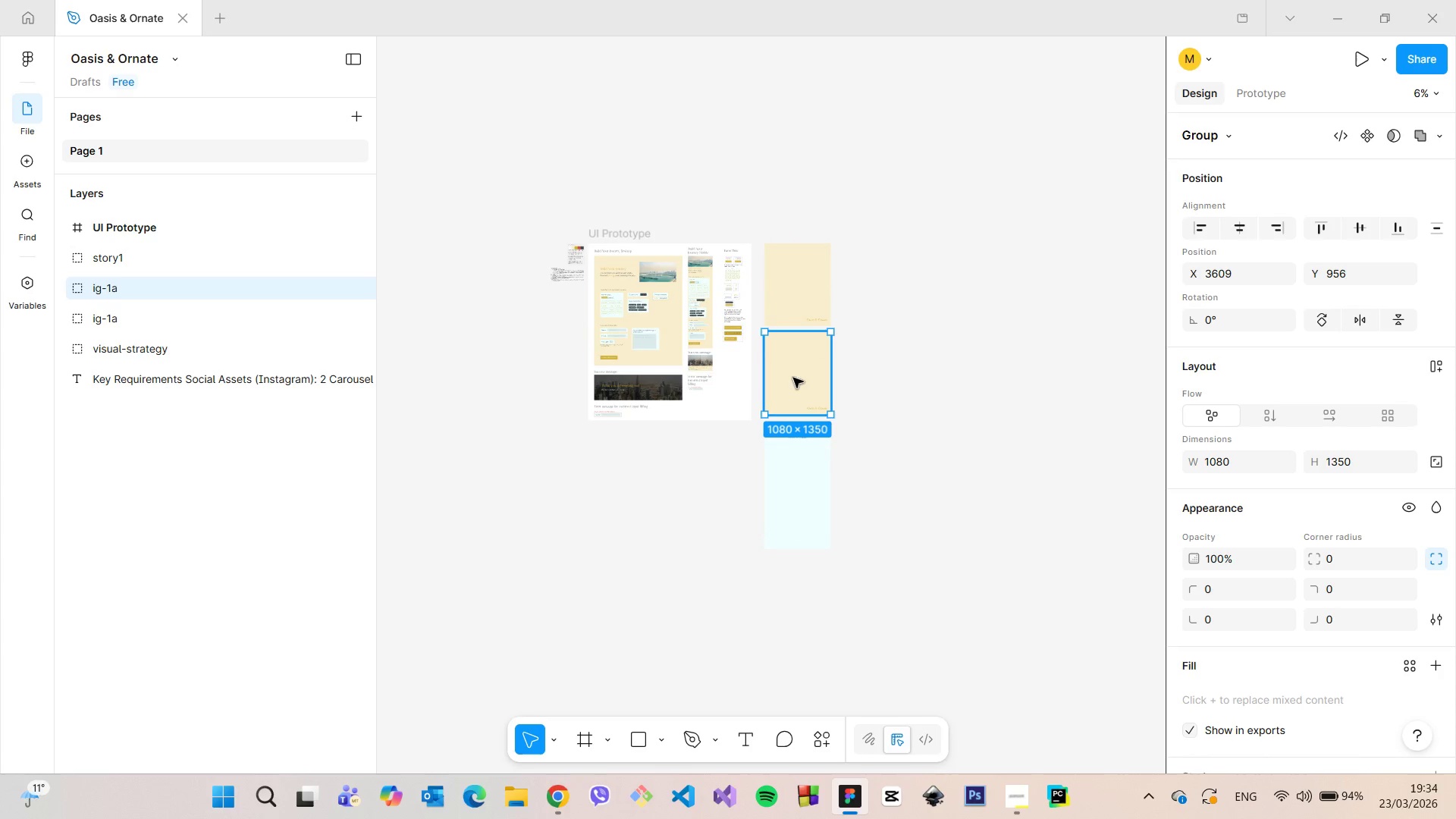 
key(Alt+AltLeft)
 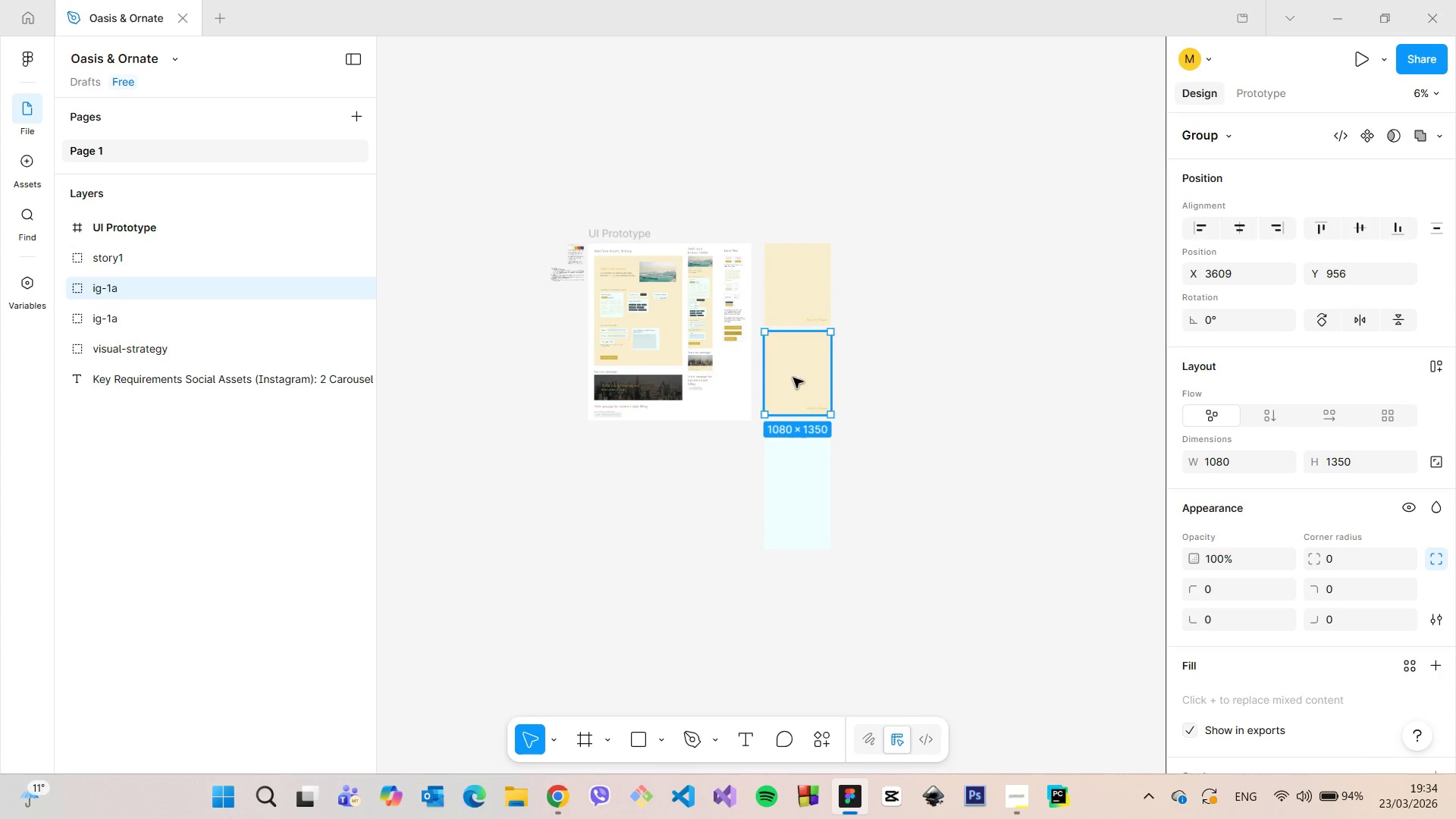 
key(Alt+AltLeft)
 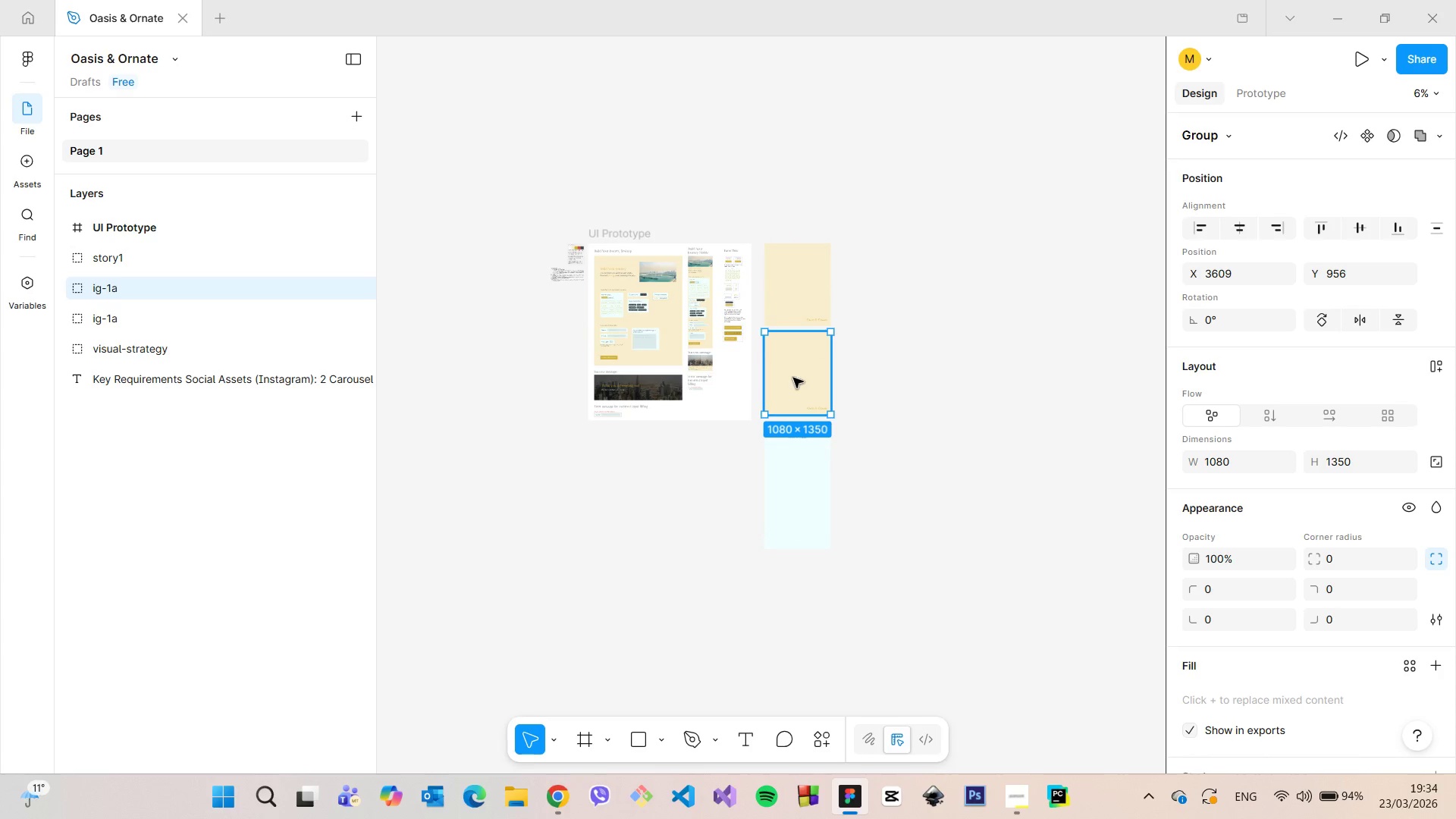 
key(Alt+AltLeft)
 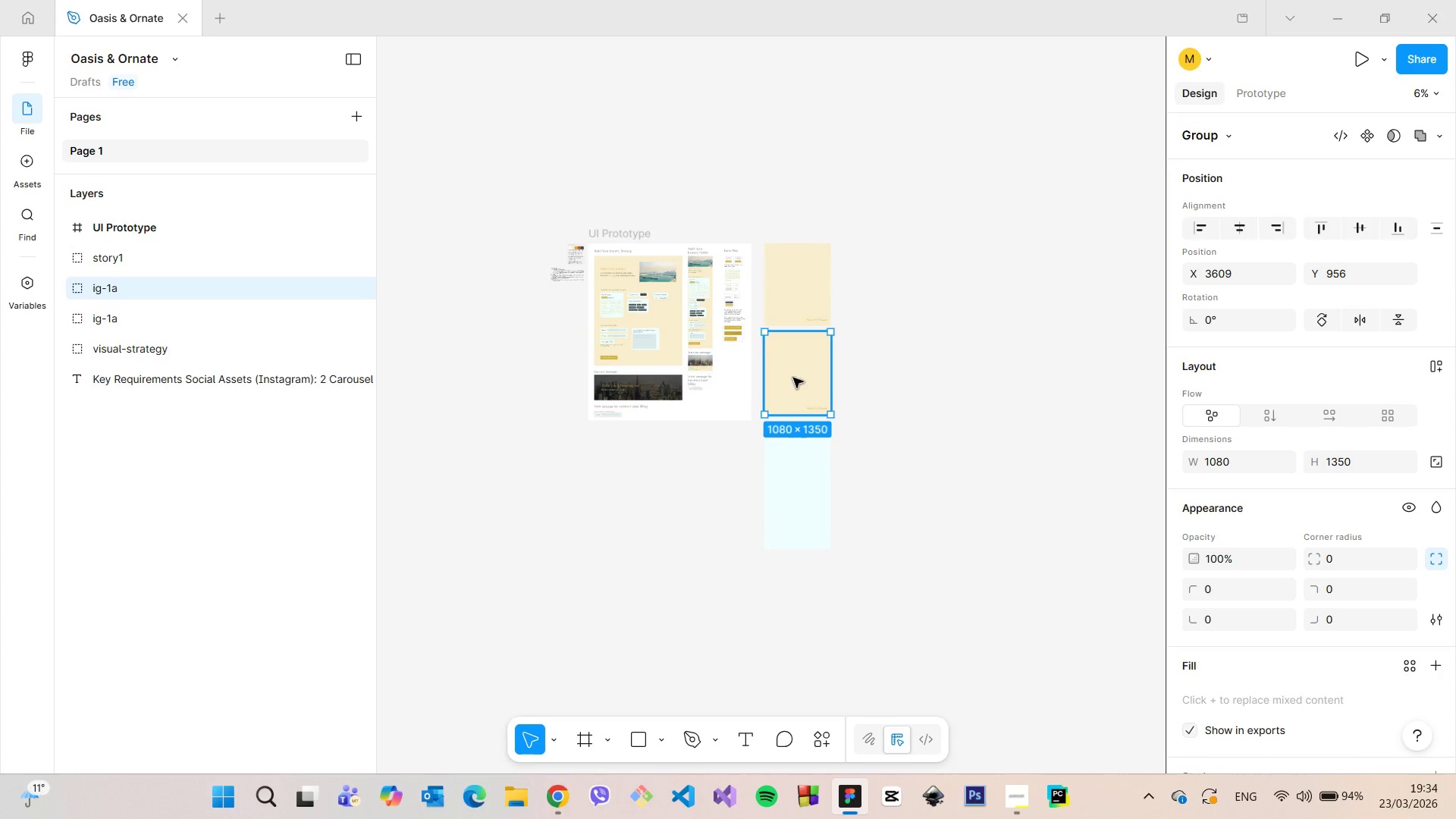 
key(Alt+AltLeft)
 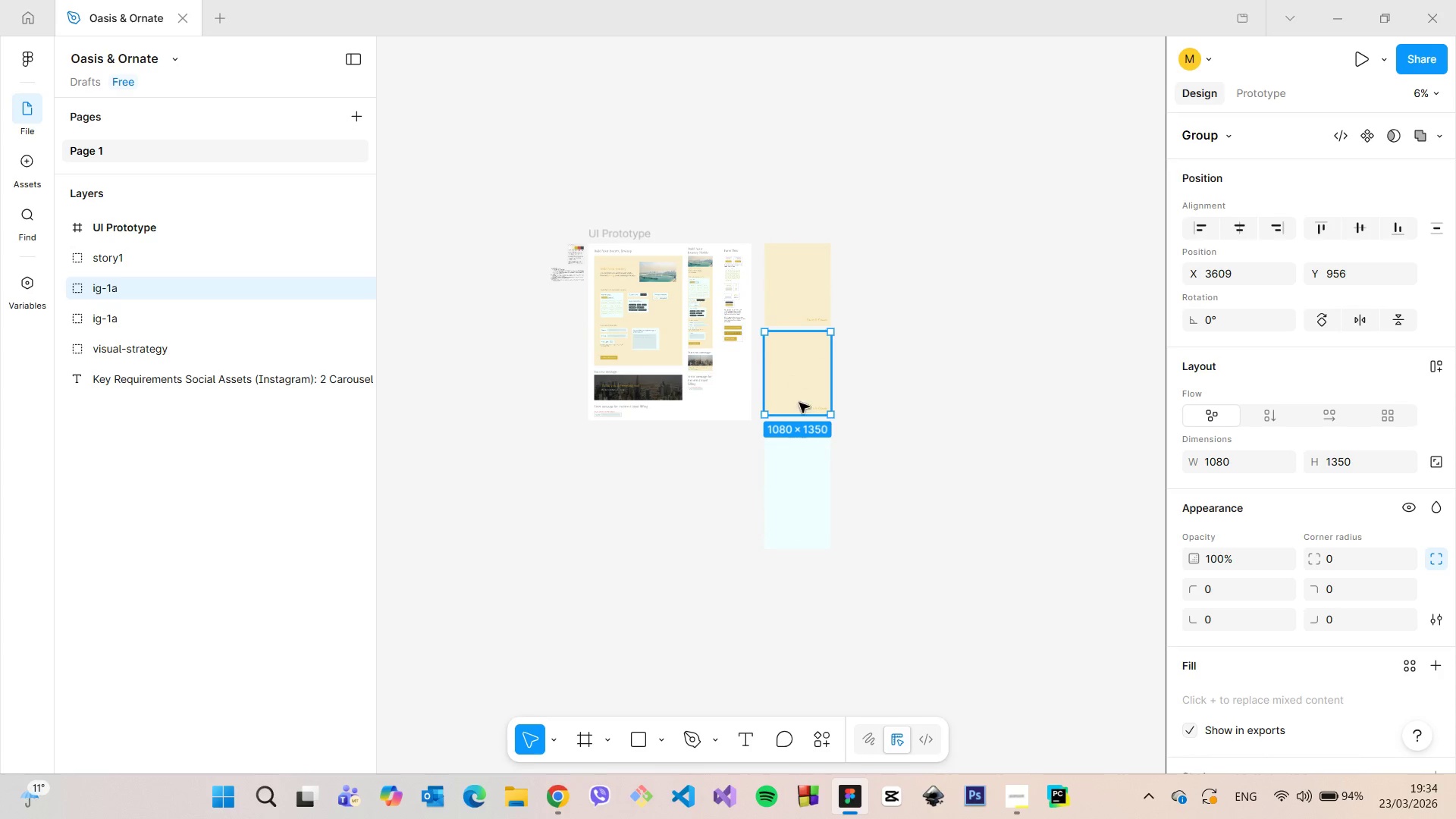 
key(Alt+AltLeft)
 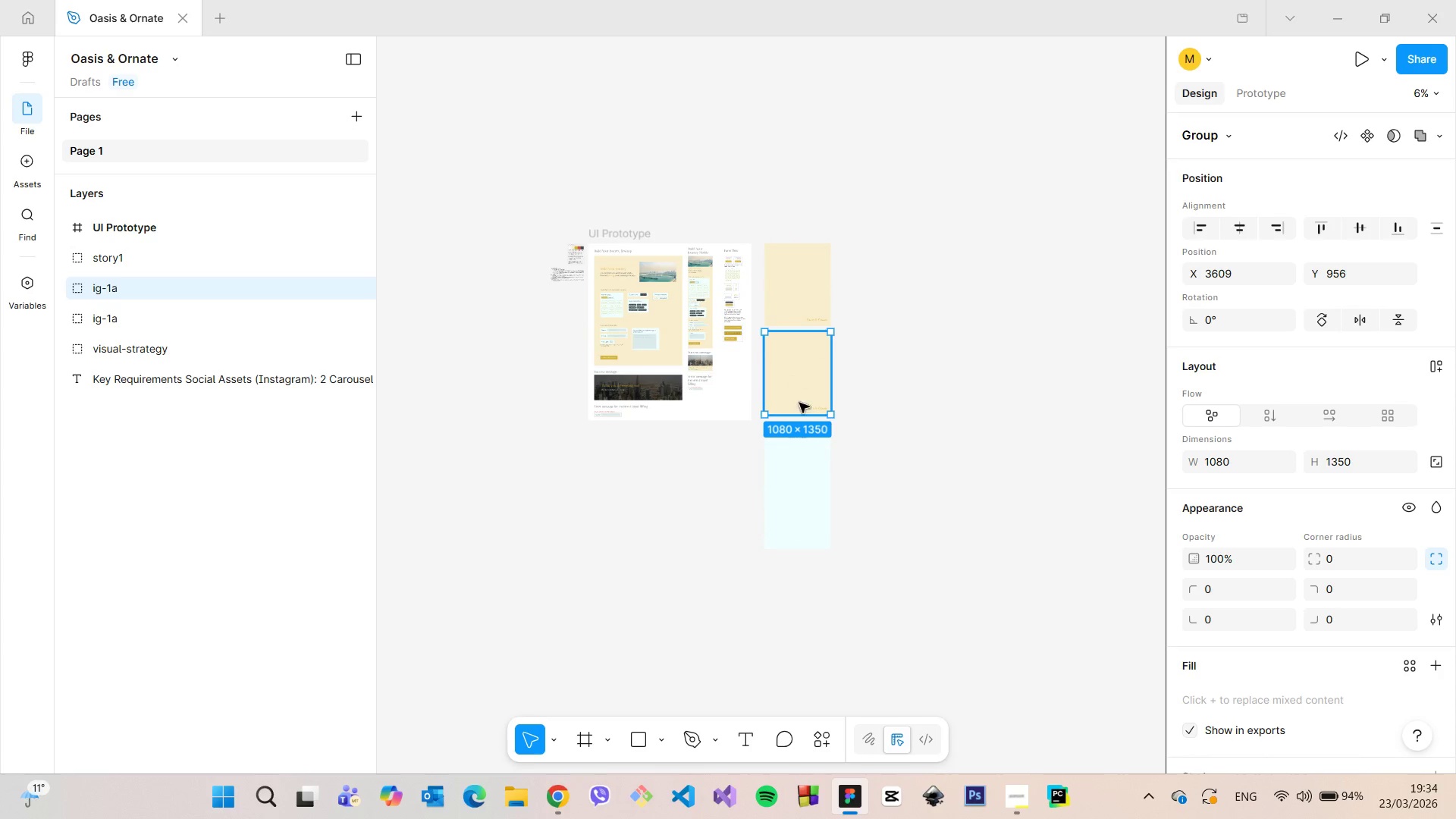 
left_click([795, 453])
 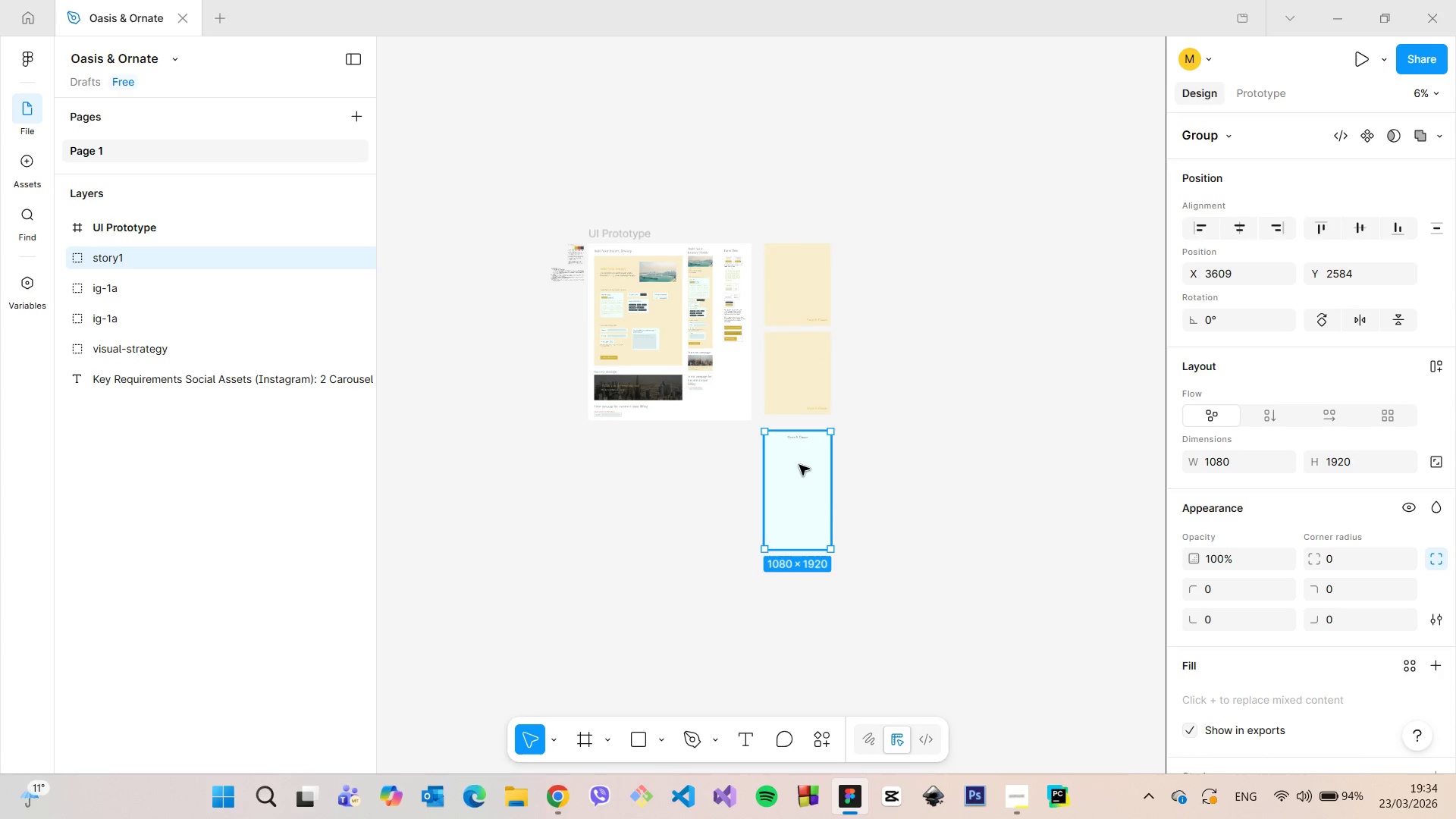 
left_click_drag(start_coordinate=[799, 463], to_coordinate=[798, 492])
 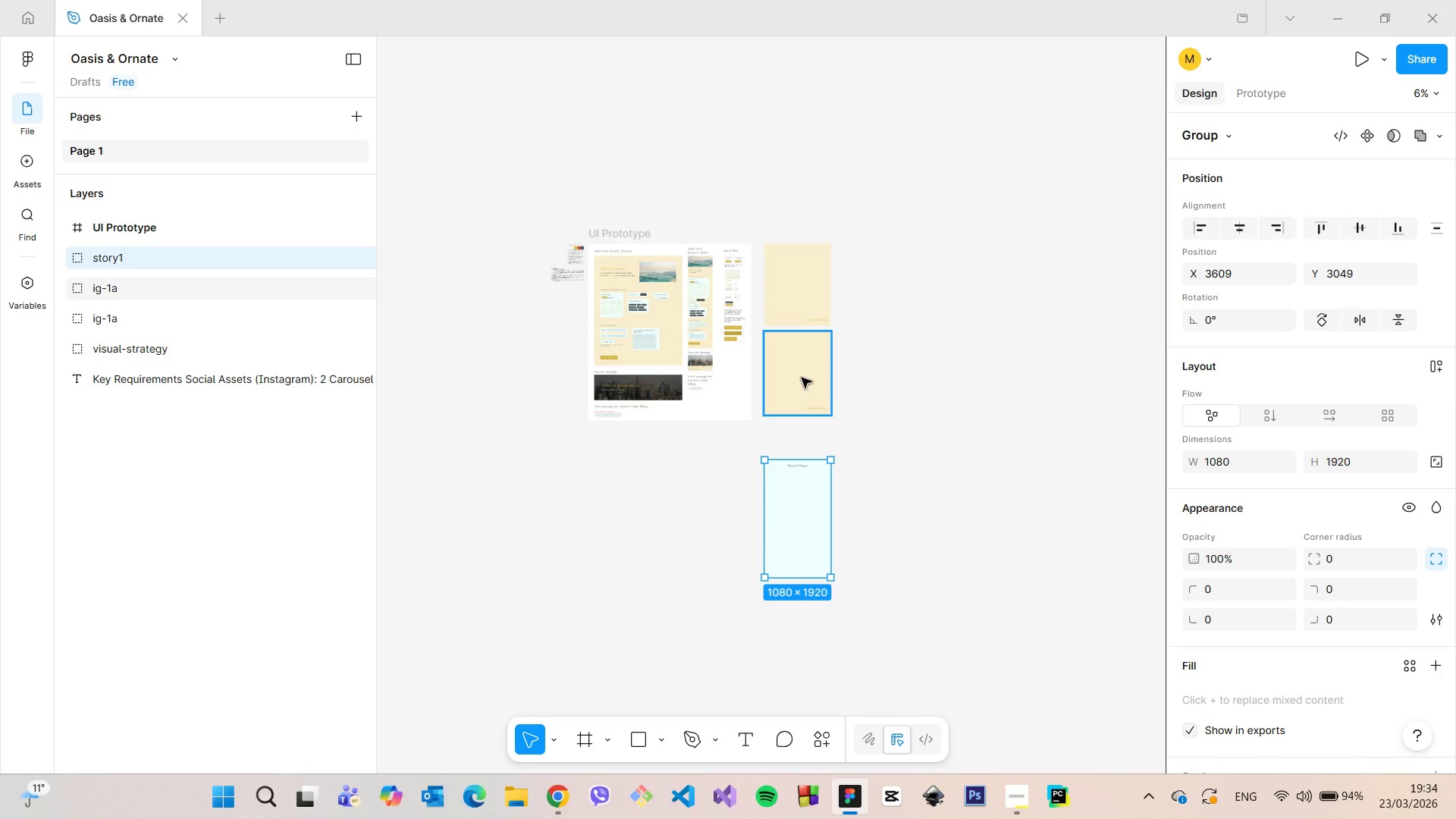 
left_click([802, 378])
 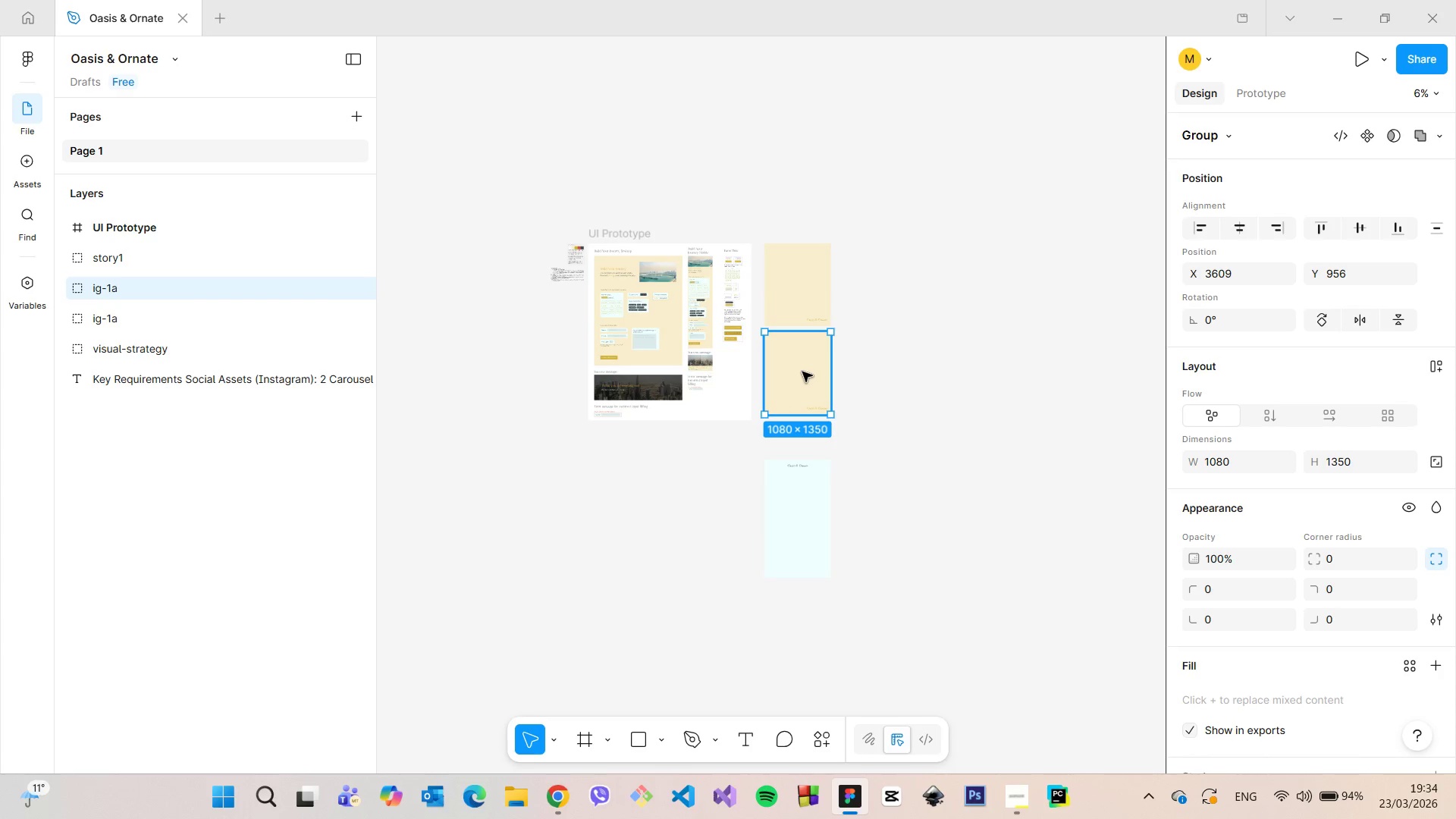 
left_click_drag(start_coordinate=[802, 372], to_coordinate=[804, 381])
 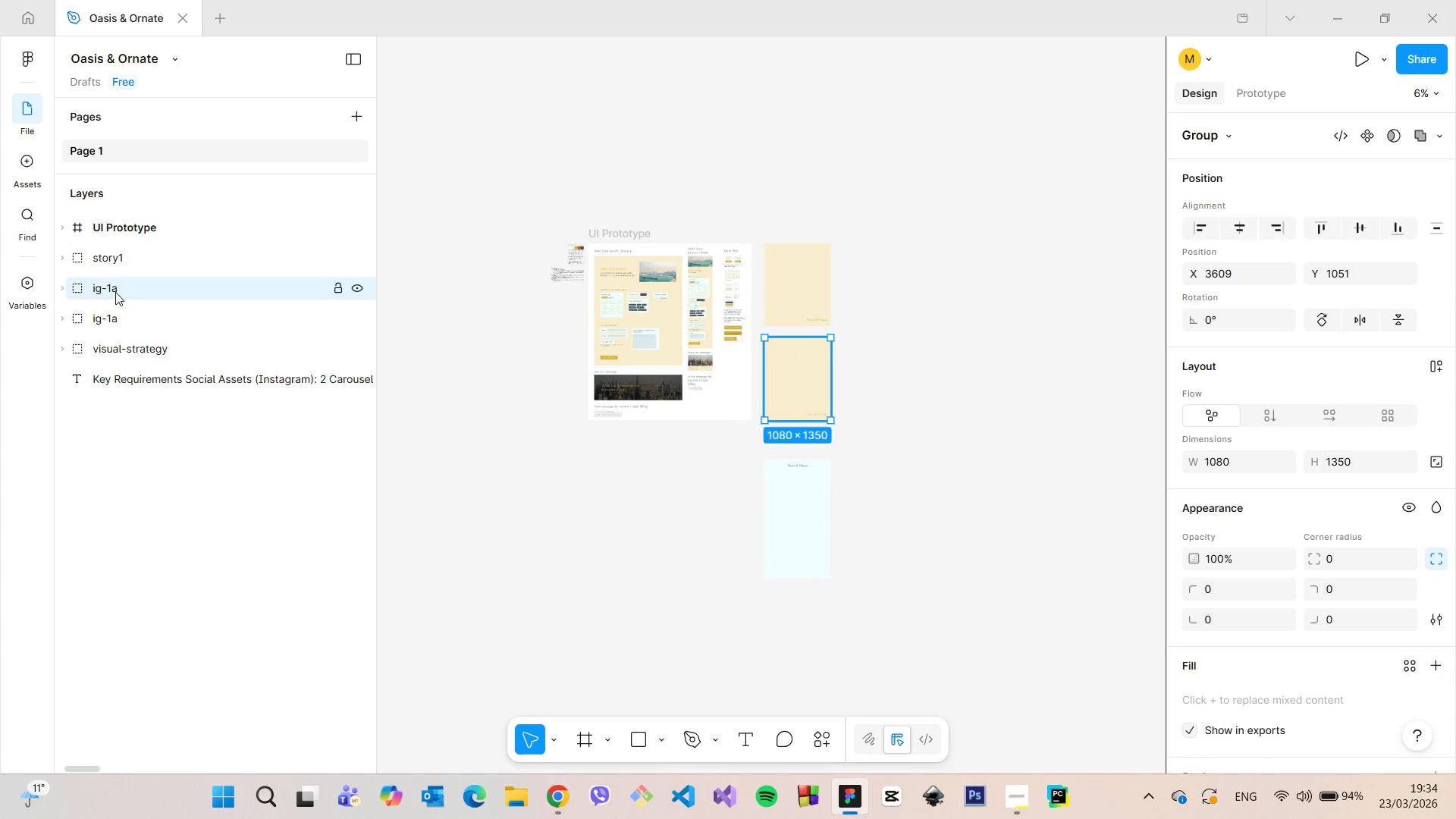 
double_click([115, 292])
 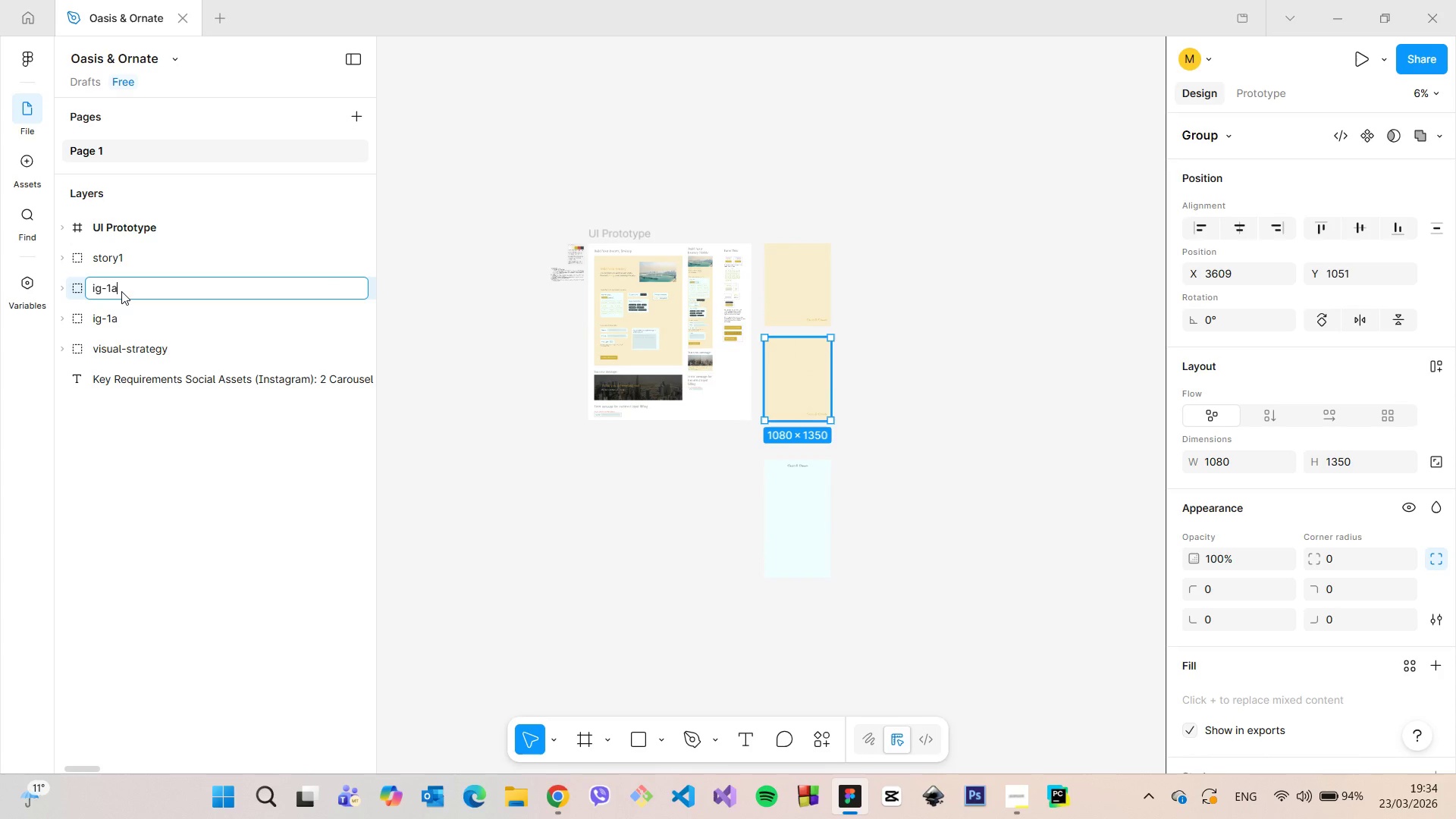 
triple_click([121, 291])
 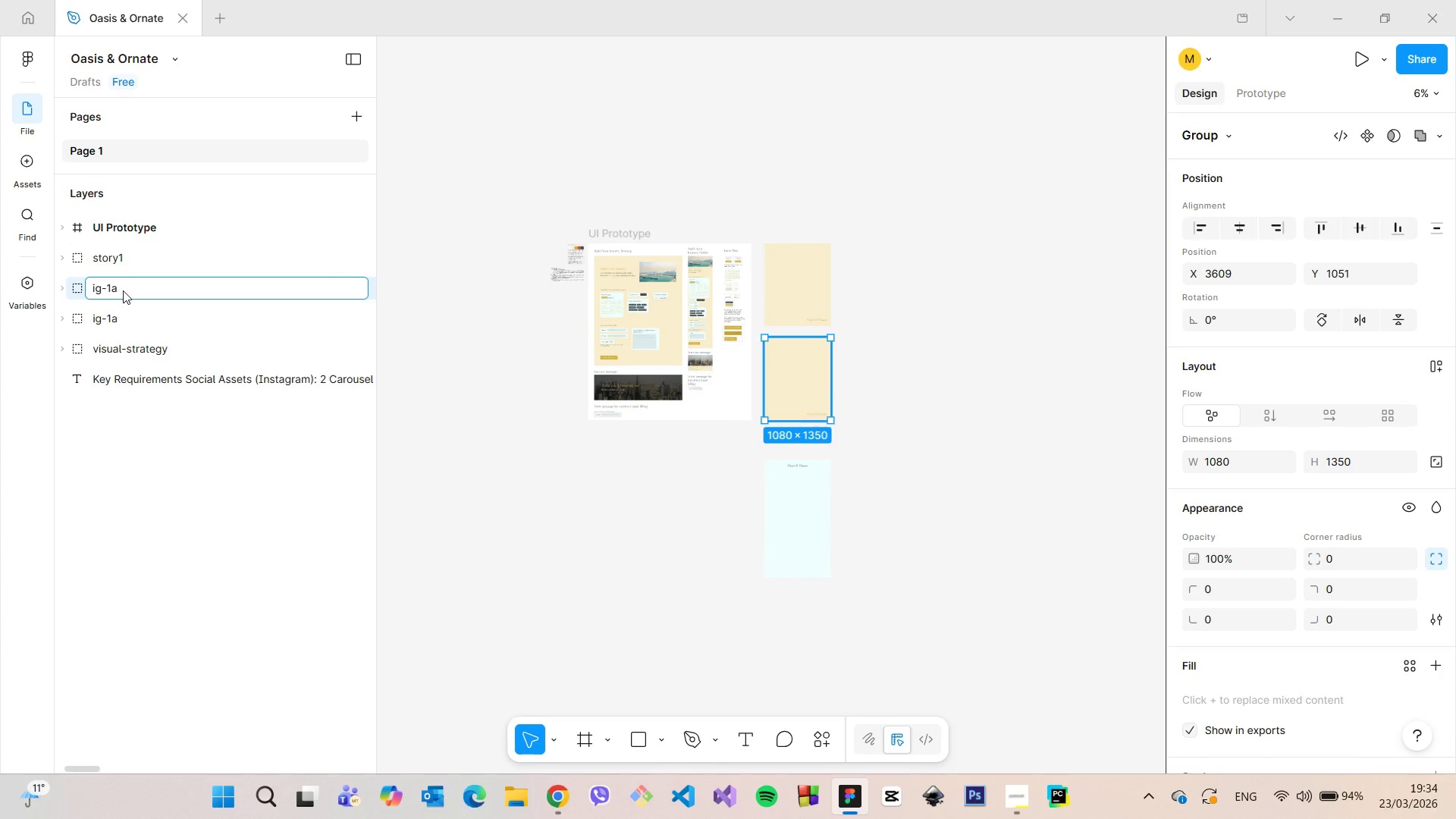 
key(Backspace)
 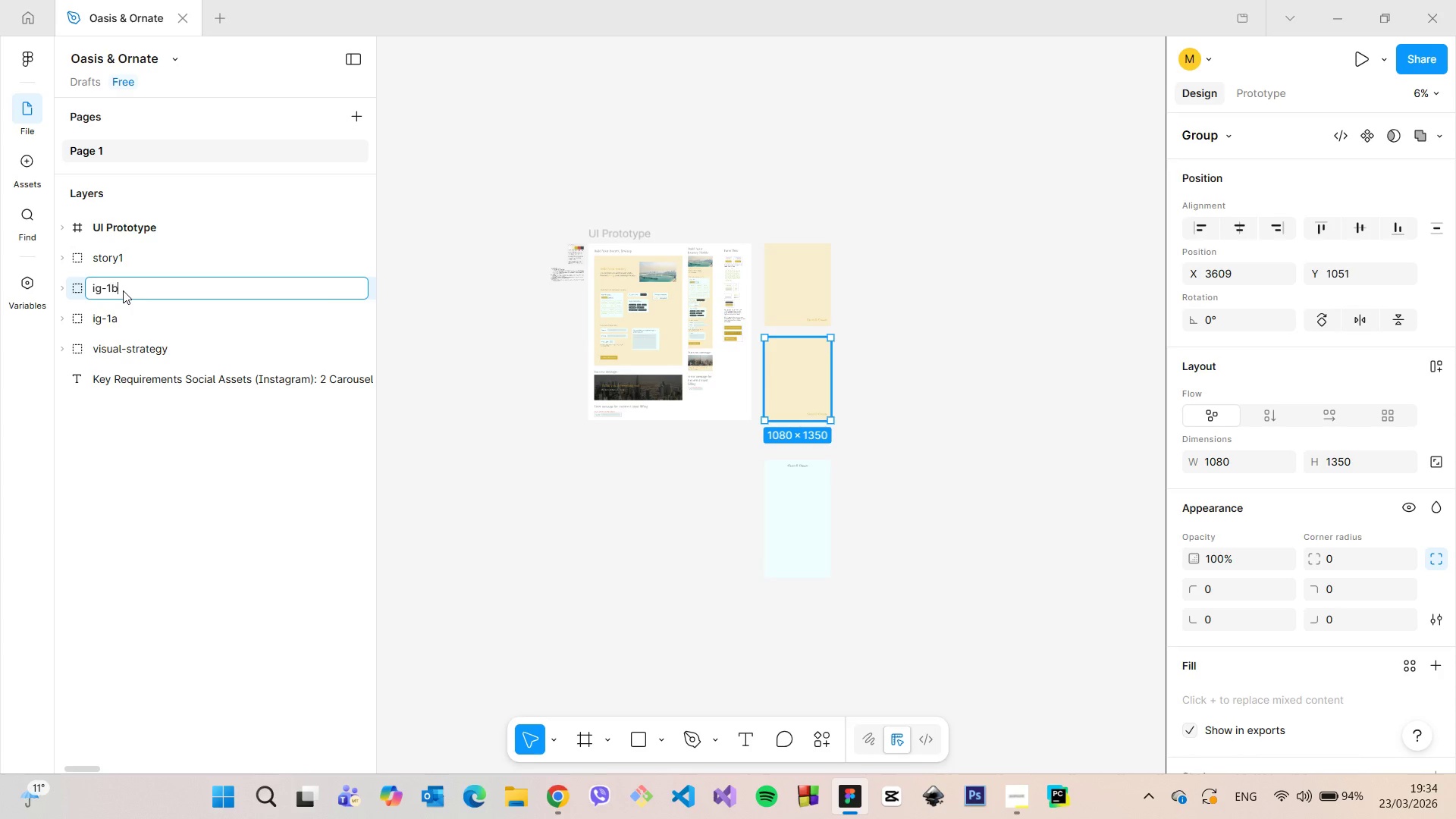 
key(B)
 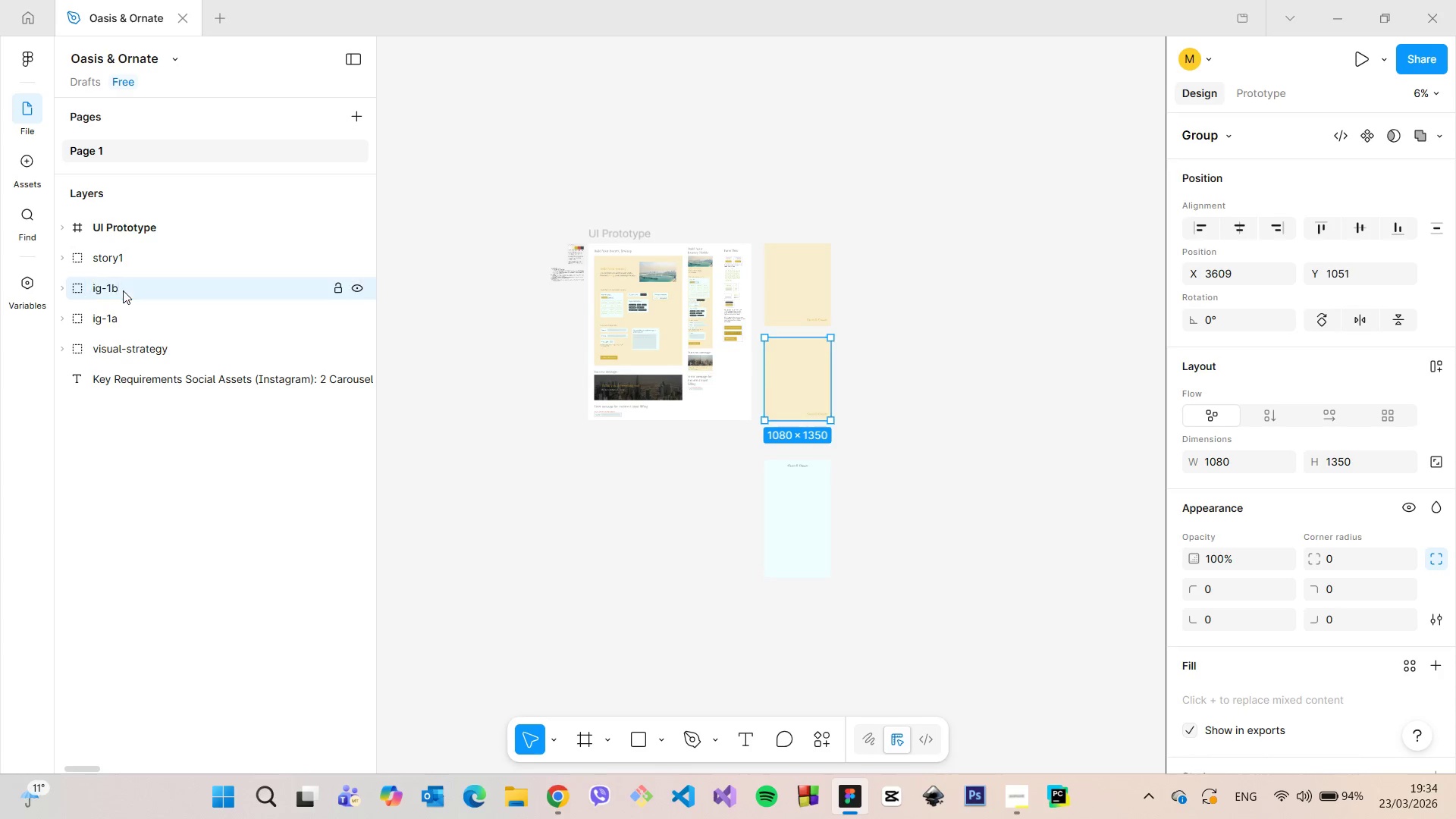 
key(Enter)
 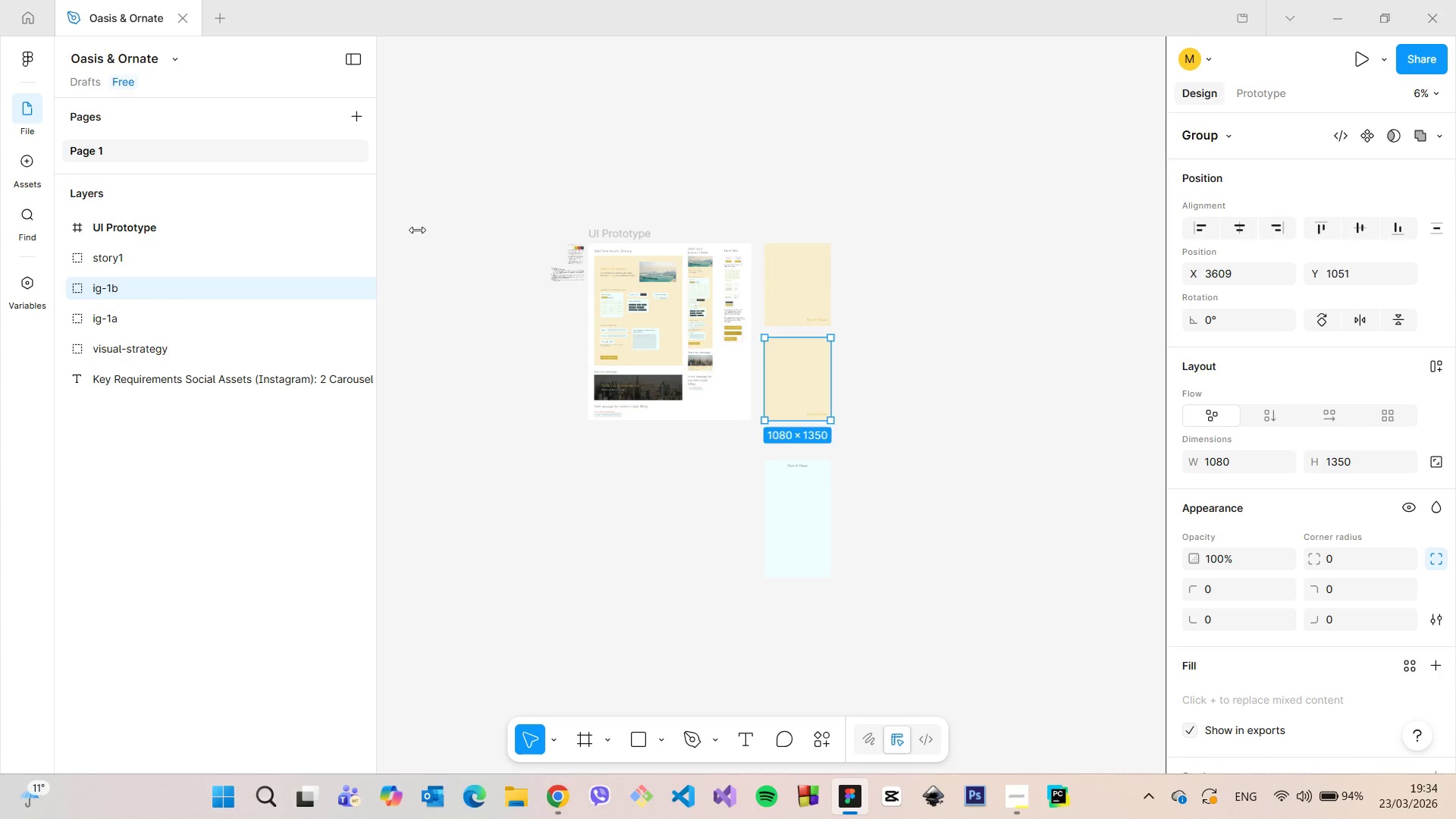 
scroll: coordinate [618, 159], scroll_direction: up, amount: 26.0
 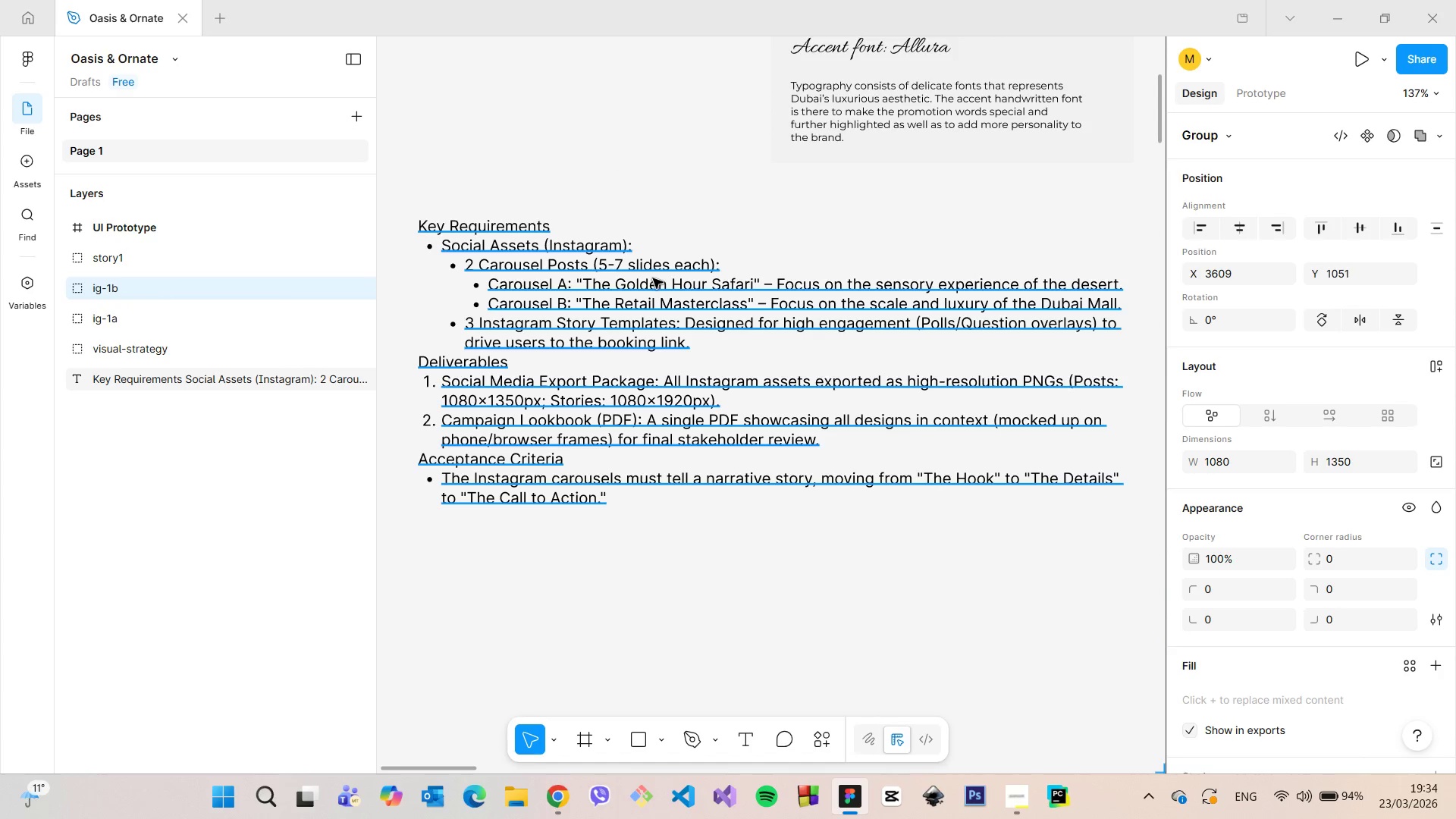 
double_click([653, 284])
 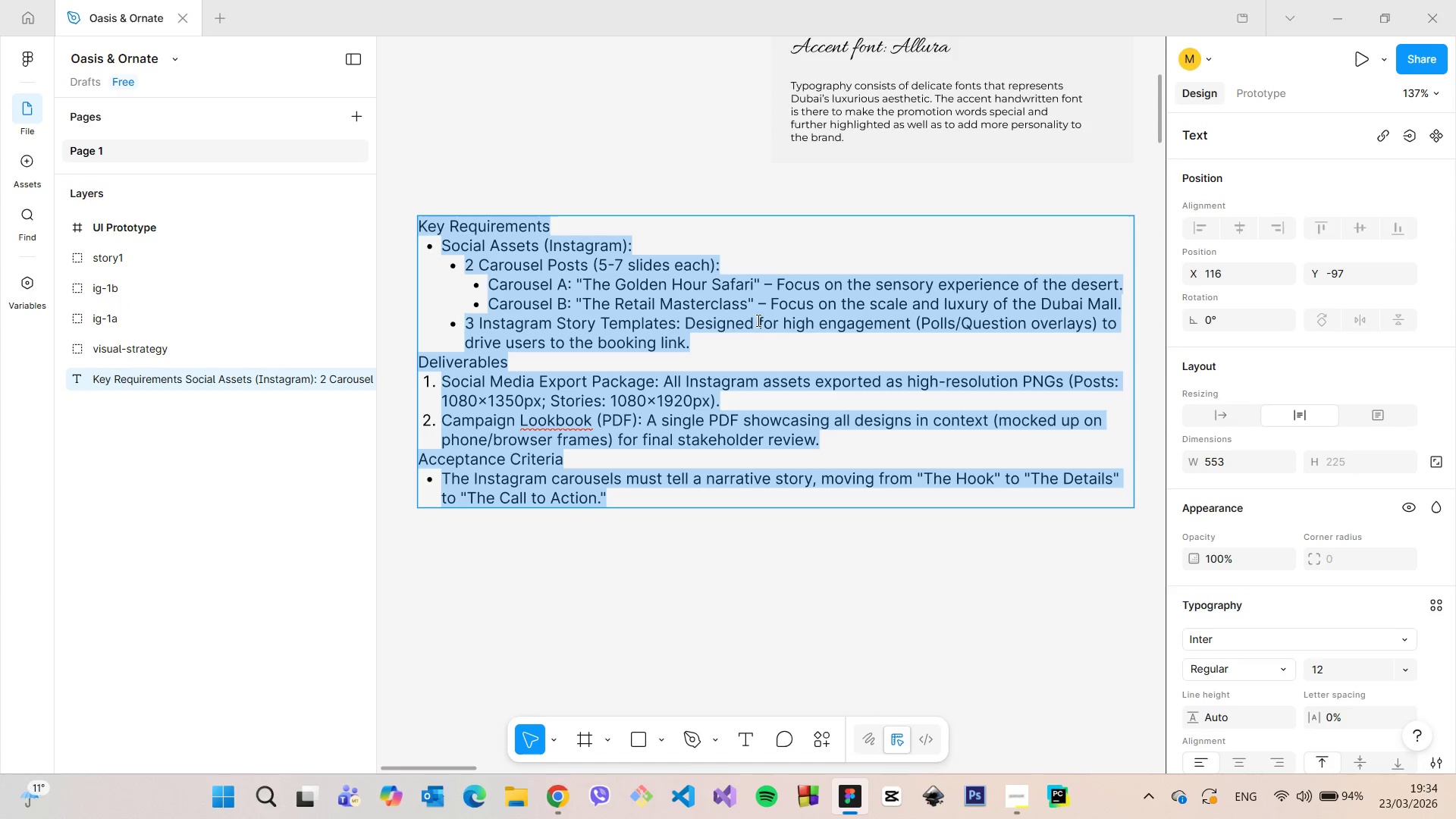 
left_click([730, 300])
 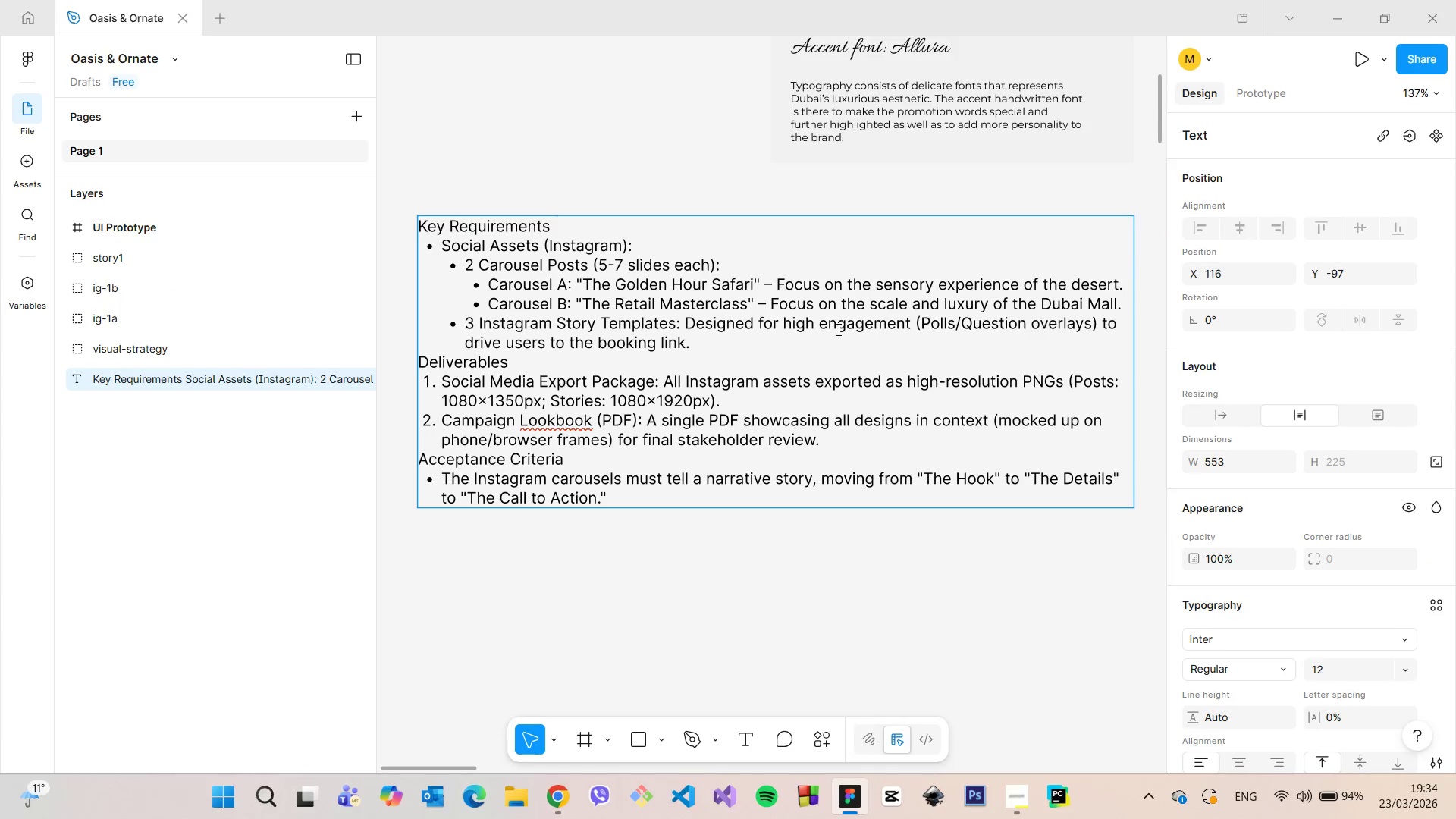 
left_click([868, 326])
 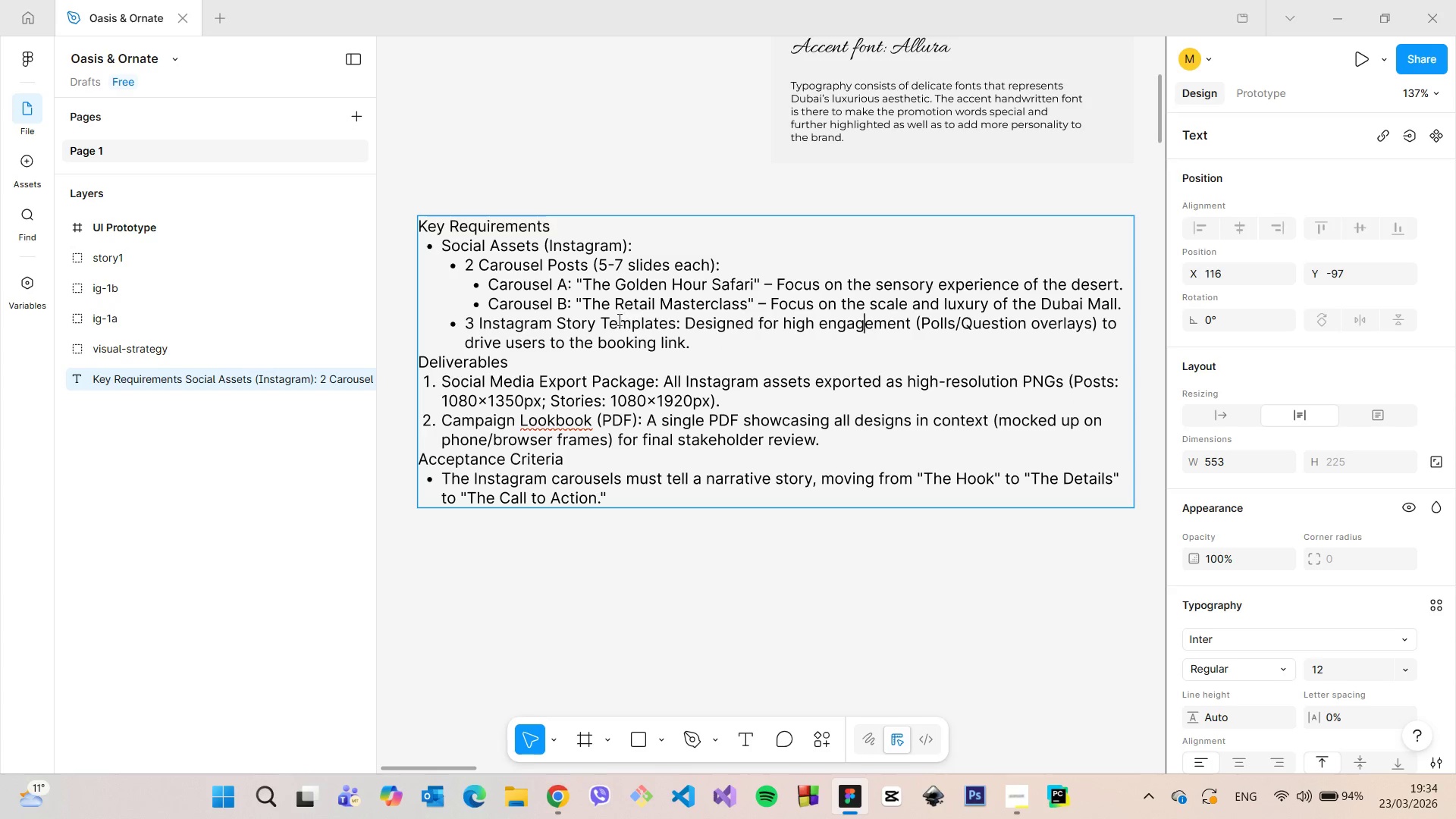 
left_click_drag(start_coordinate=[569, 327], to_coordinate=[661, 330])
 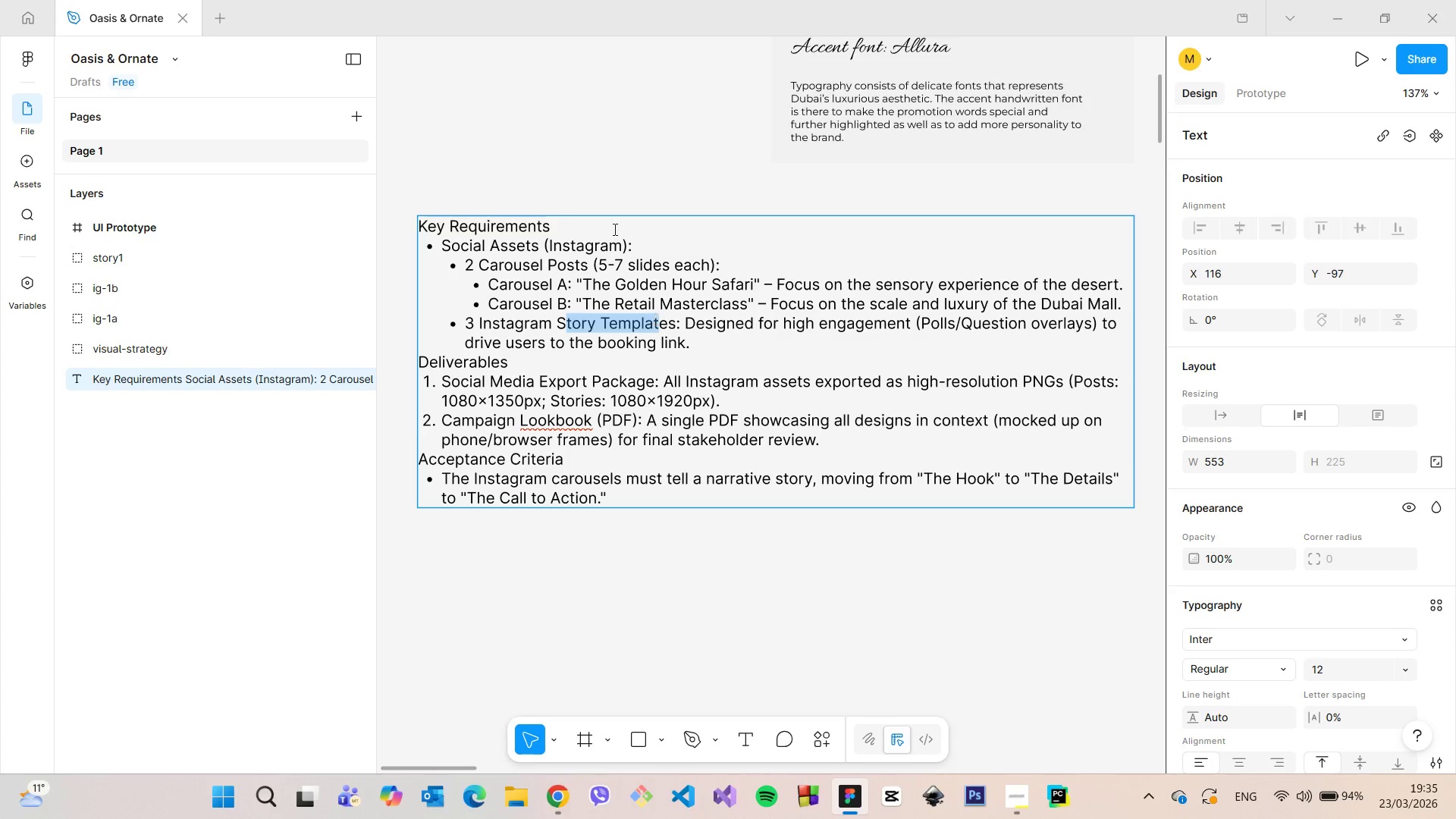 
left_click([566, 115])
 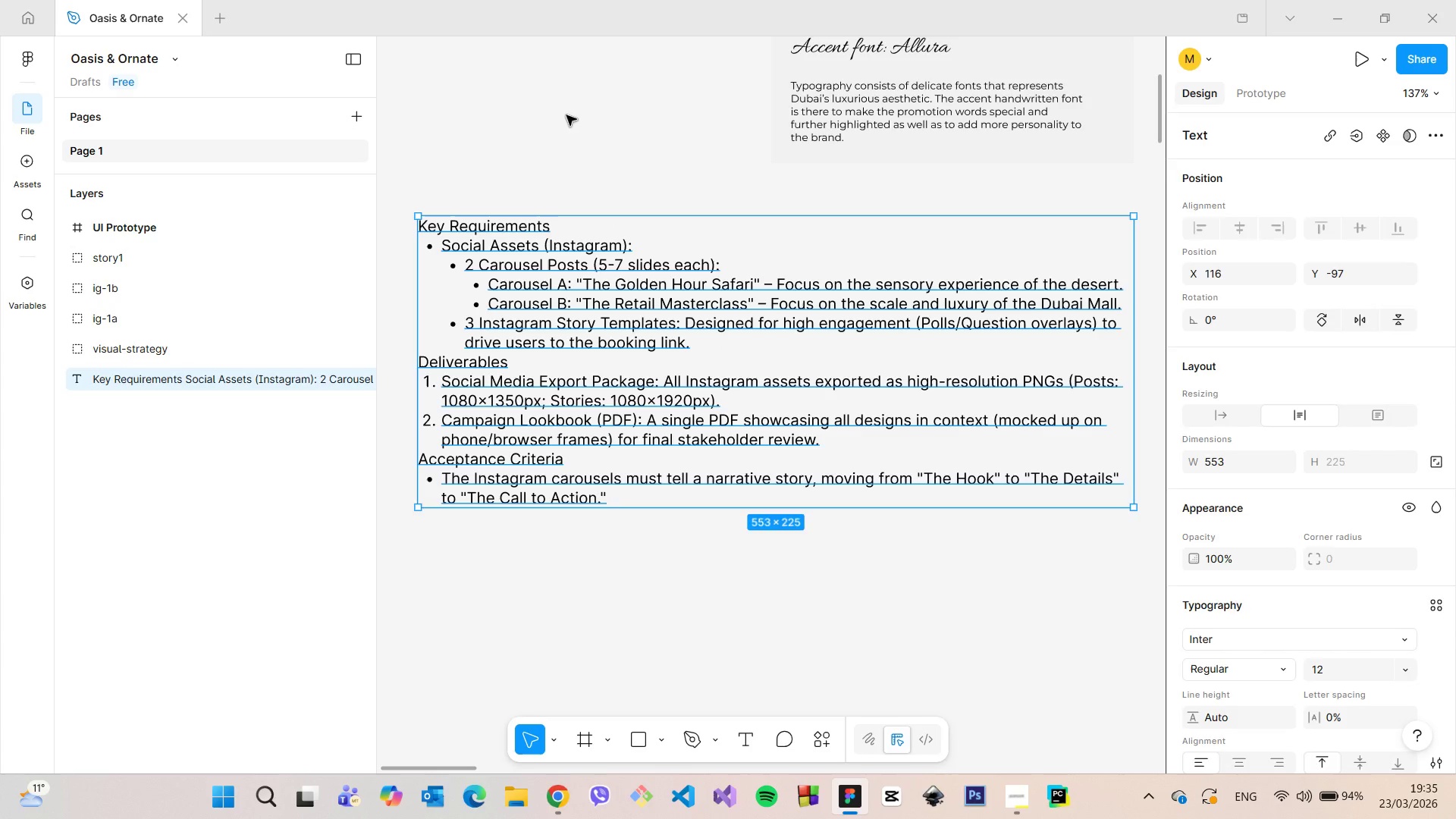 
left_click([566, 115])
 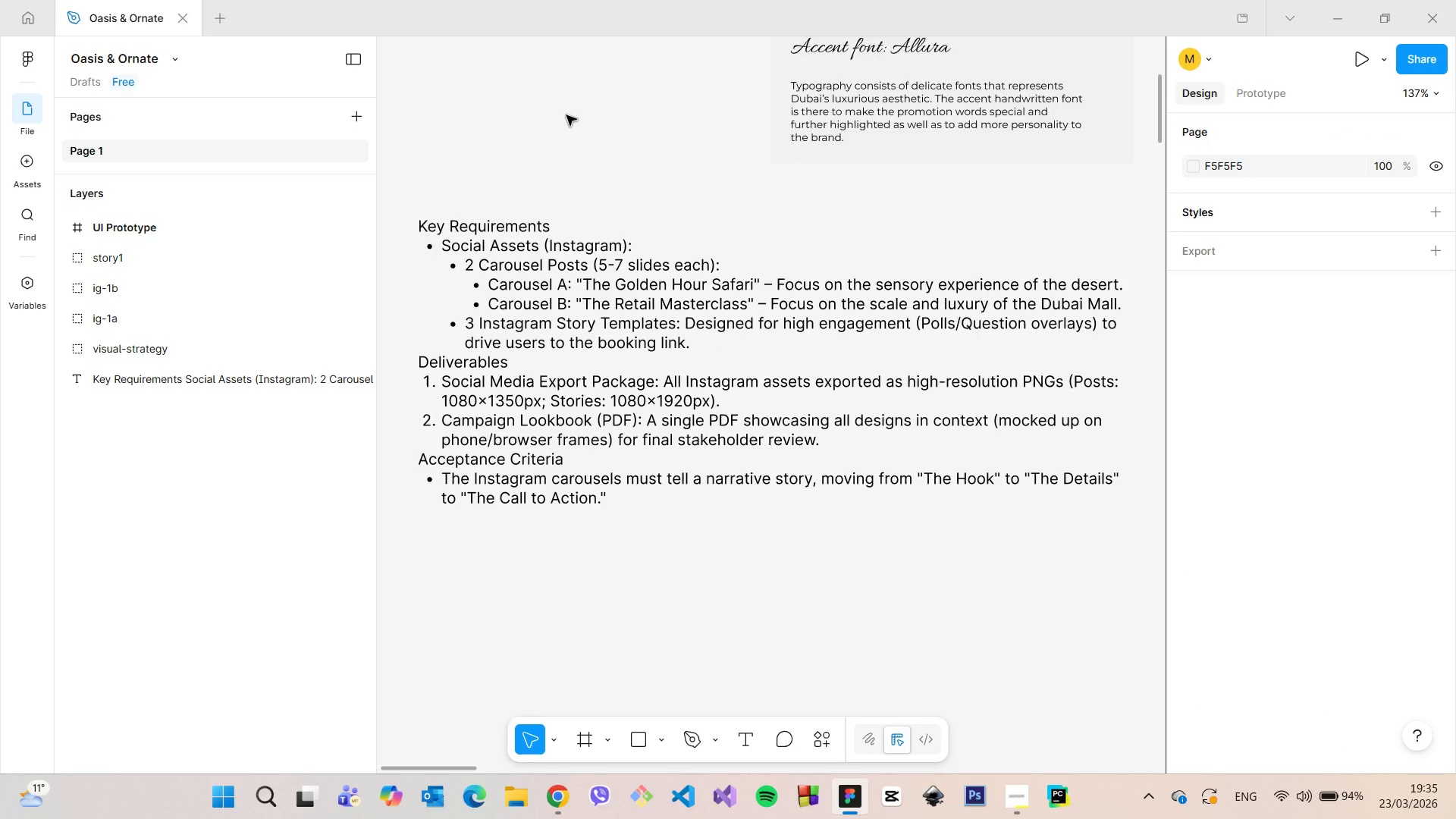 
scroll: coordinate [1007, 170], scroll_direction: down, amount: 28.0
 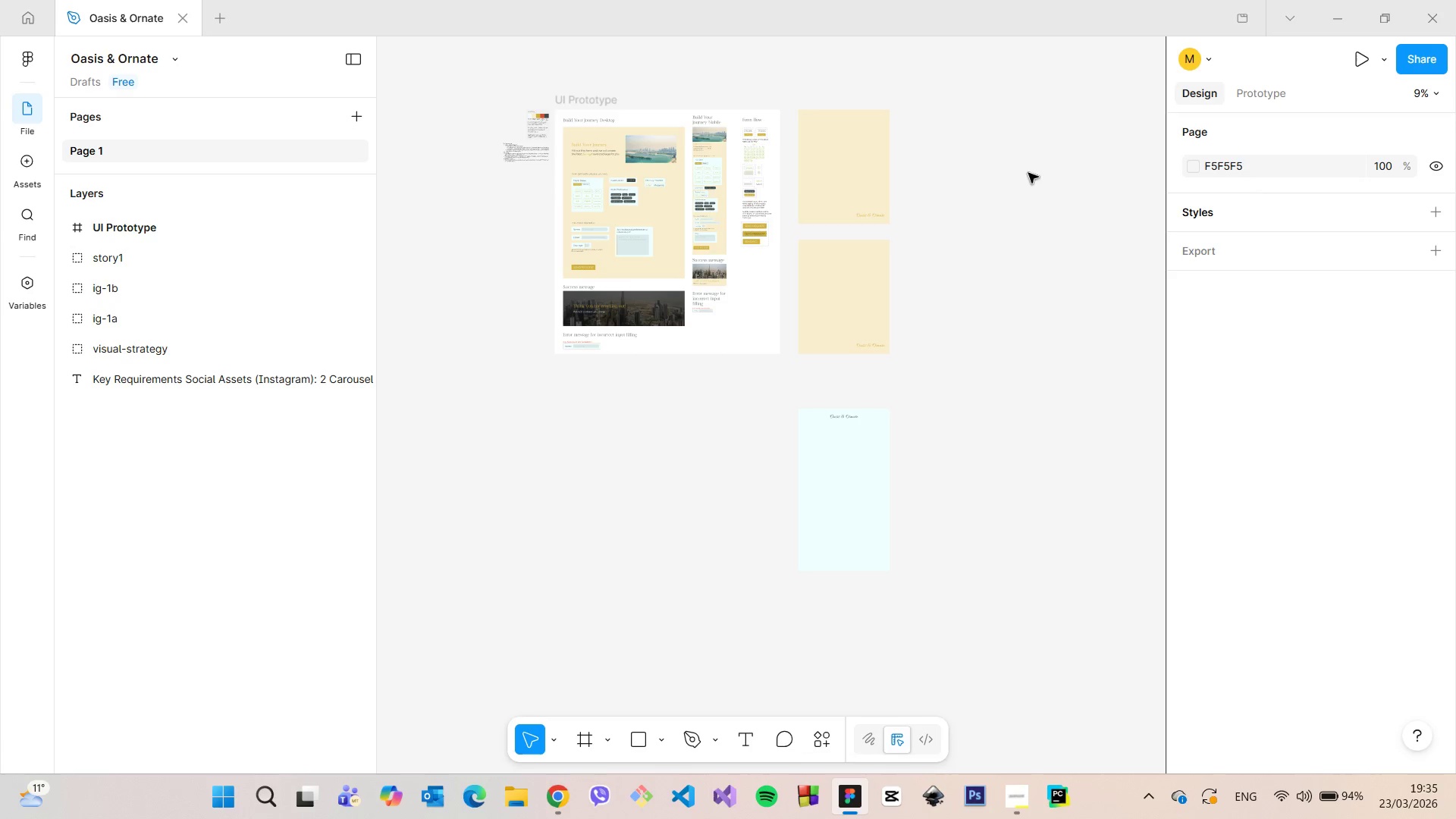 
scroll: coordinate [1102, 133], scroll_direction: up, amount: 5.0
 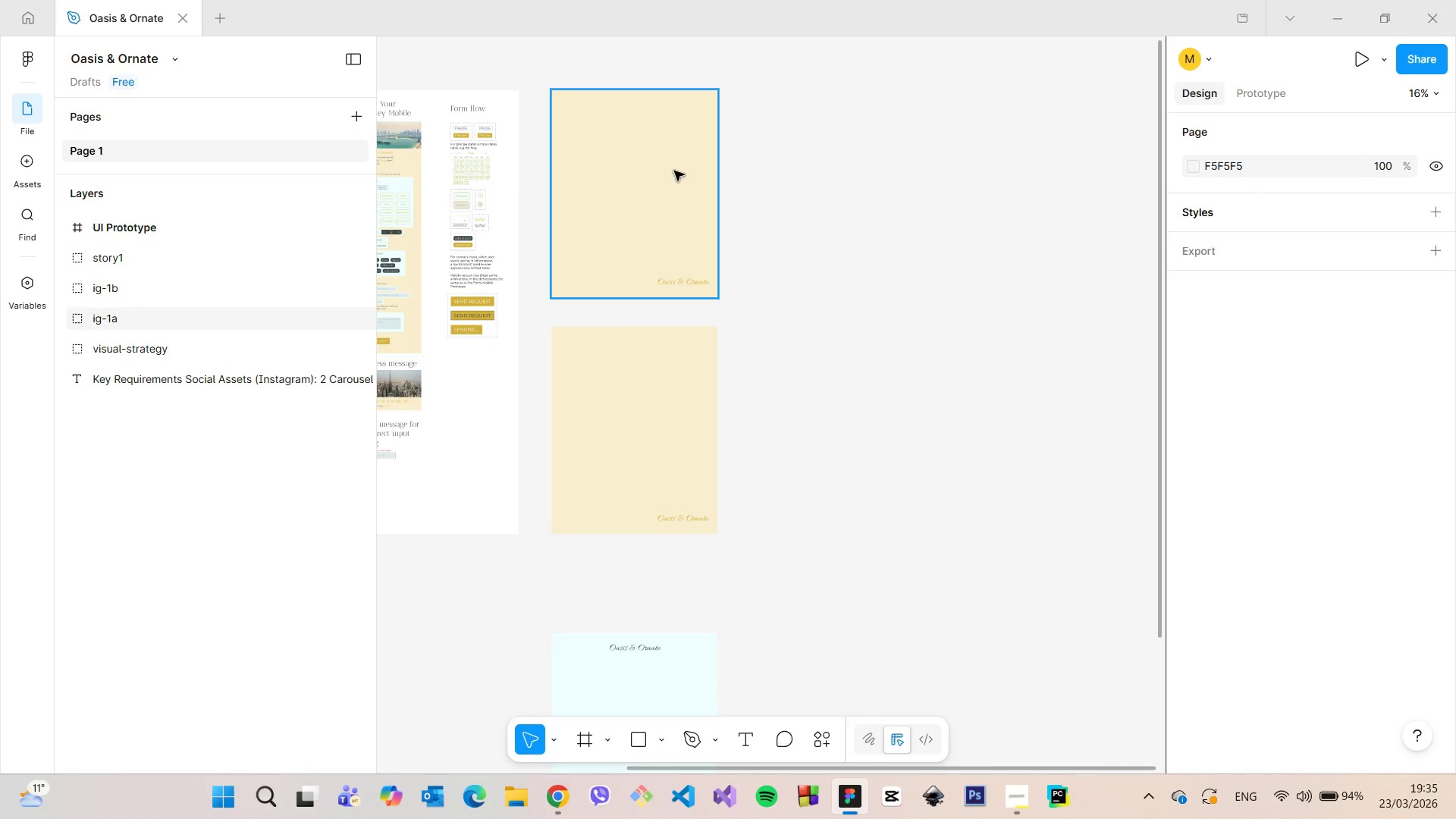 
left_click([667, 171])
 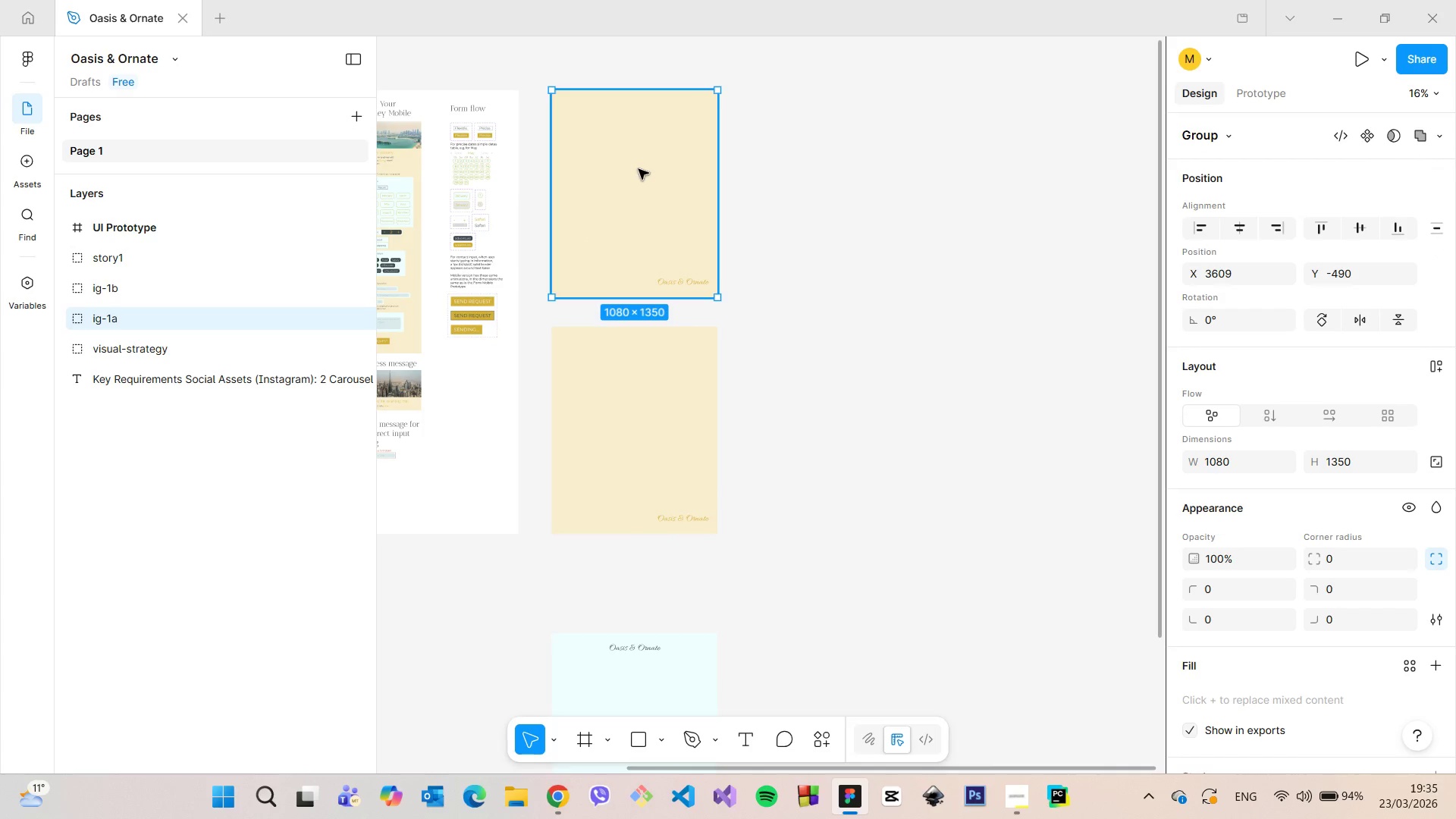 
left_click_drag(start_coordinate=[639, 169], to_coordinate=[825, 168])
 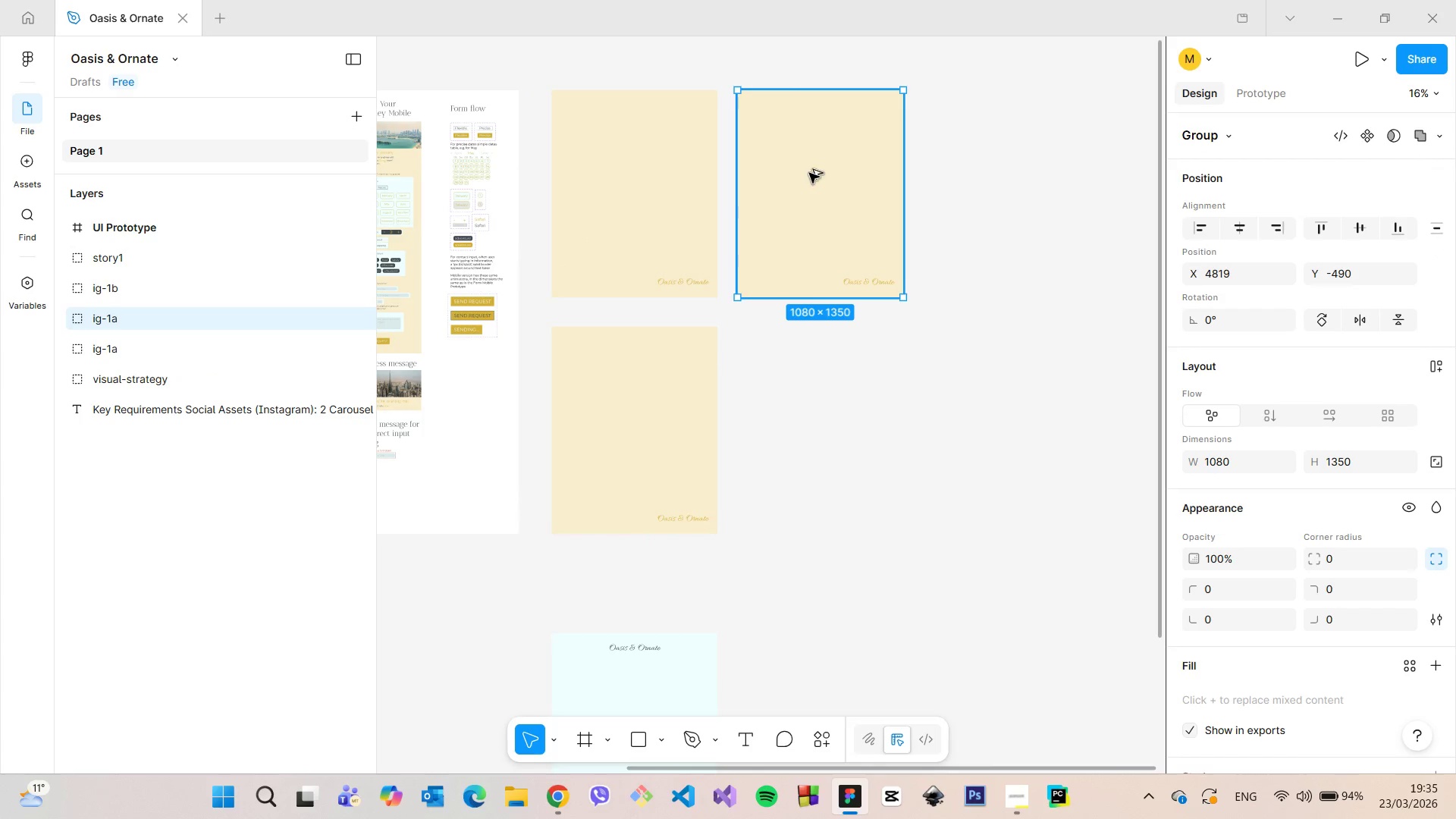 
hold_key(key=AltLeft, duration=1.52)
 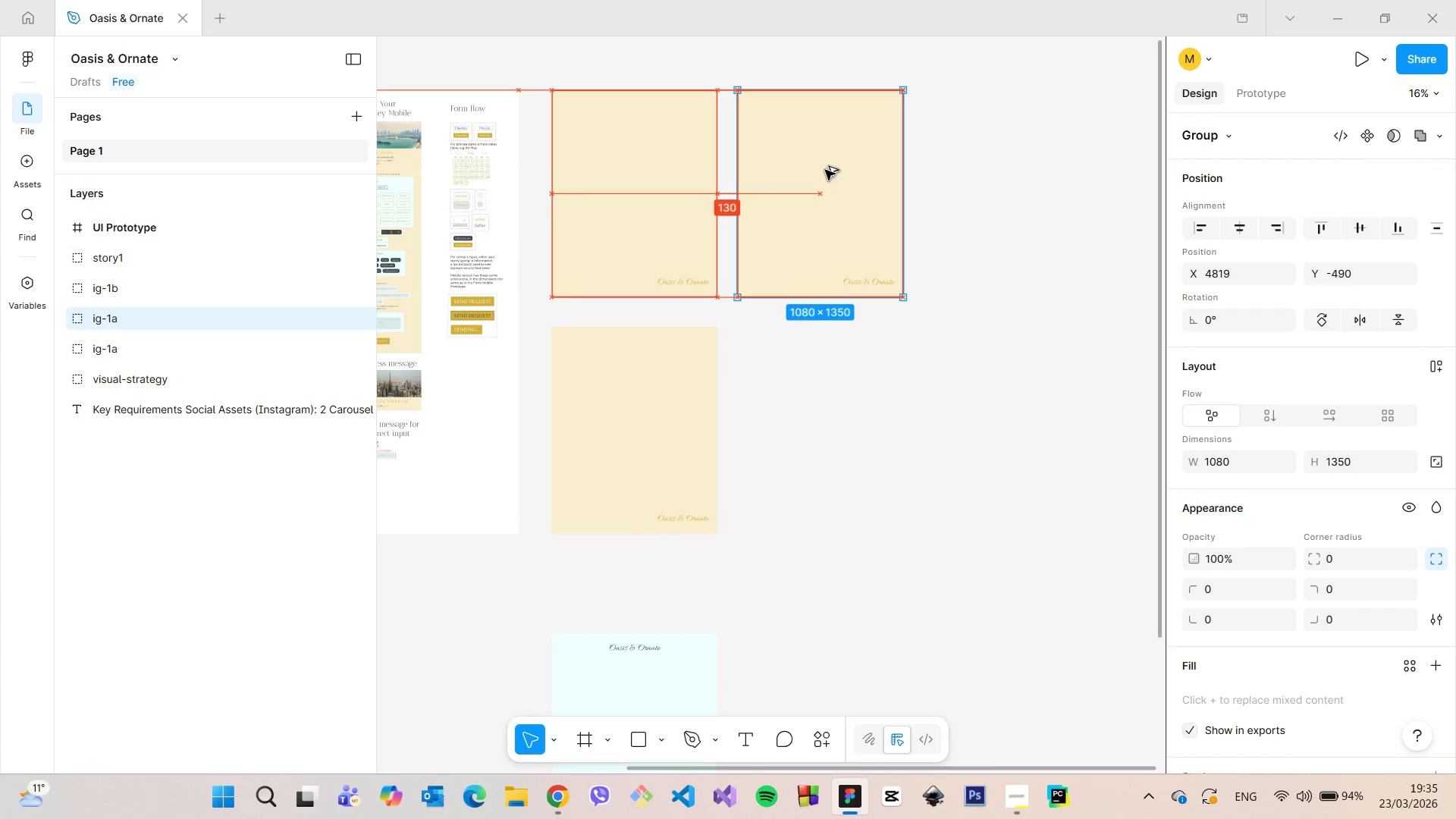 
hold_key(key=AltLeft, duration=1.5)
 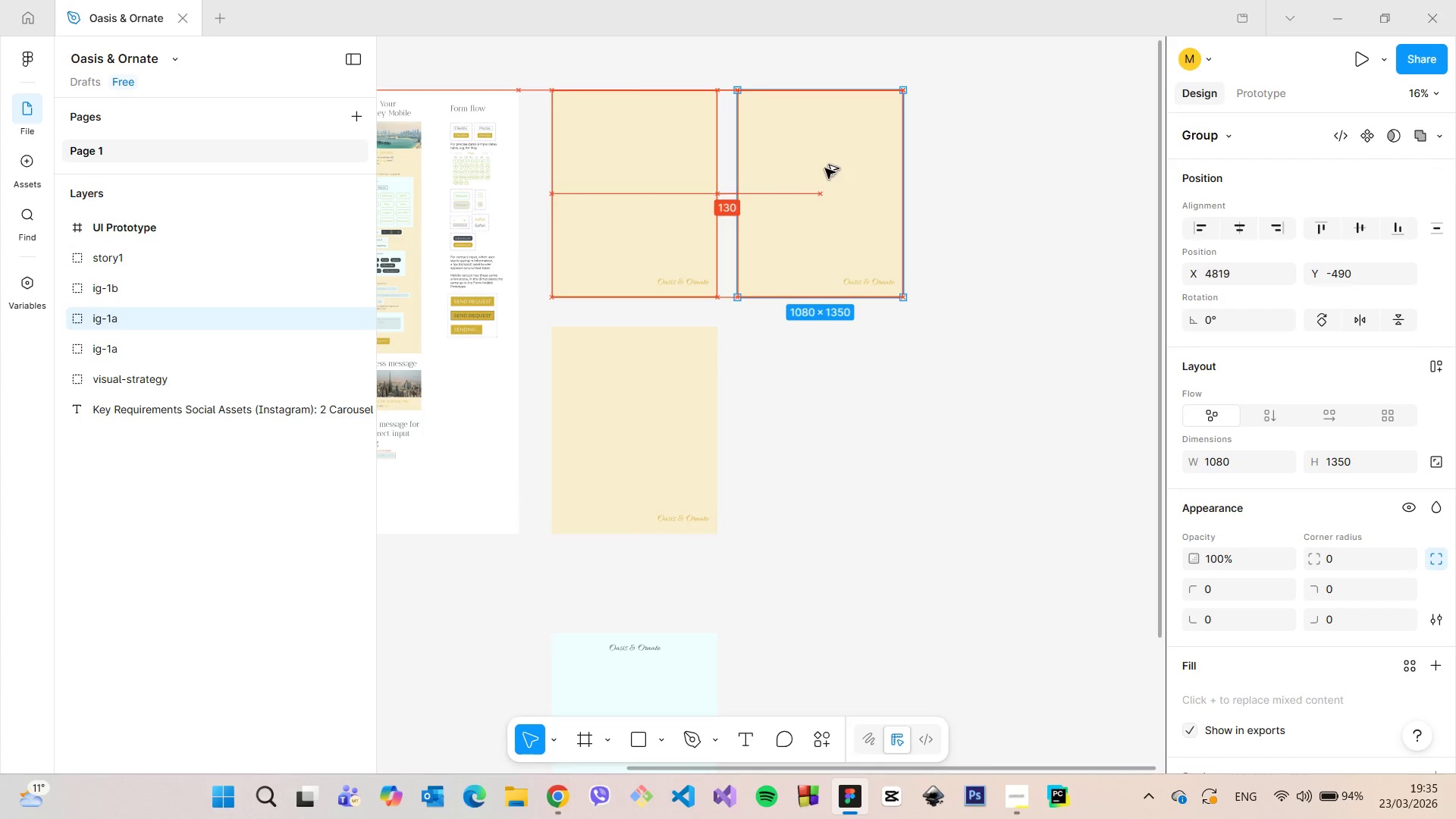 
hold_key(key=AltLeft, duration=0.78)
 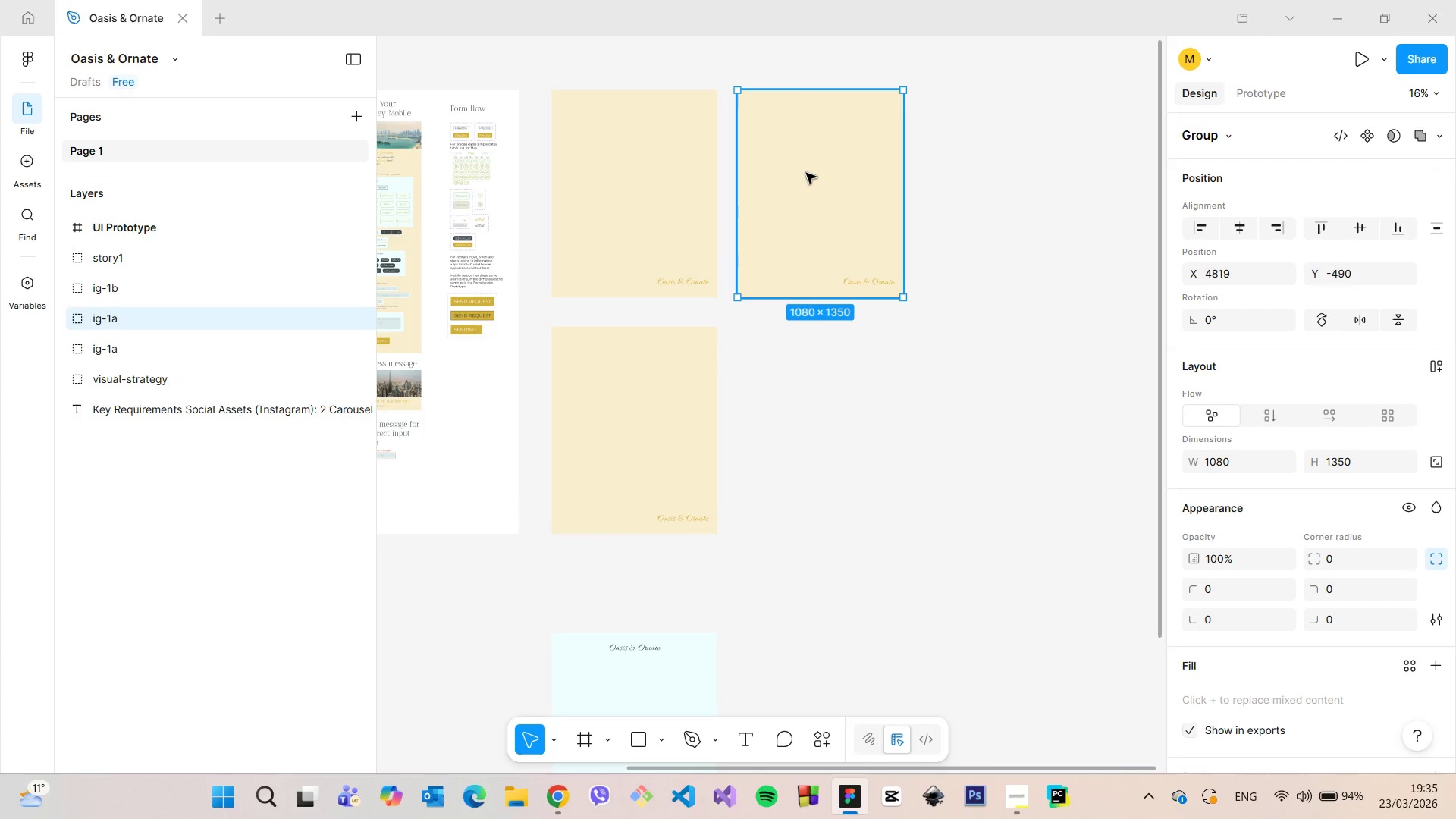 
hold_key(key=AltLeft, duration=1.51)
left_click_drag(start_coordinate=[806, 173], to_coordinate=[994, 172])
 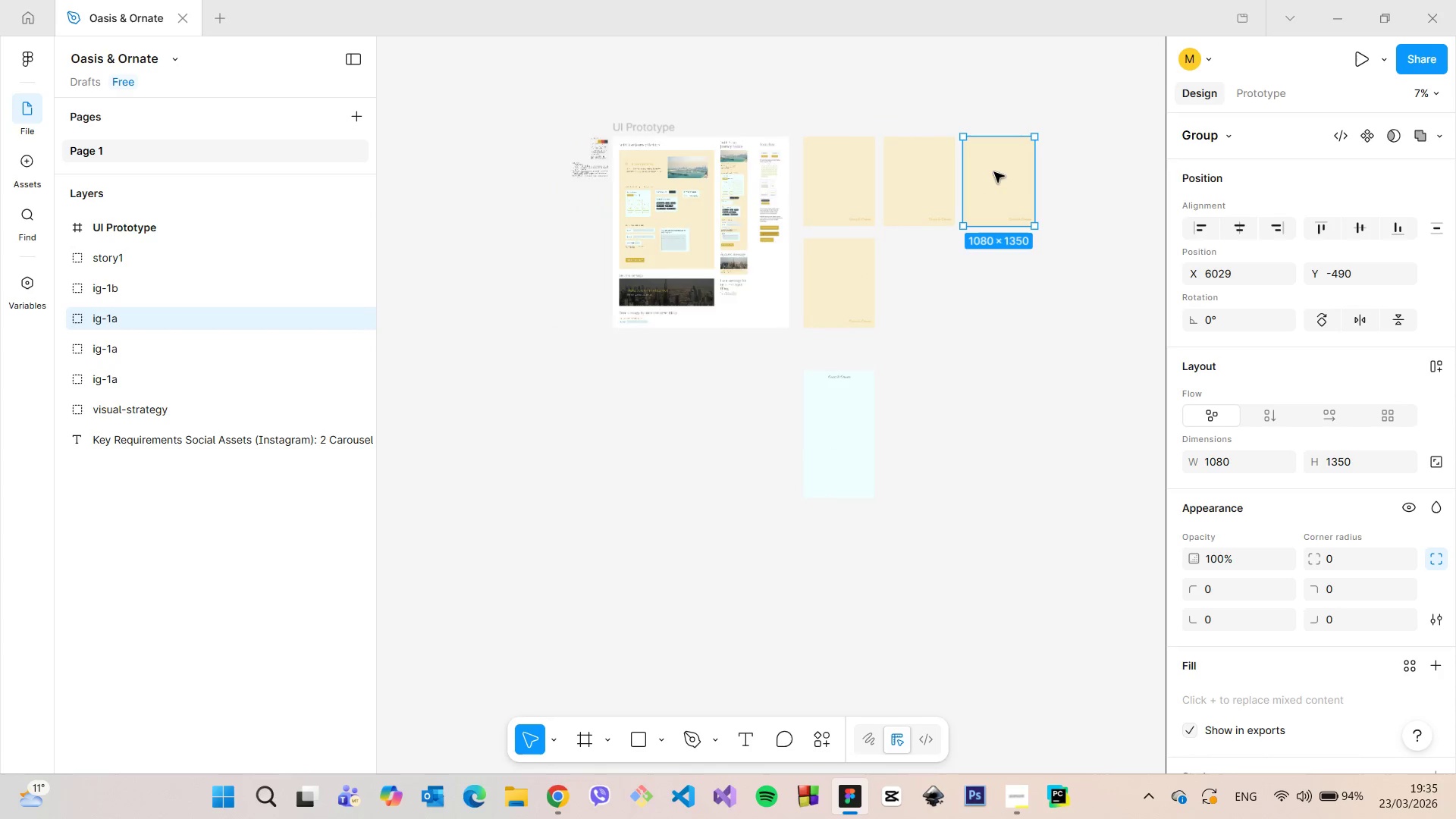 
hold_key(key=AltLeft, duration=1.5)
 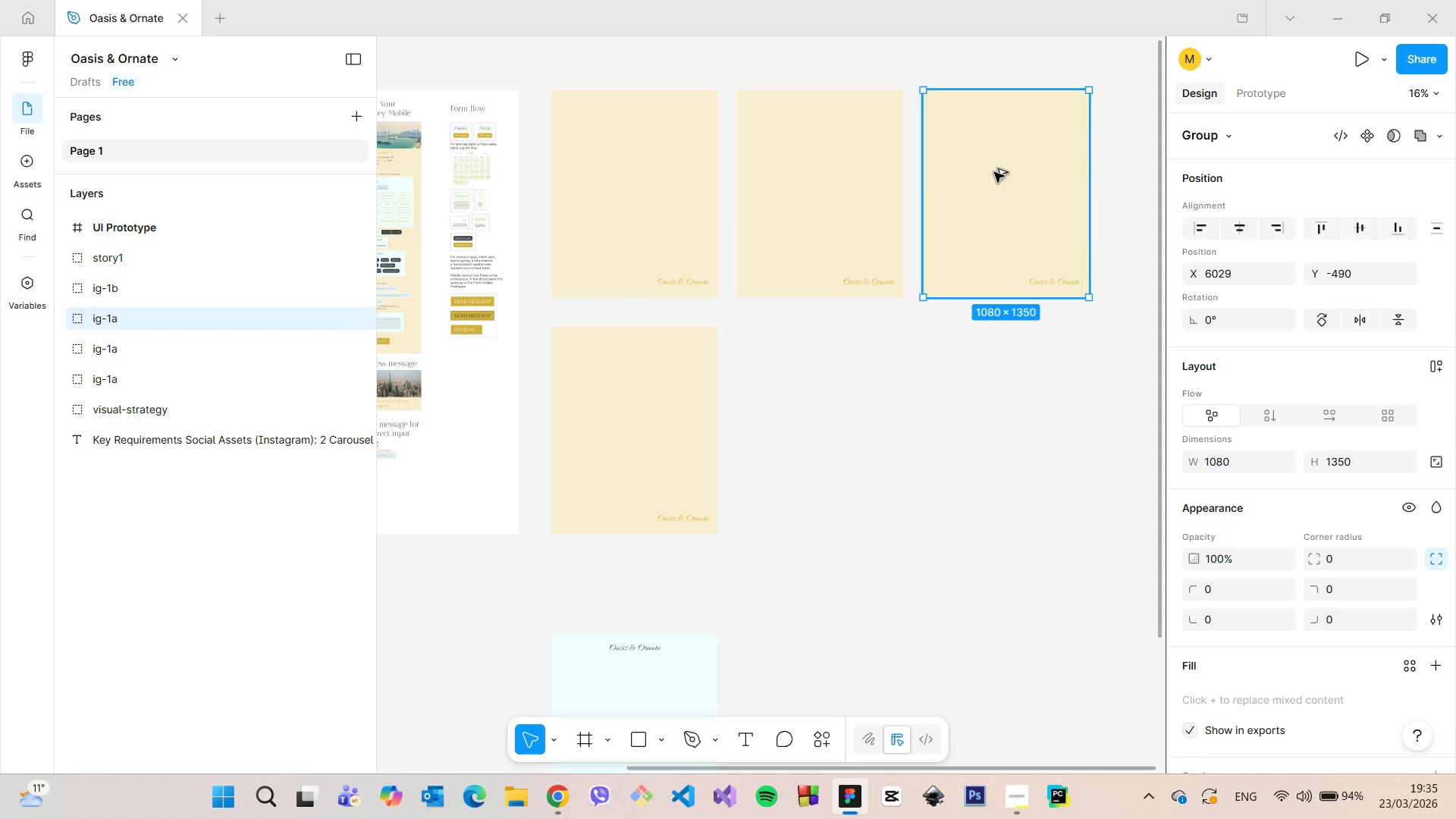 
hold_key(key=AltLeft, duration=0.7)
 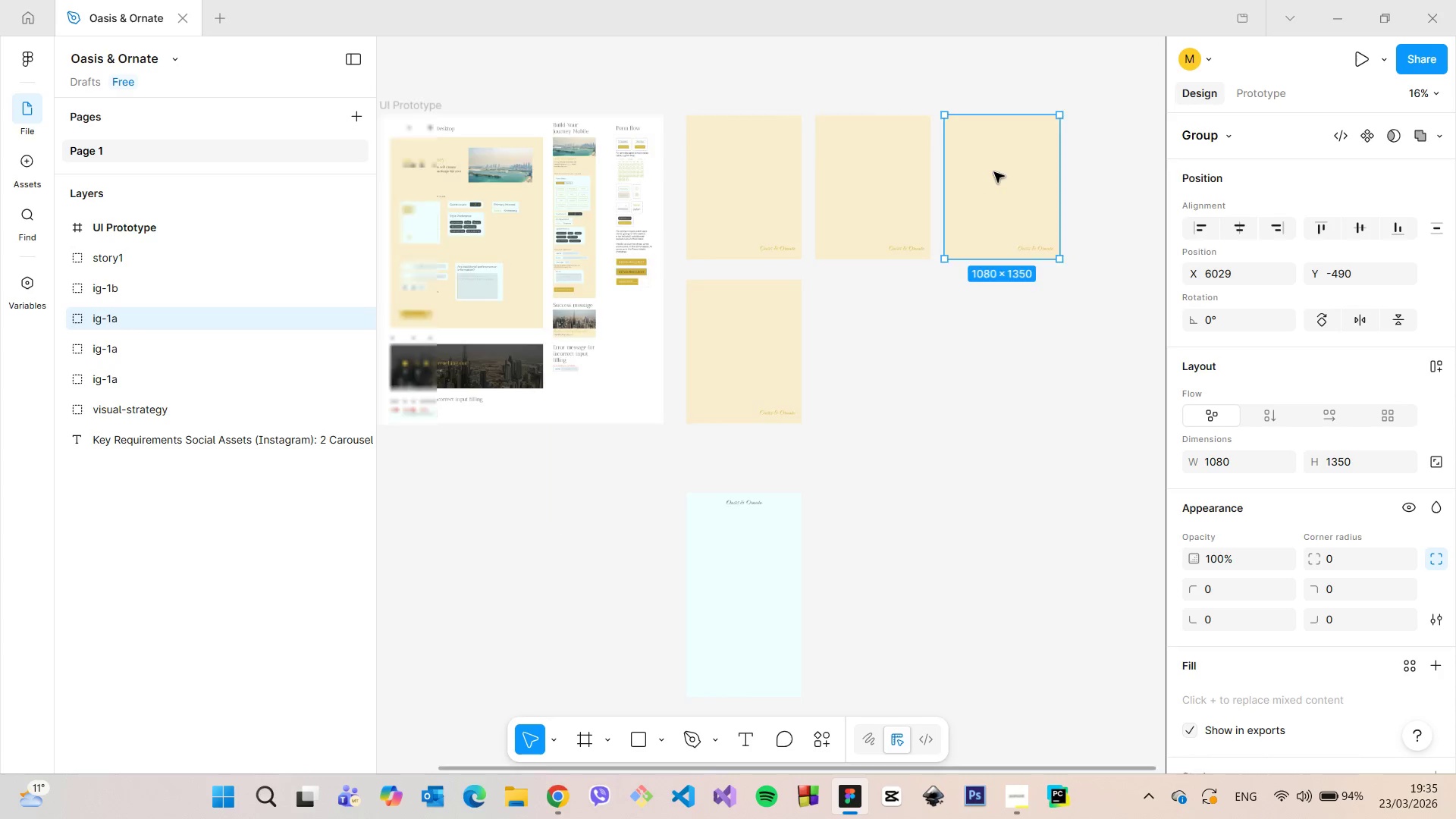 
scroll: coordinate [994, 172], scroll_direction: down, amount: 10.0
 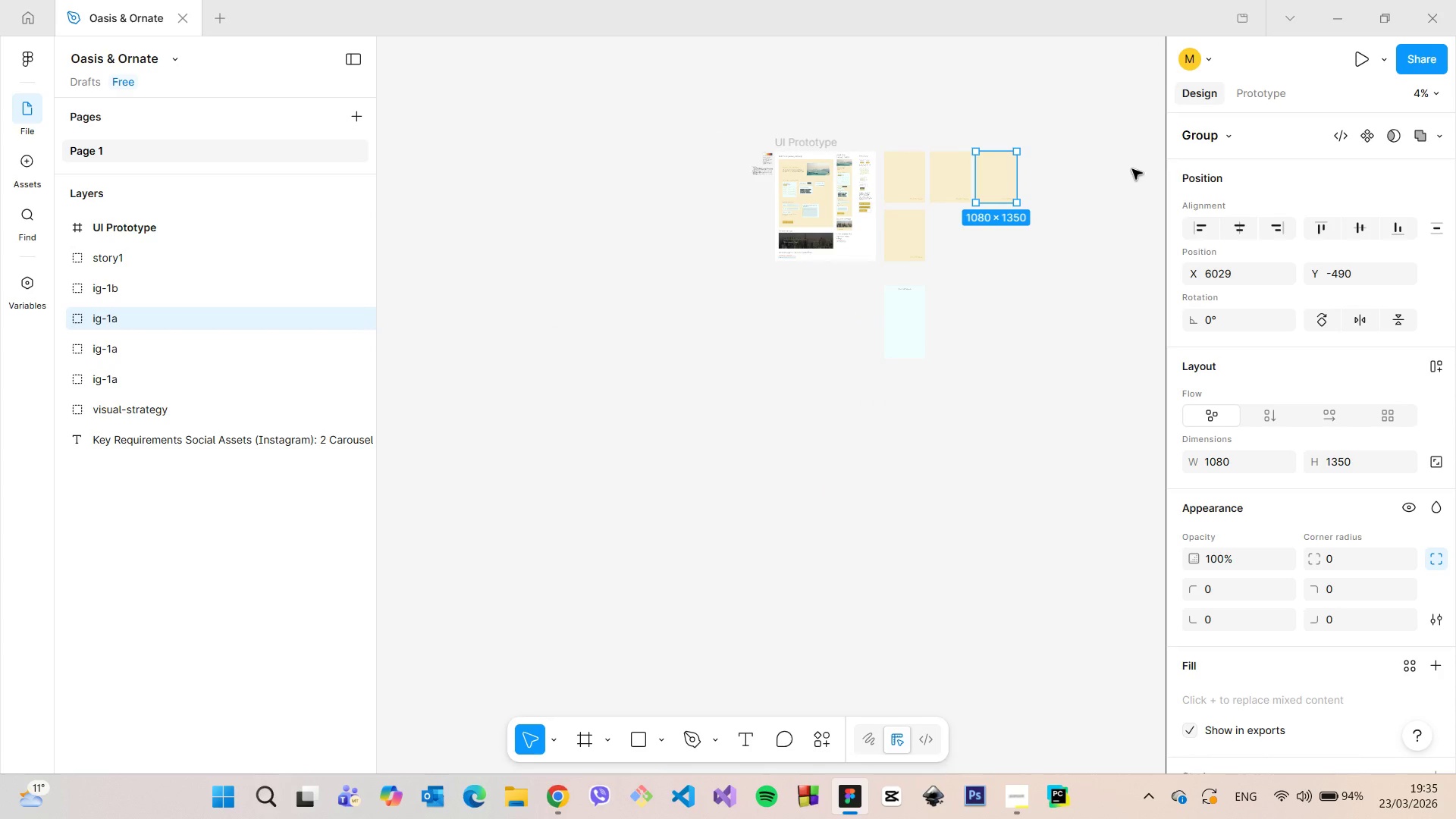 
scroll: coordinate [1138, 167], scroll_direction: up, amount: 8.0
 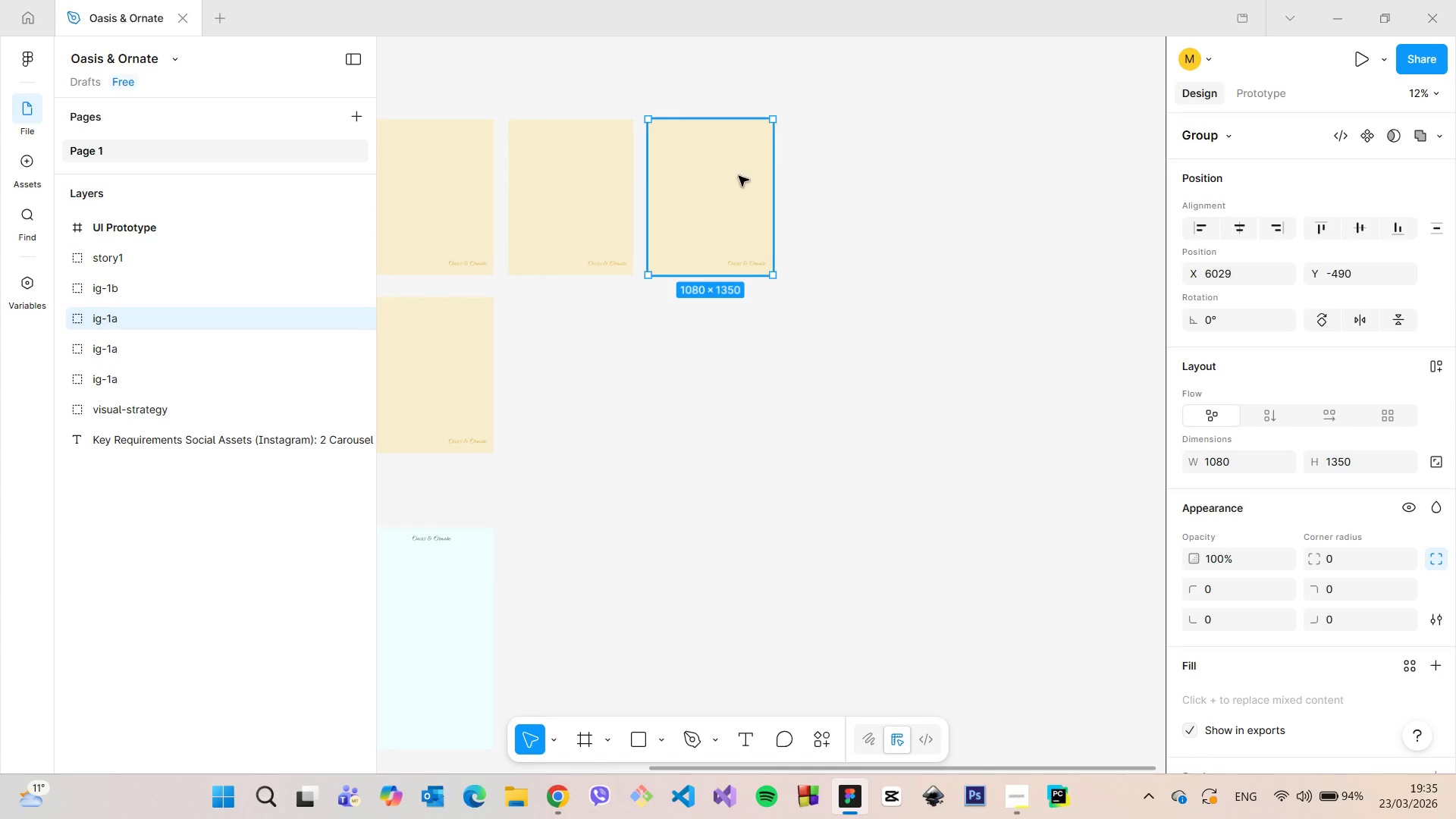 
hold_key(key=AltLeft, duration=1.52)
left_click_drag(start_coordinate=[712, 176], to_coordinate=[849, 178])
 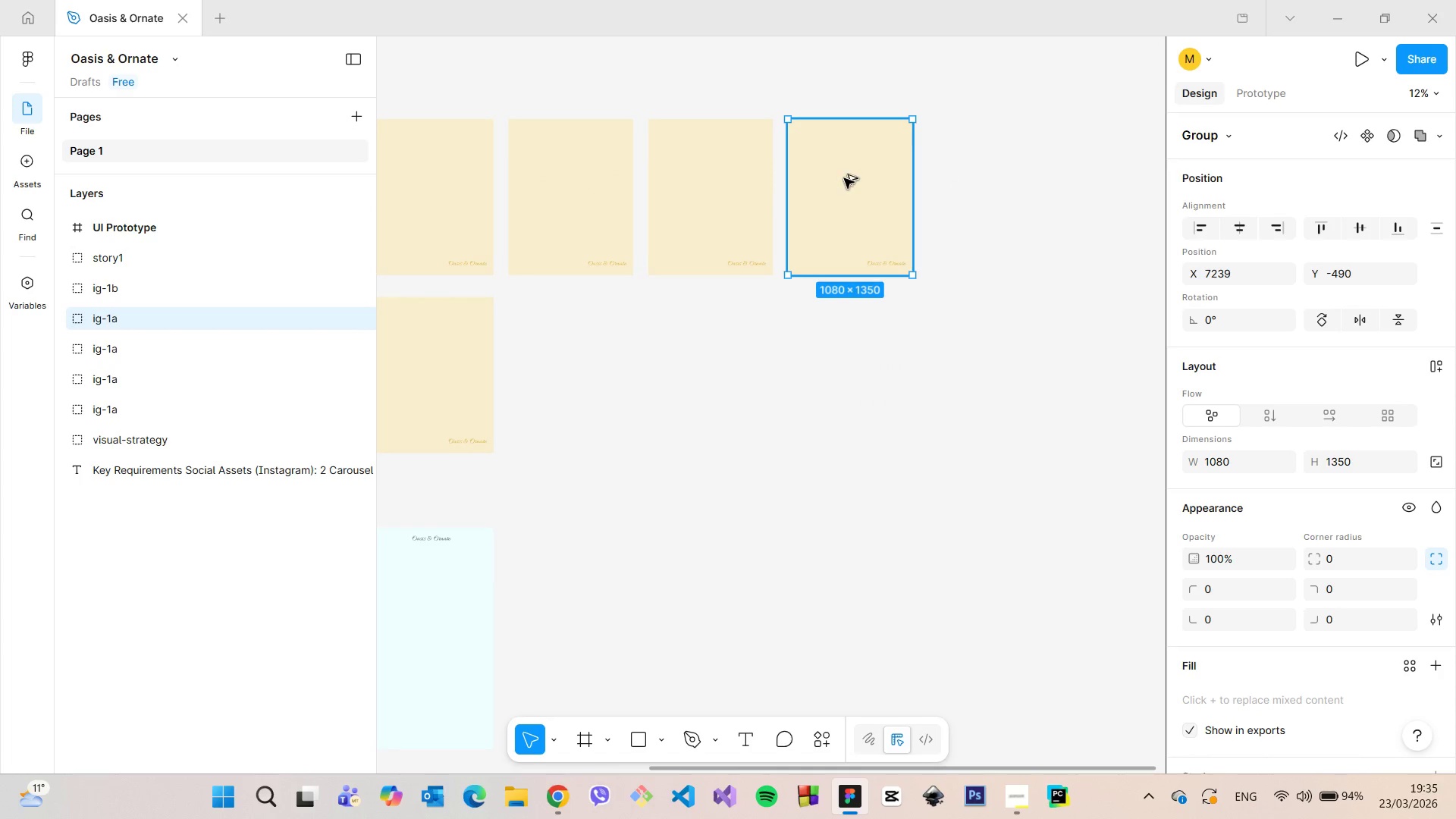 
hold_key(key=AltLeft, duration=0.61)
 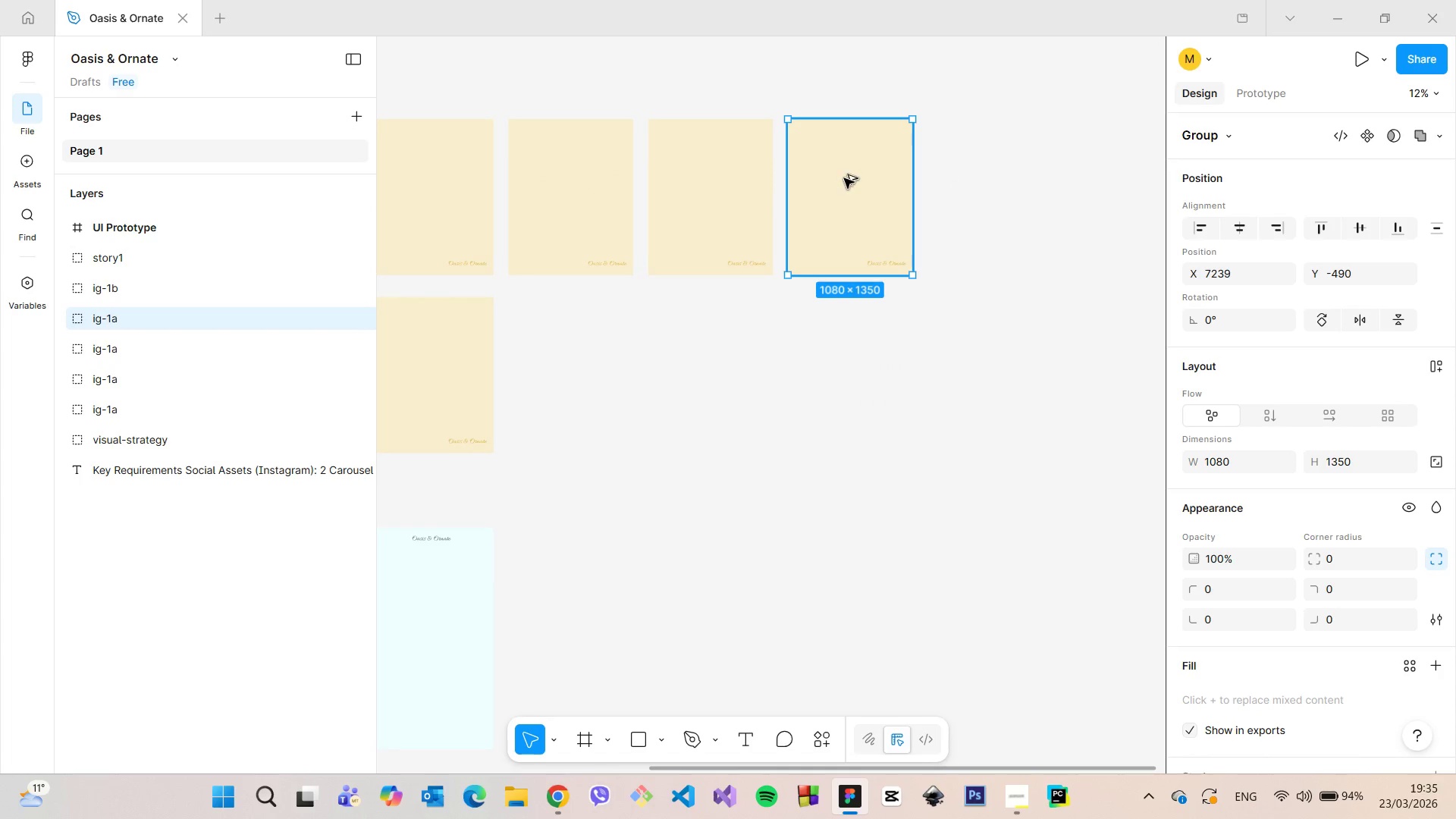 
hold_key(key=AltLeft, duration=1.51)
left_click_drag(start_coordinate=[844, 178], to_coordinate=[987, 178])
 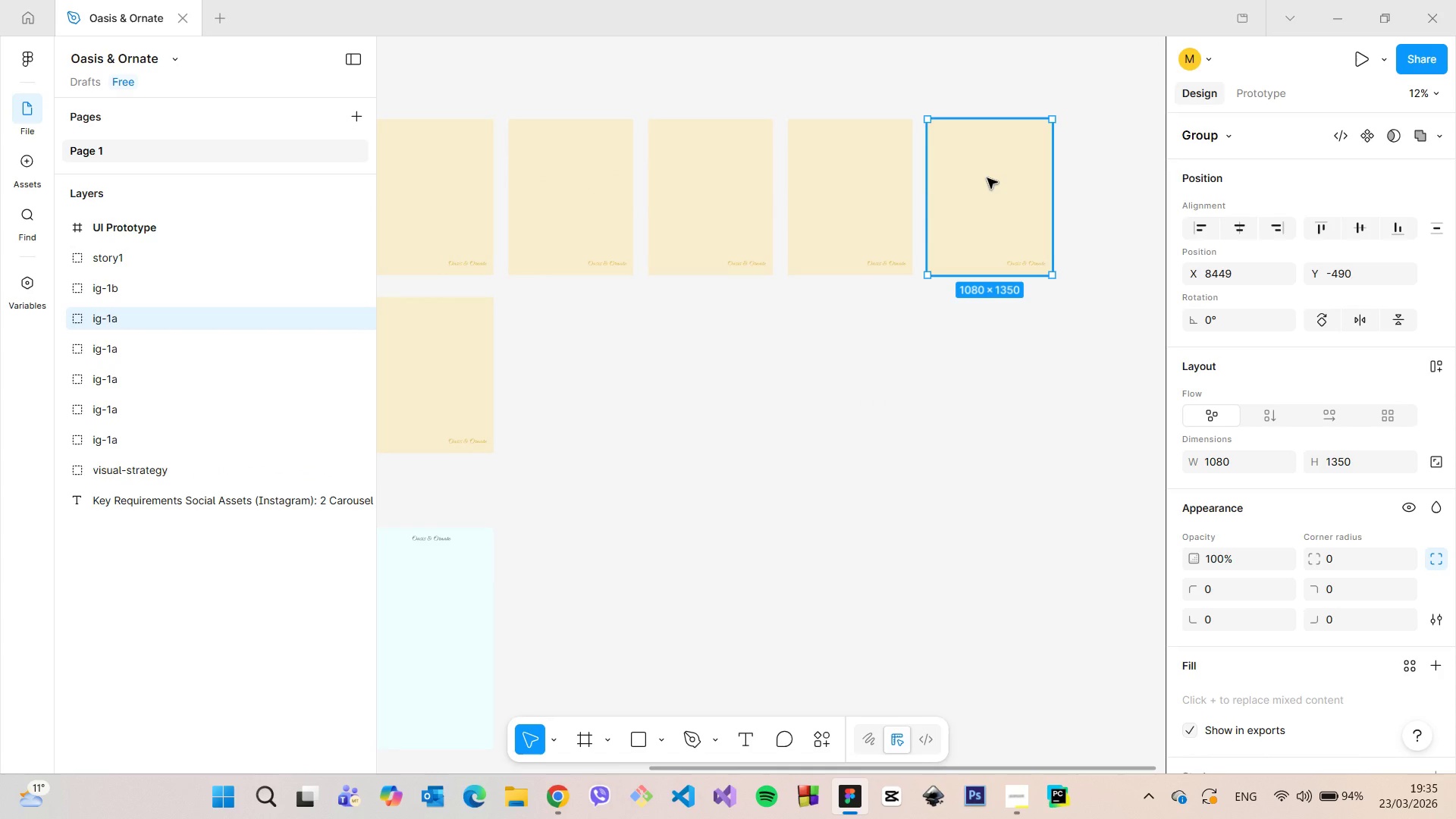 
hold_key(key=AltLeft, duration=1.5)
 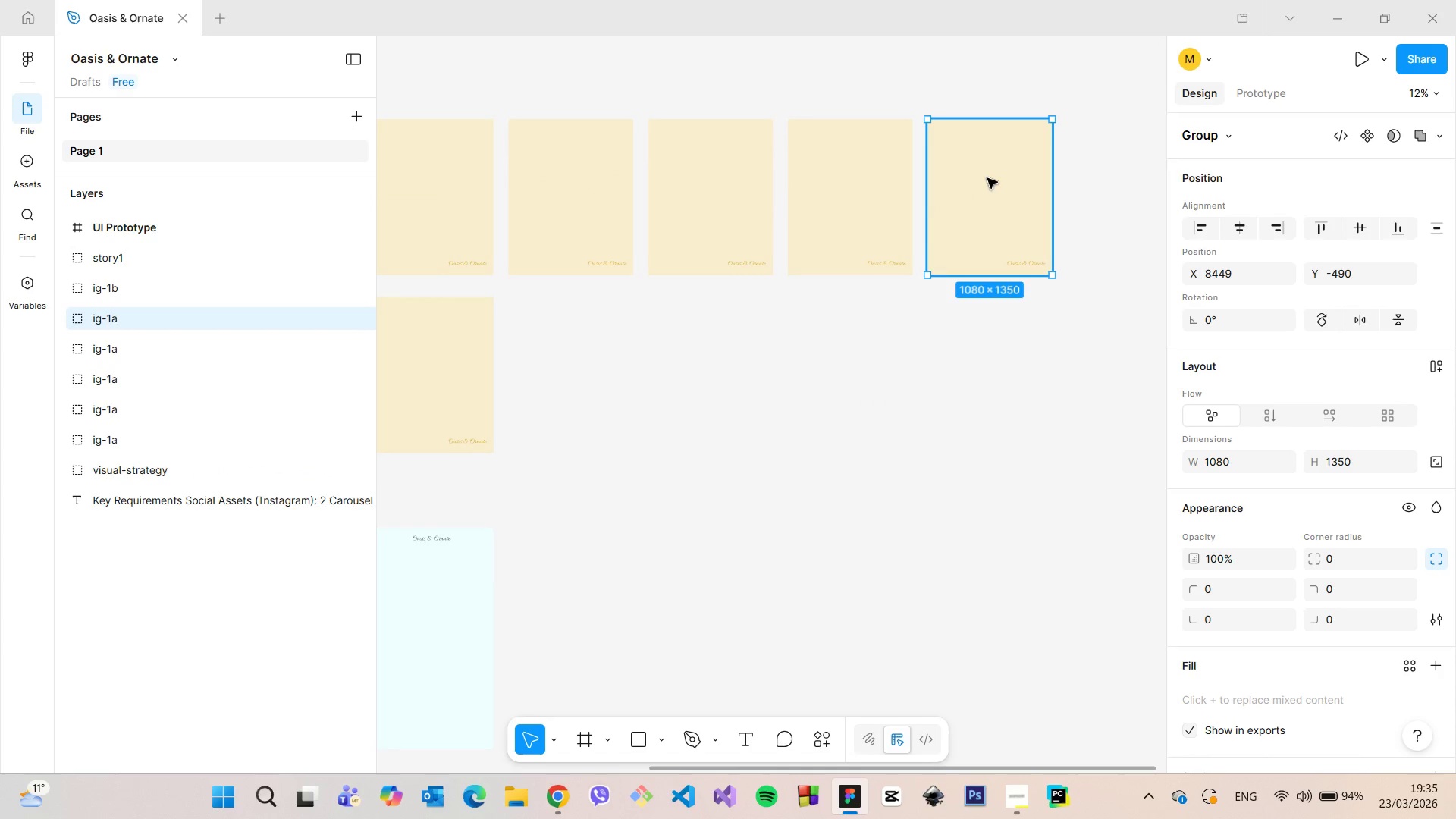 
hold_key(key=AltLeft, duration=0.64)
 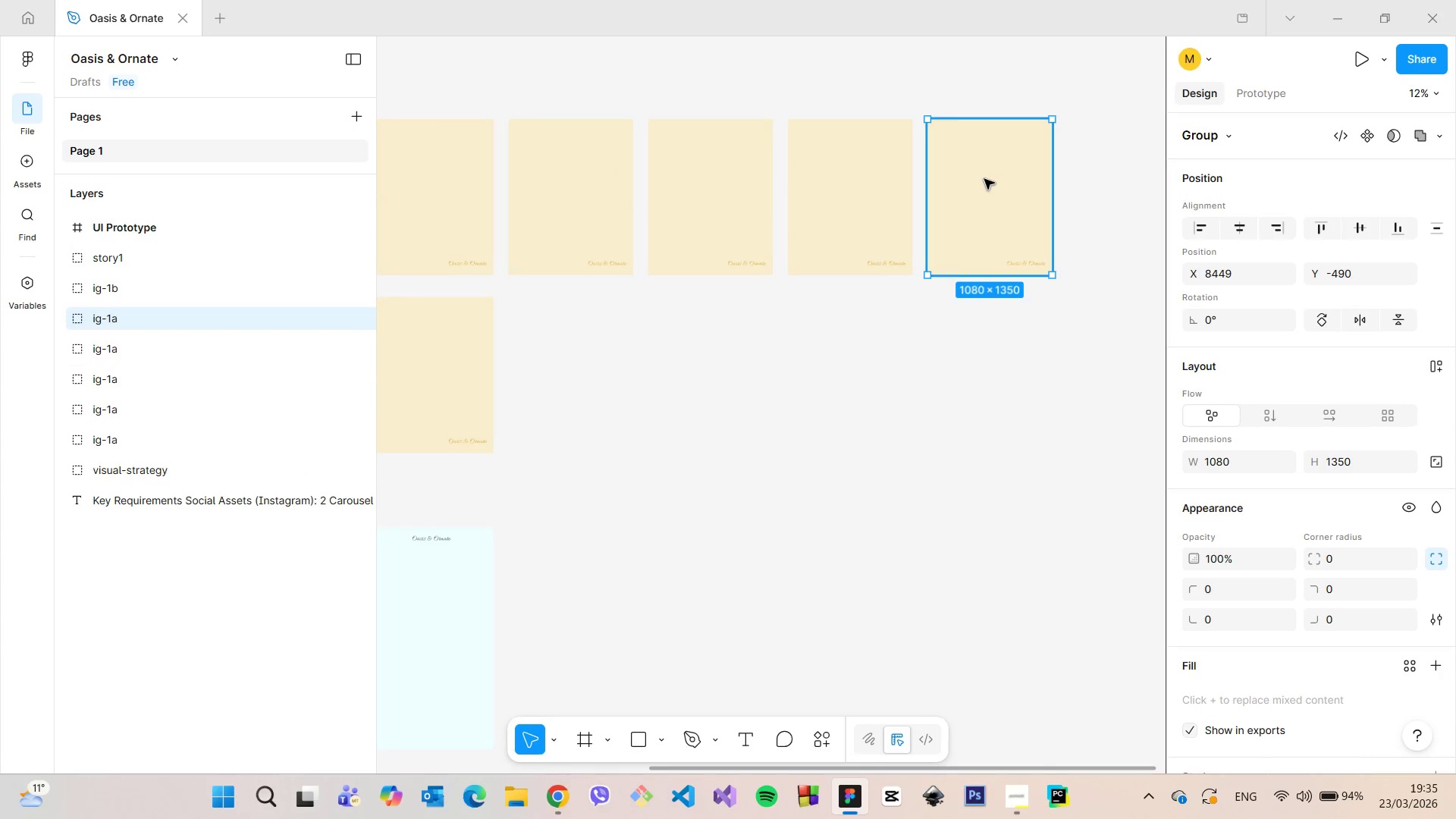 
hold_key(key=AltLeft, duration=1.52)
left_click_drag(start_coordinate=[984, 179], to_coordinate=[1126, 177])
 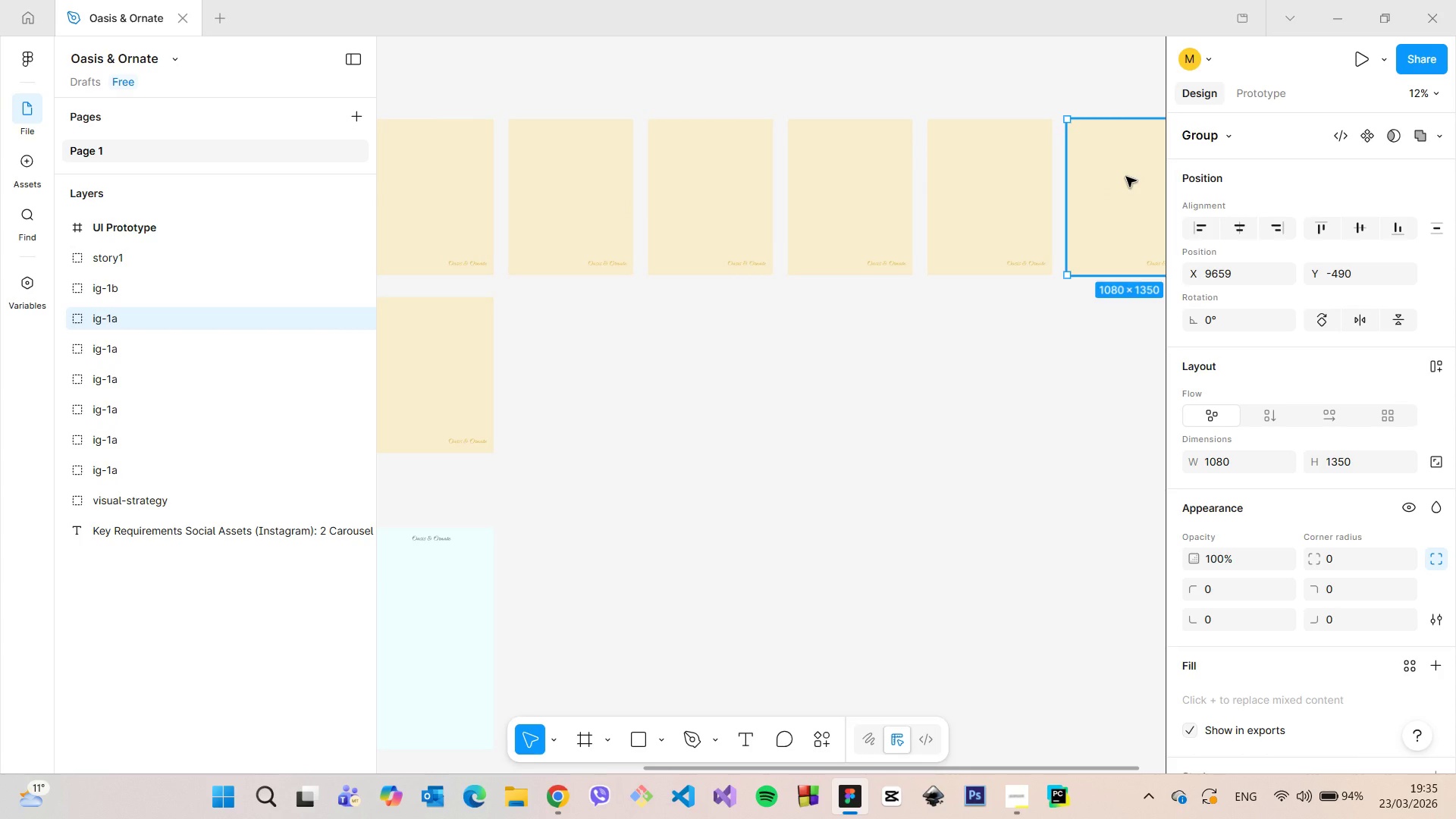 
hold_key(key=AltLeft, duration=1.5)
 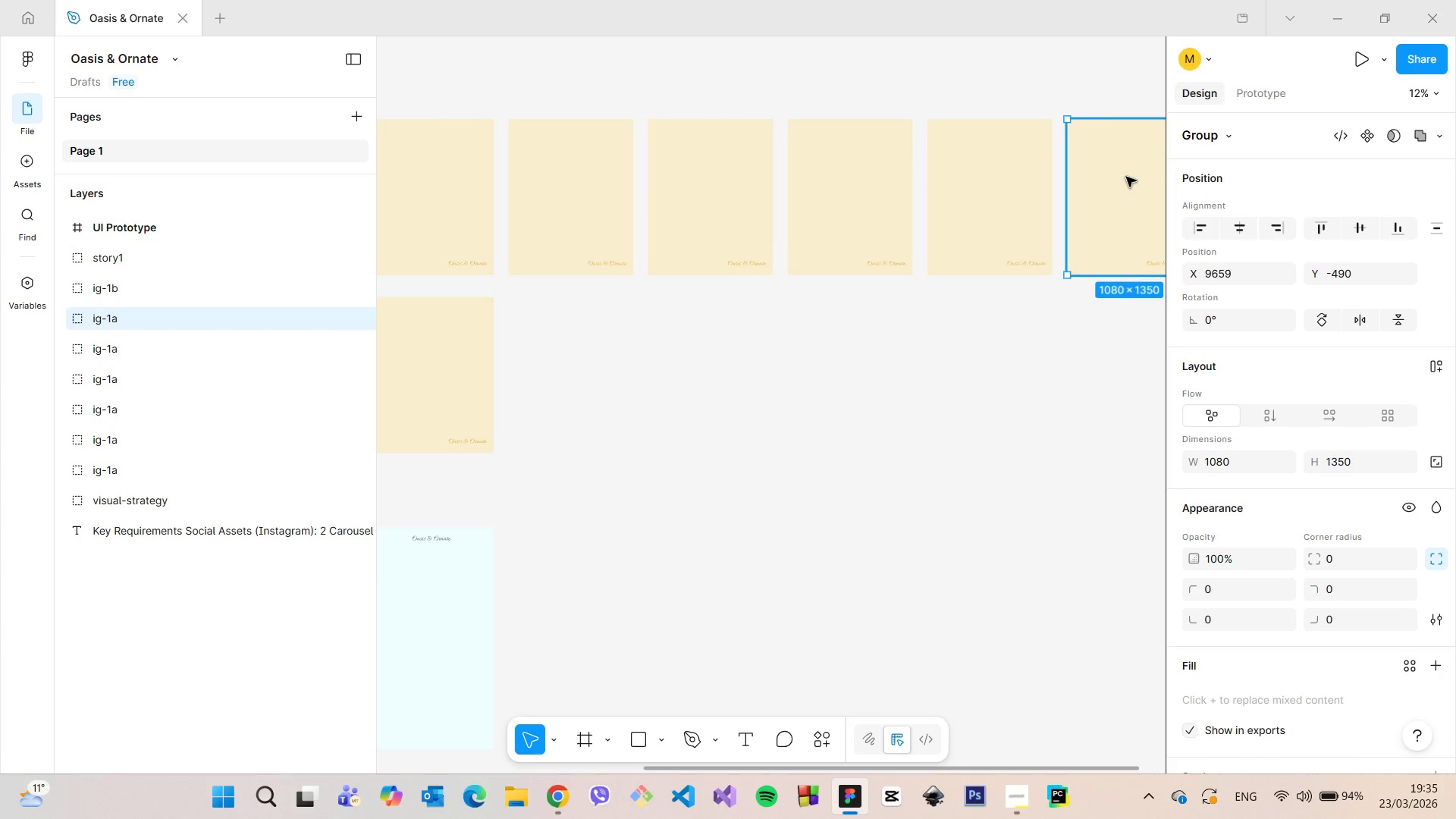 
key(Alt+AltLeft)
 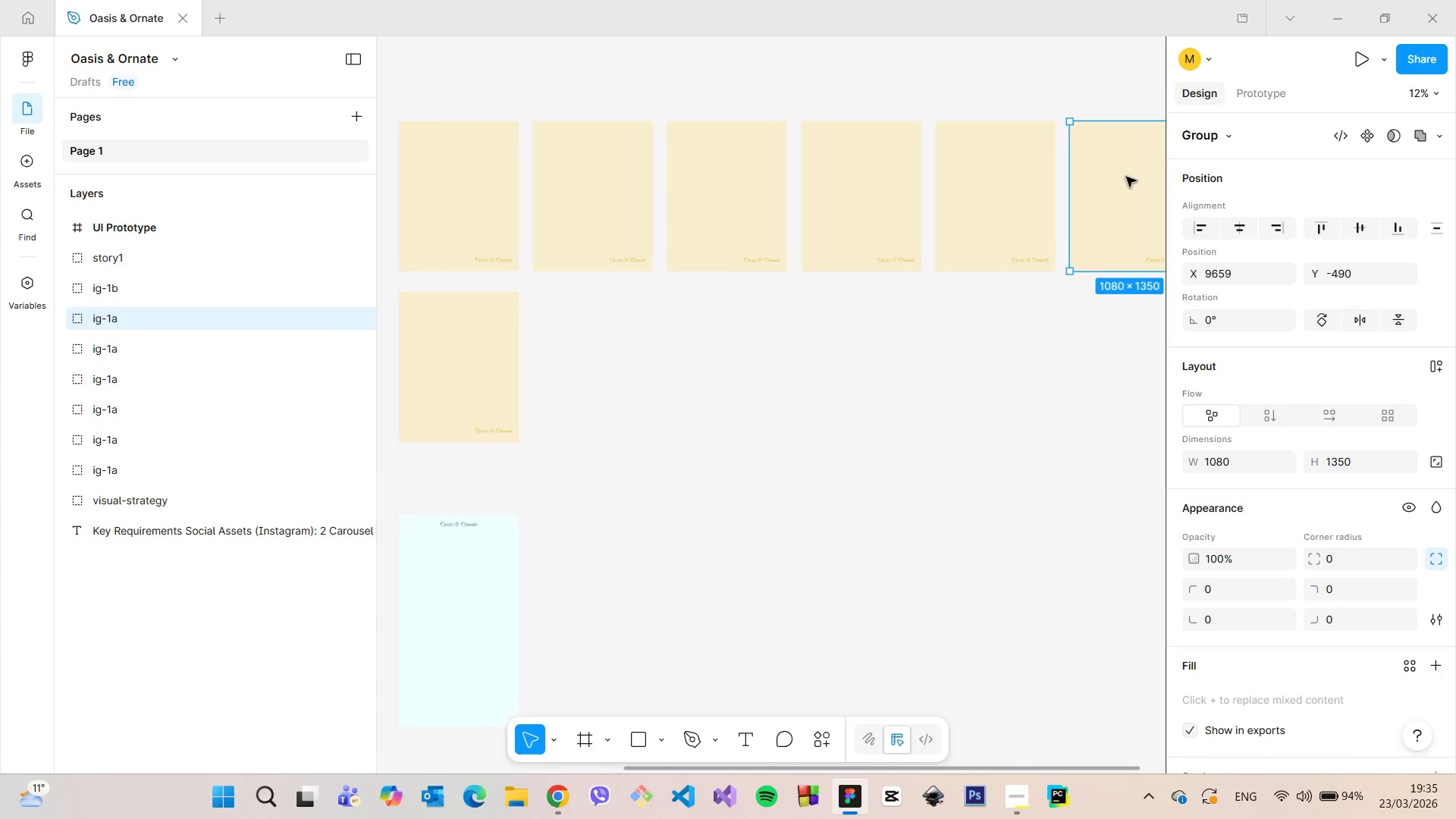 
scroll: coordinate [1124, 175], scroll_direction: down, amount: 10.0
 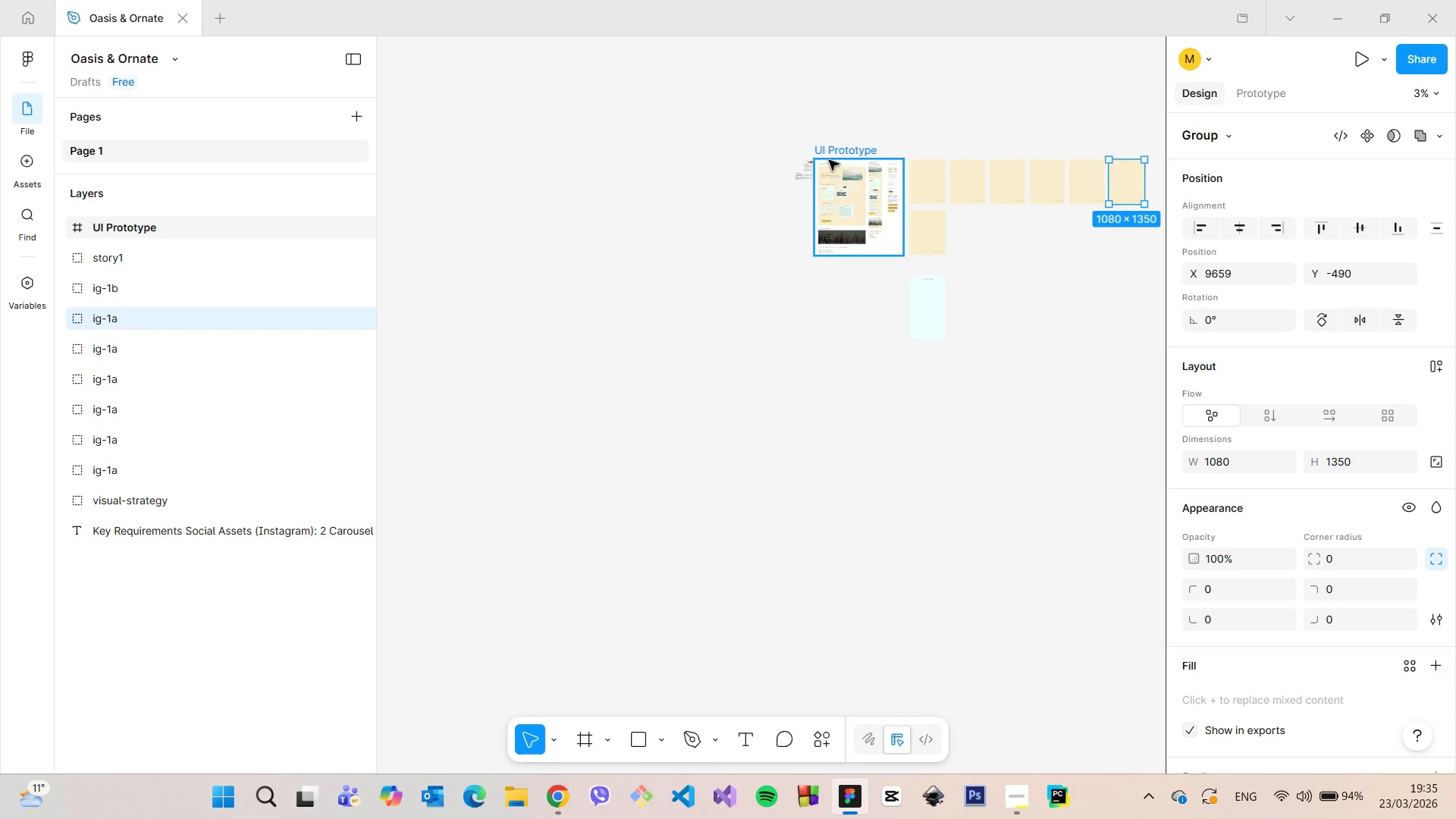 
scroll: coordinate [788, 199], scroll_direction: up, amount: 47.0
 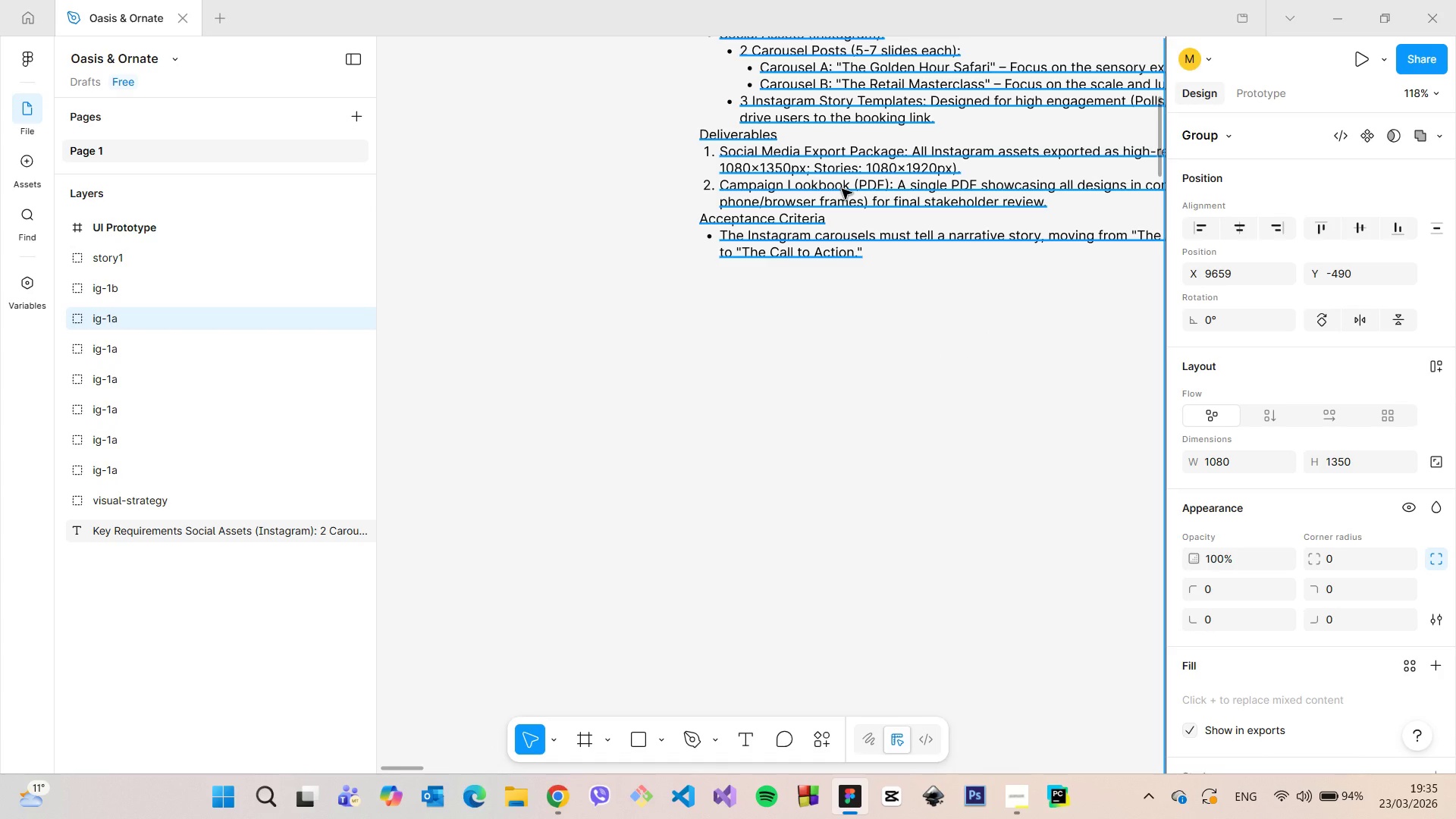 
scroll: coordinate [838, 188], scroll_direction: down, amount: 39.0
 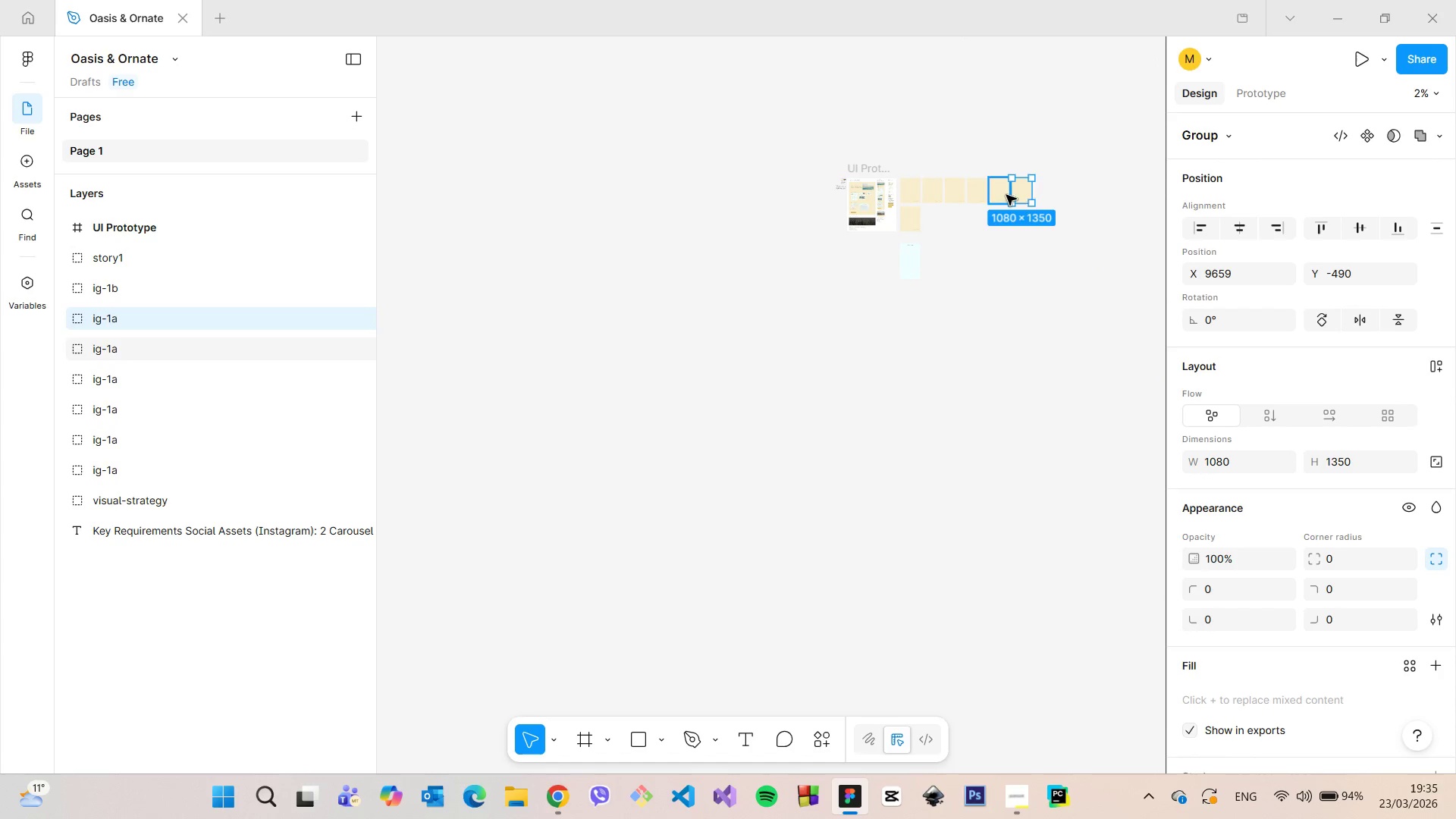 
left_click_drag(start_coordinate=[1015, 195], to_coordinate=[1038, 195])
 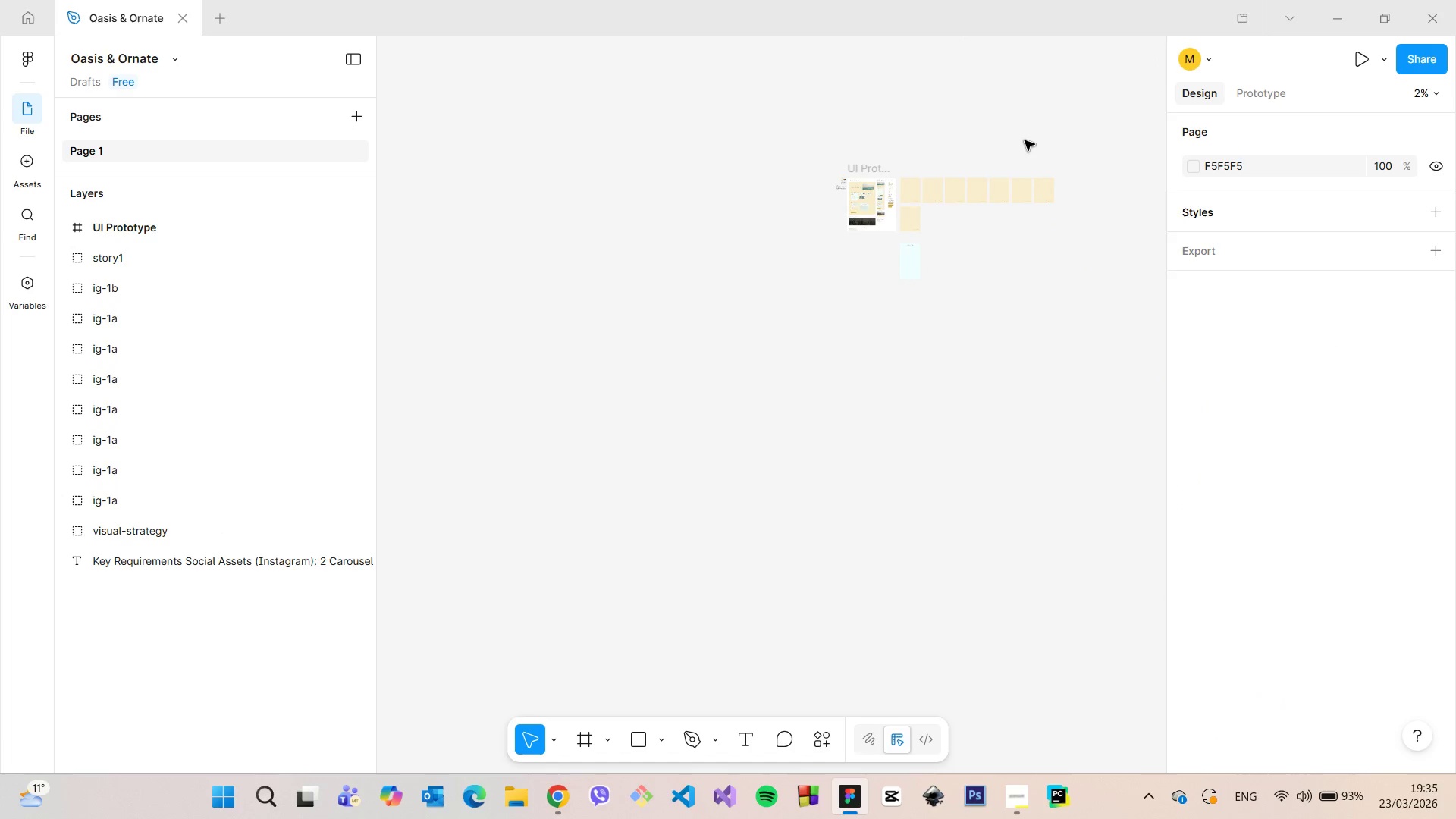 
hold_key(key=AltLeft, duration=1.5)
 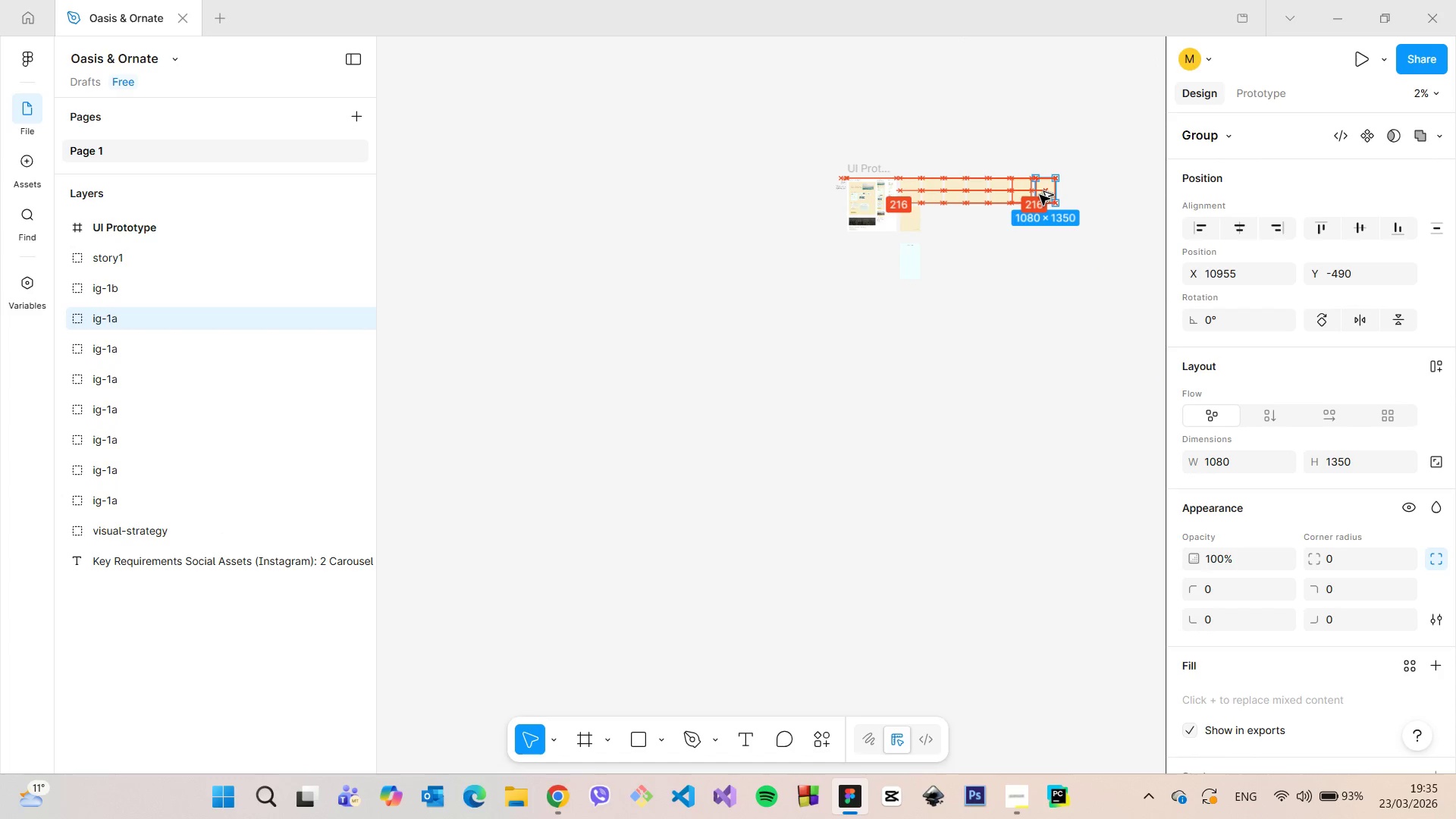 
hold_key(key=AltLeft, duration=1.5)
 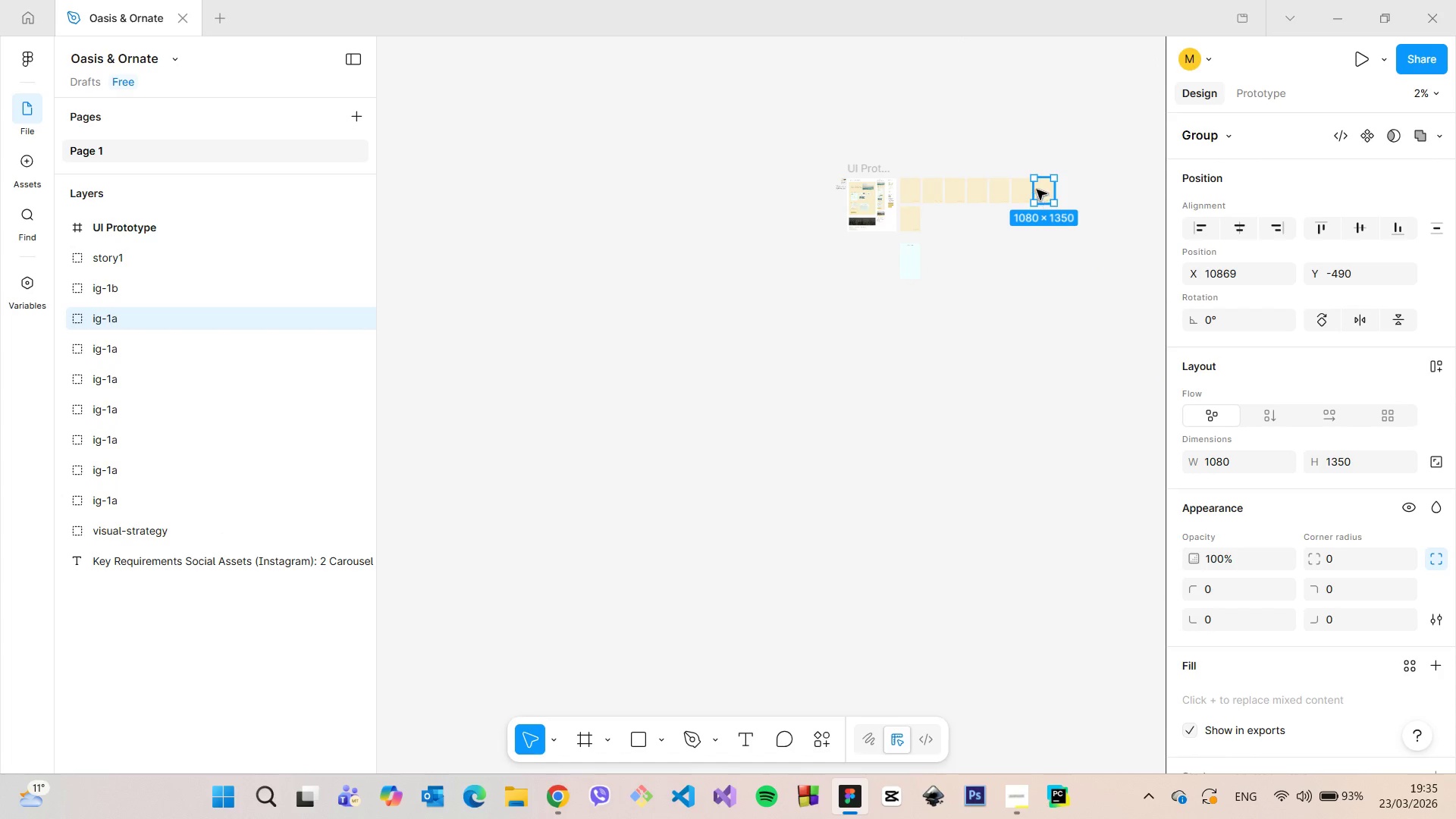 
hold_key(key=AltLeft, duration=0.56)
 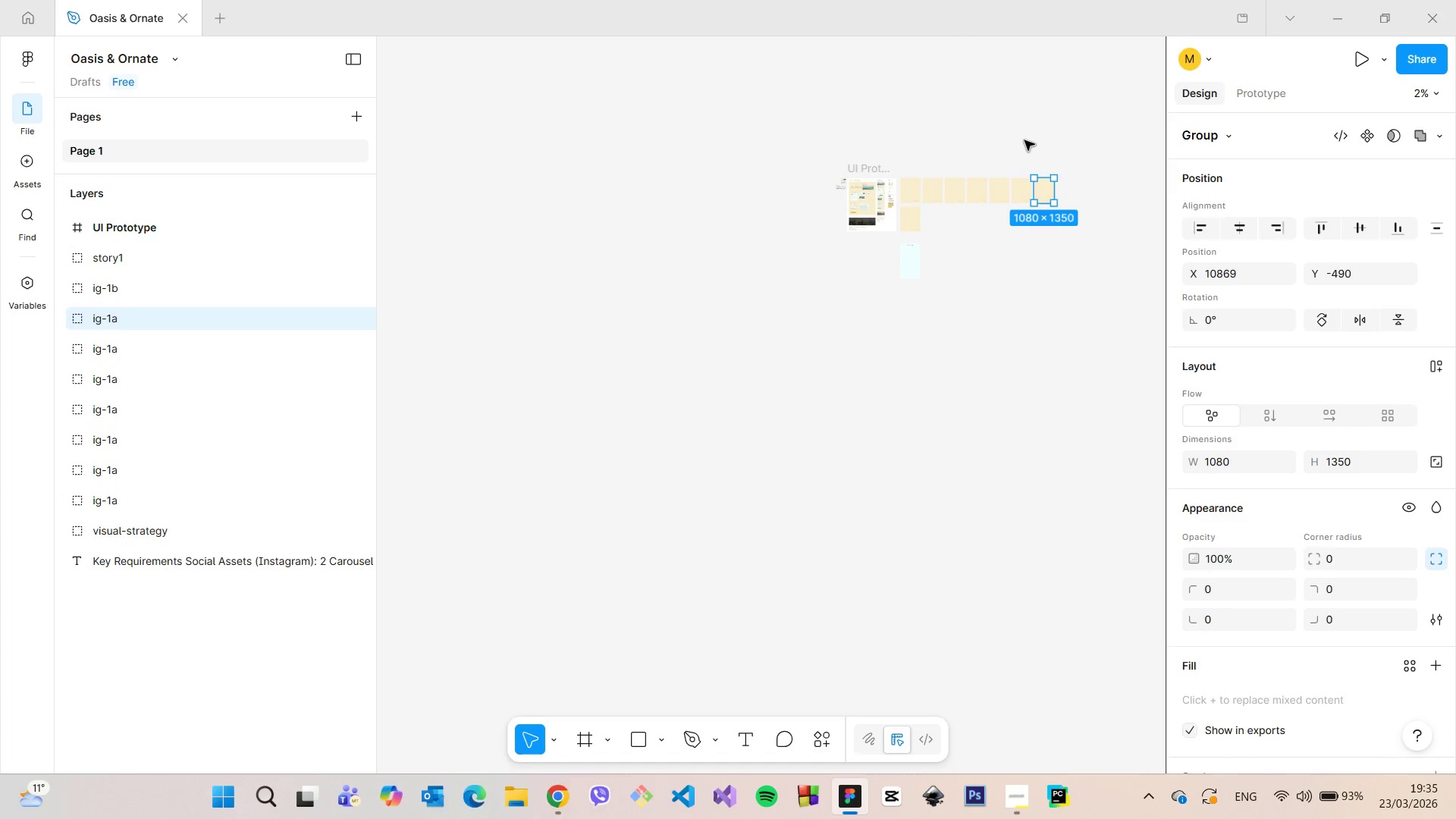 
left_click([1025, 140])
 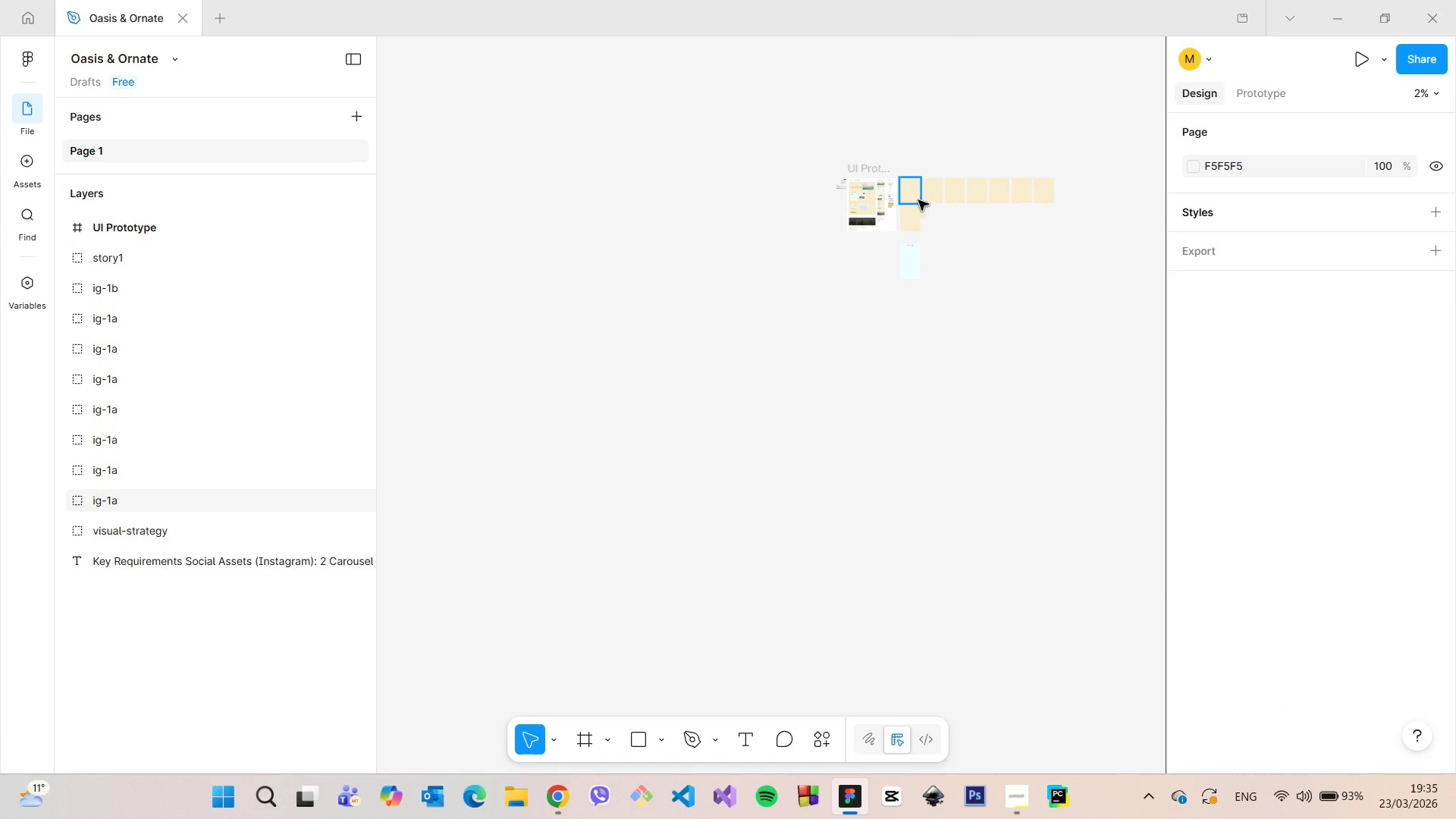 
left_click([924, 198])
 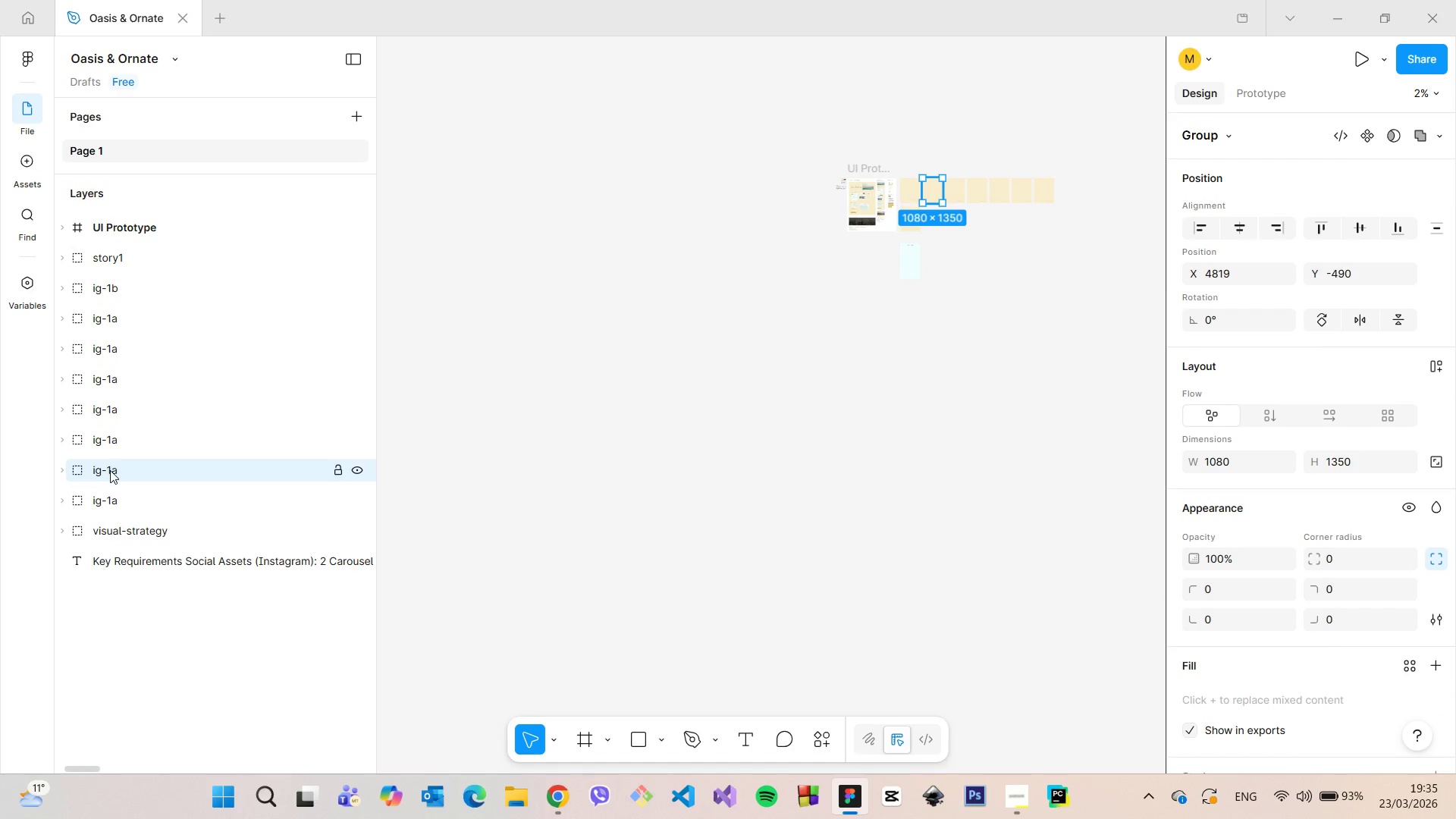 
double_click([110, 470])
 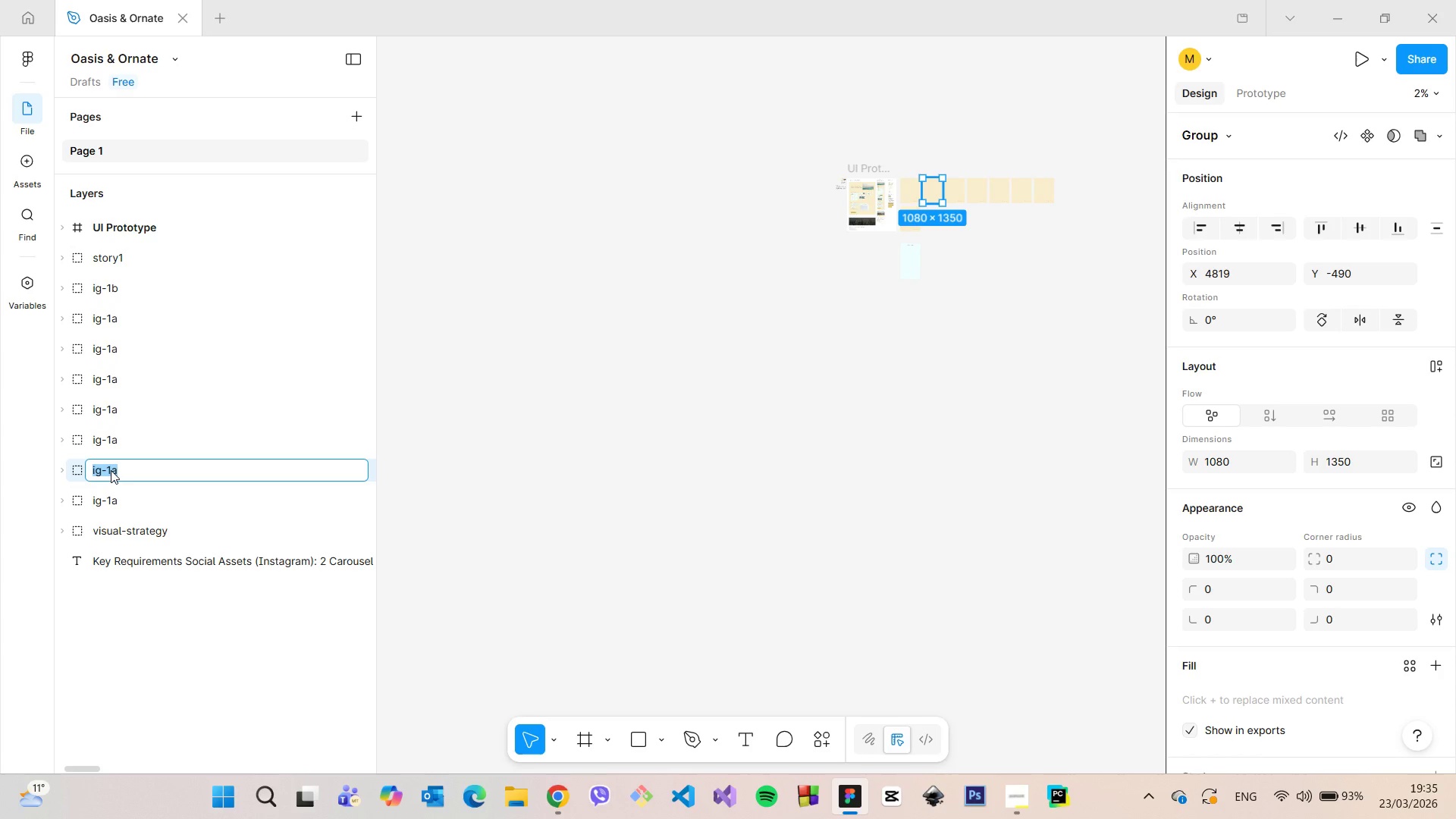 
triple_click([111, 470])
 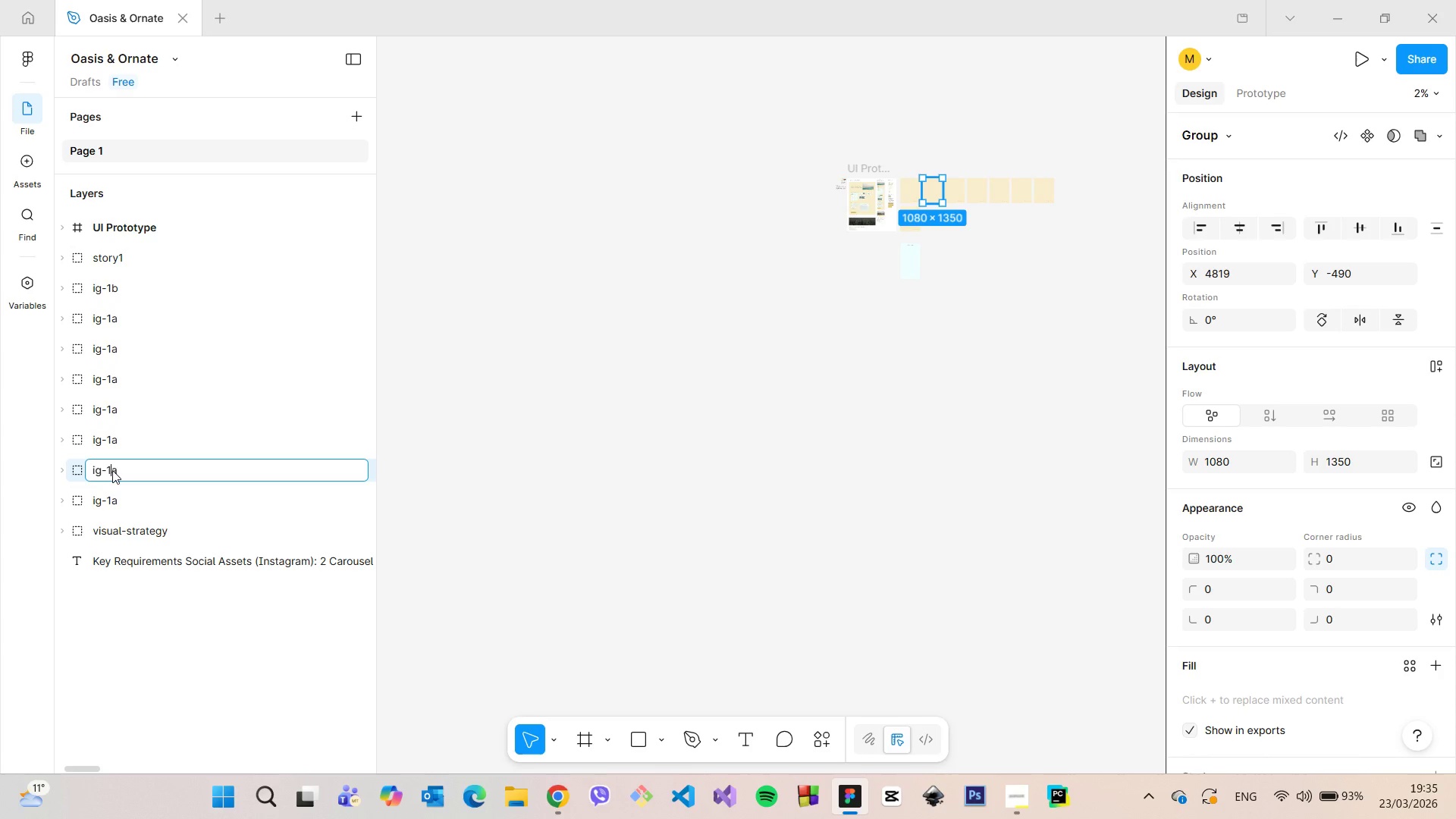 
left_click([112, 470])
 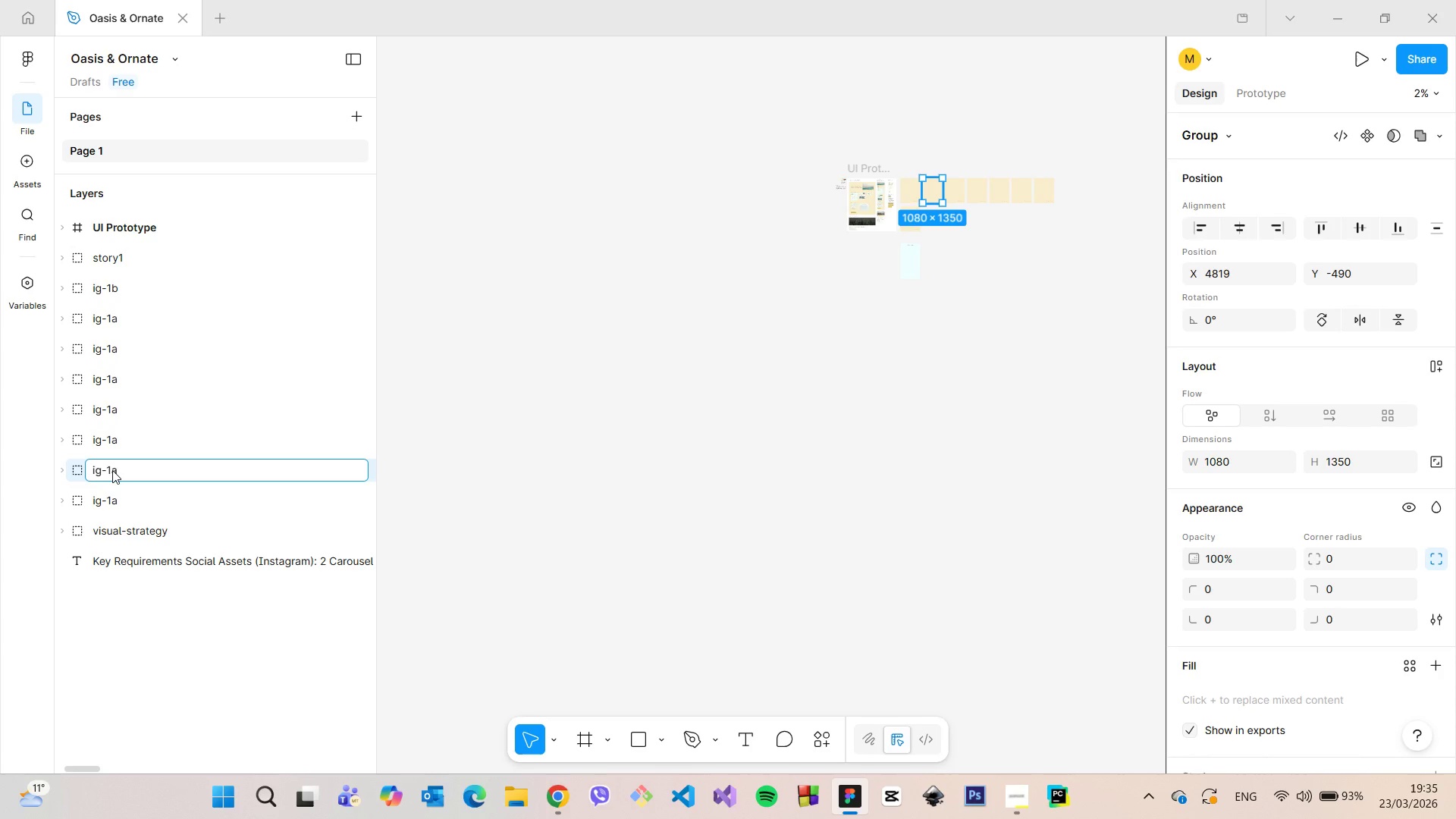 
key(Backspace)
 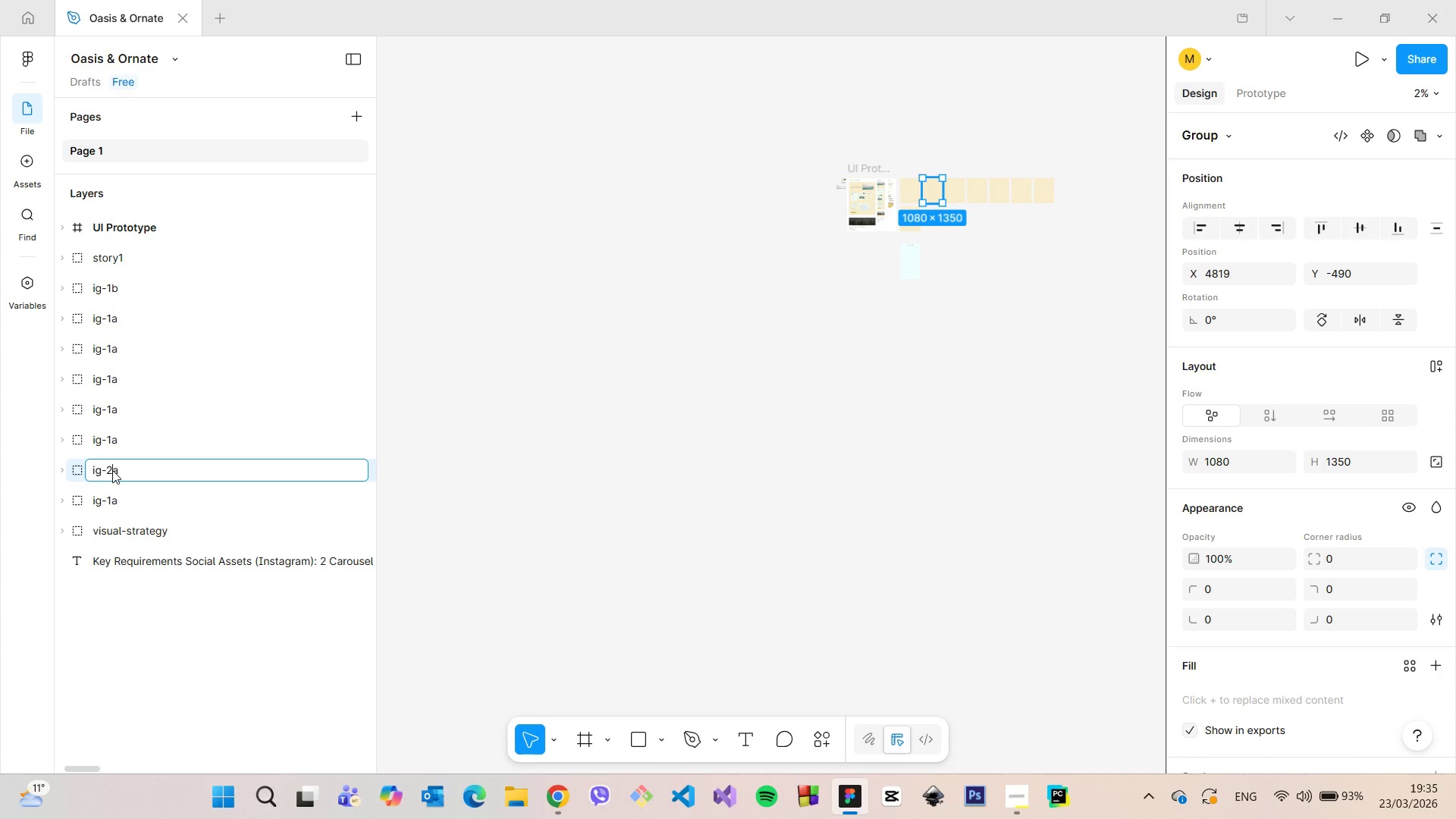 
key(2)
 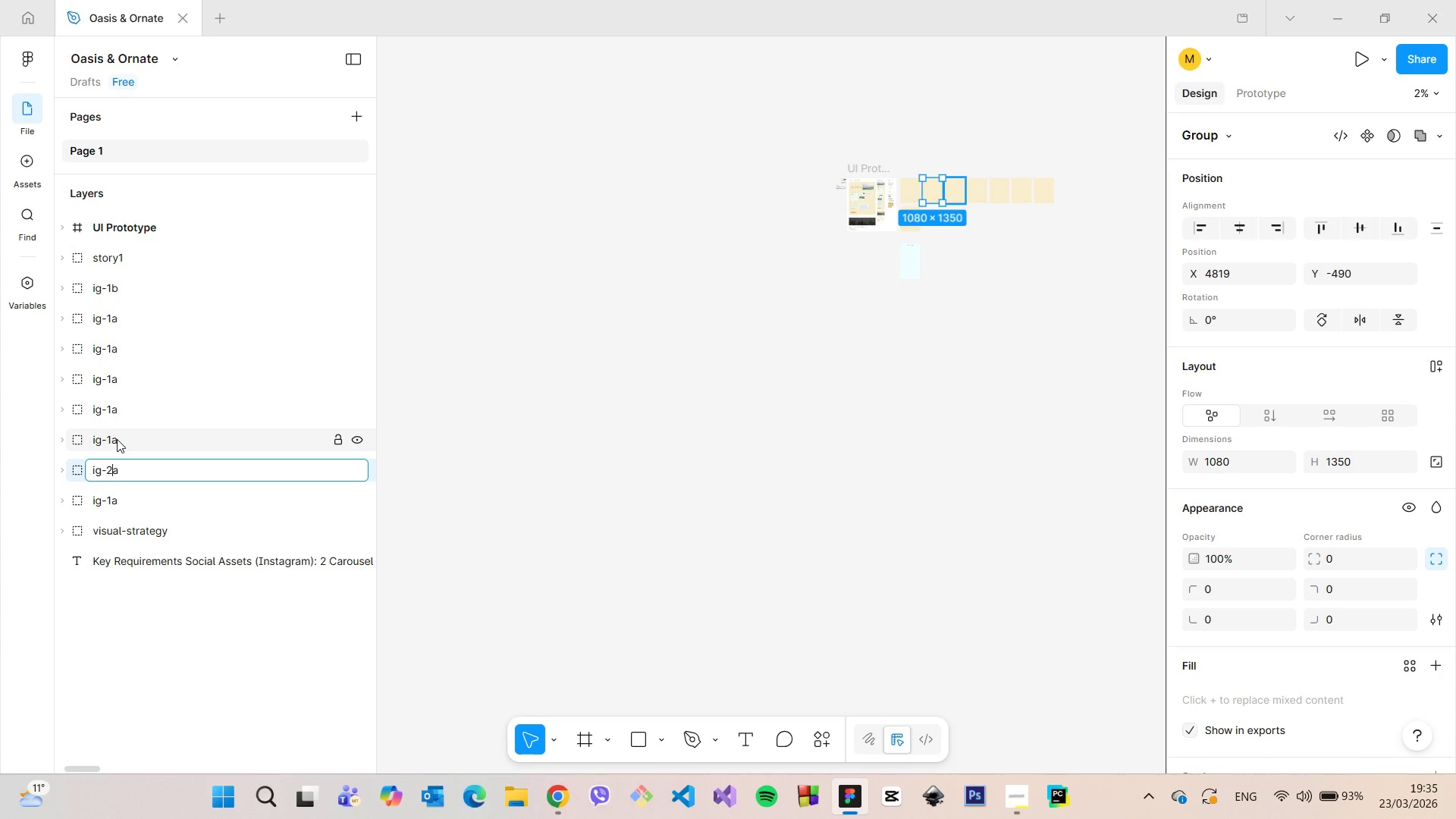 
double_click([117, 439])
 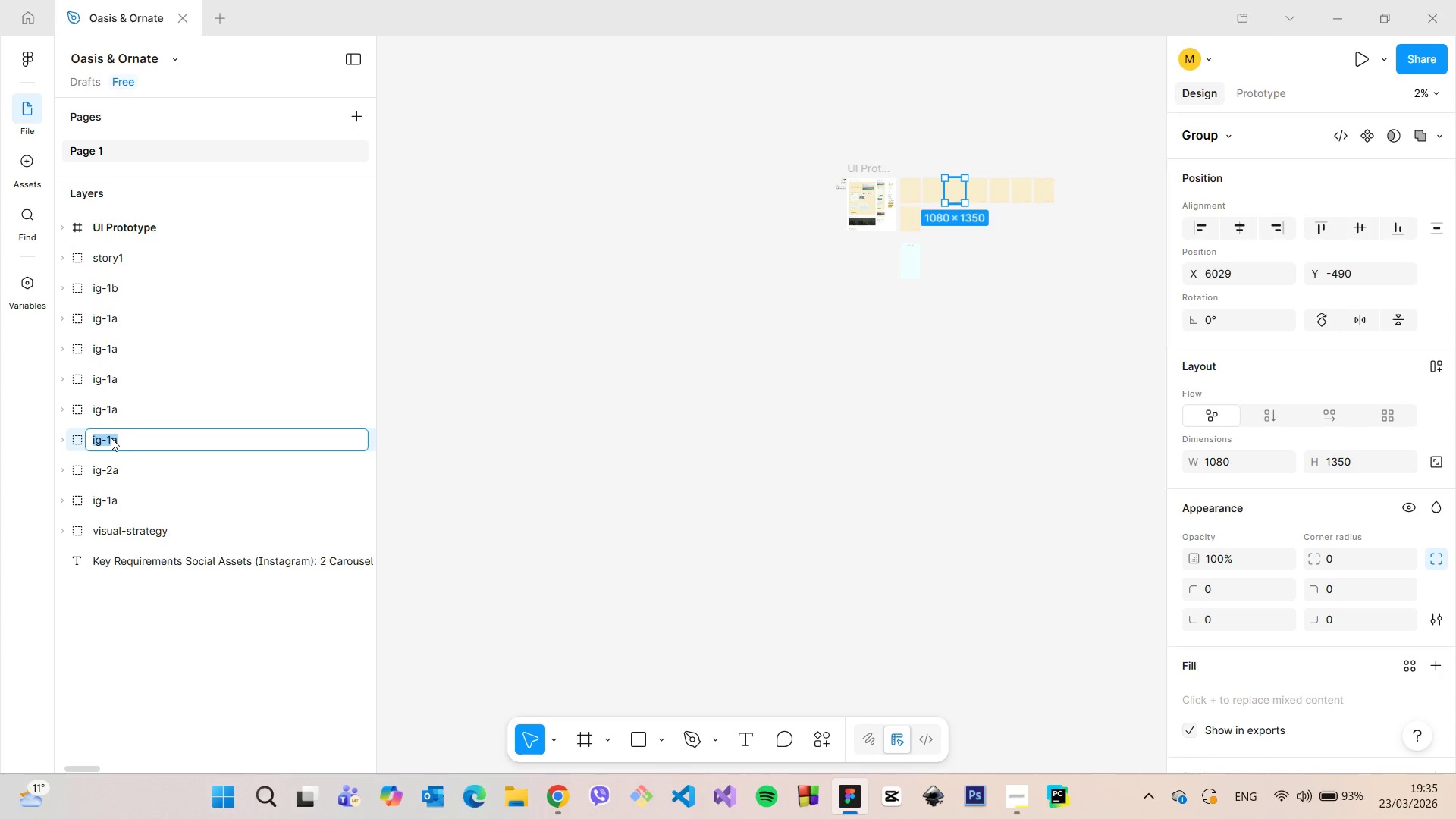 
left_click([111, 438])
 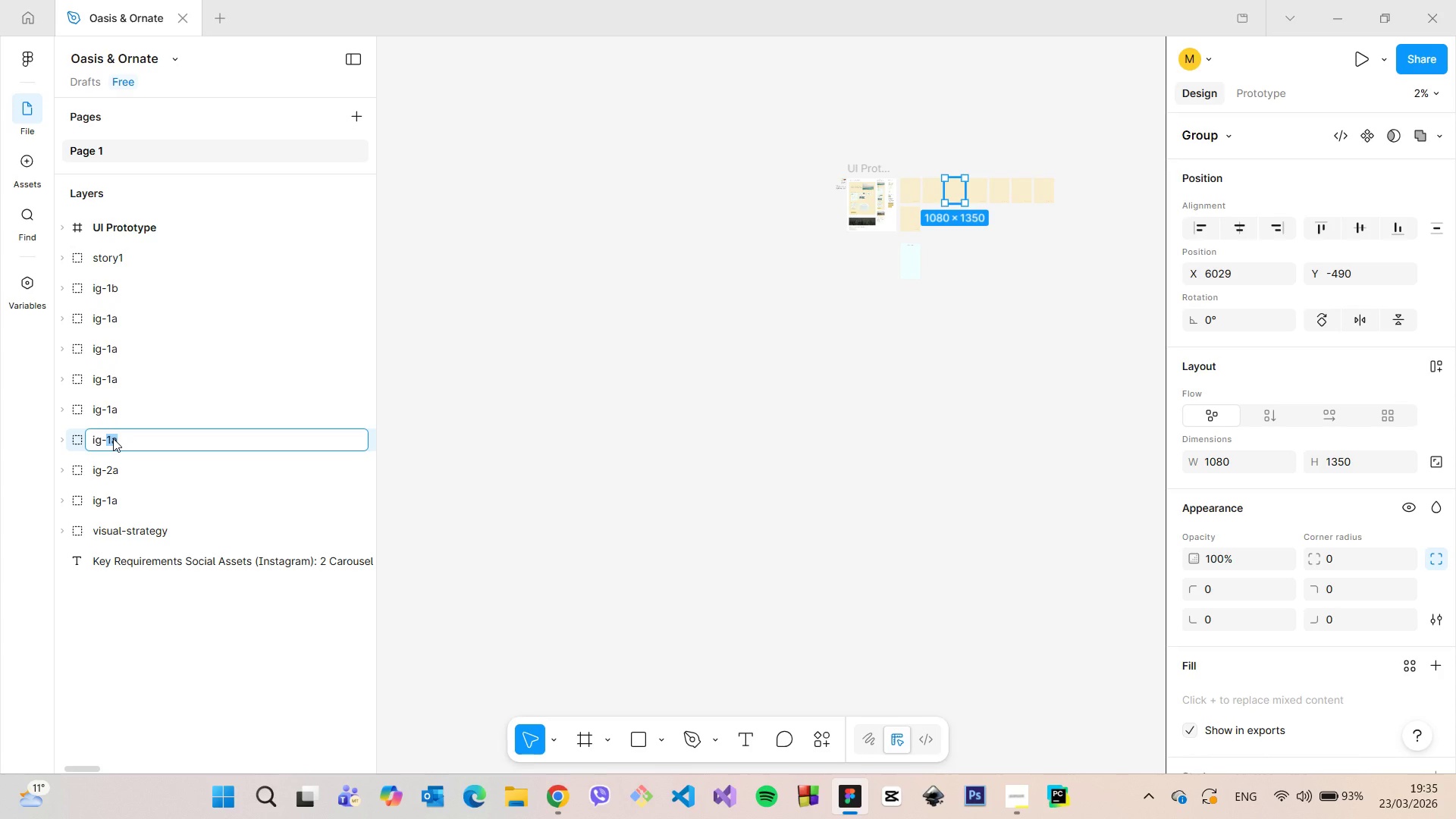 
left_click([113, 438])
 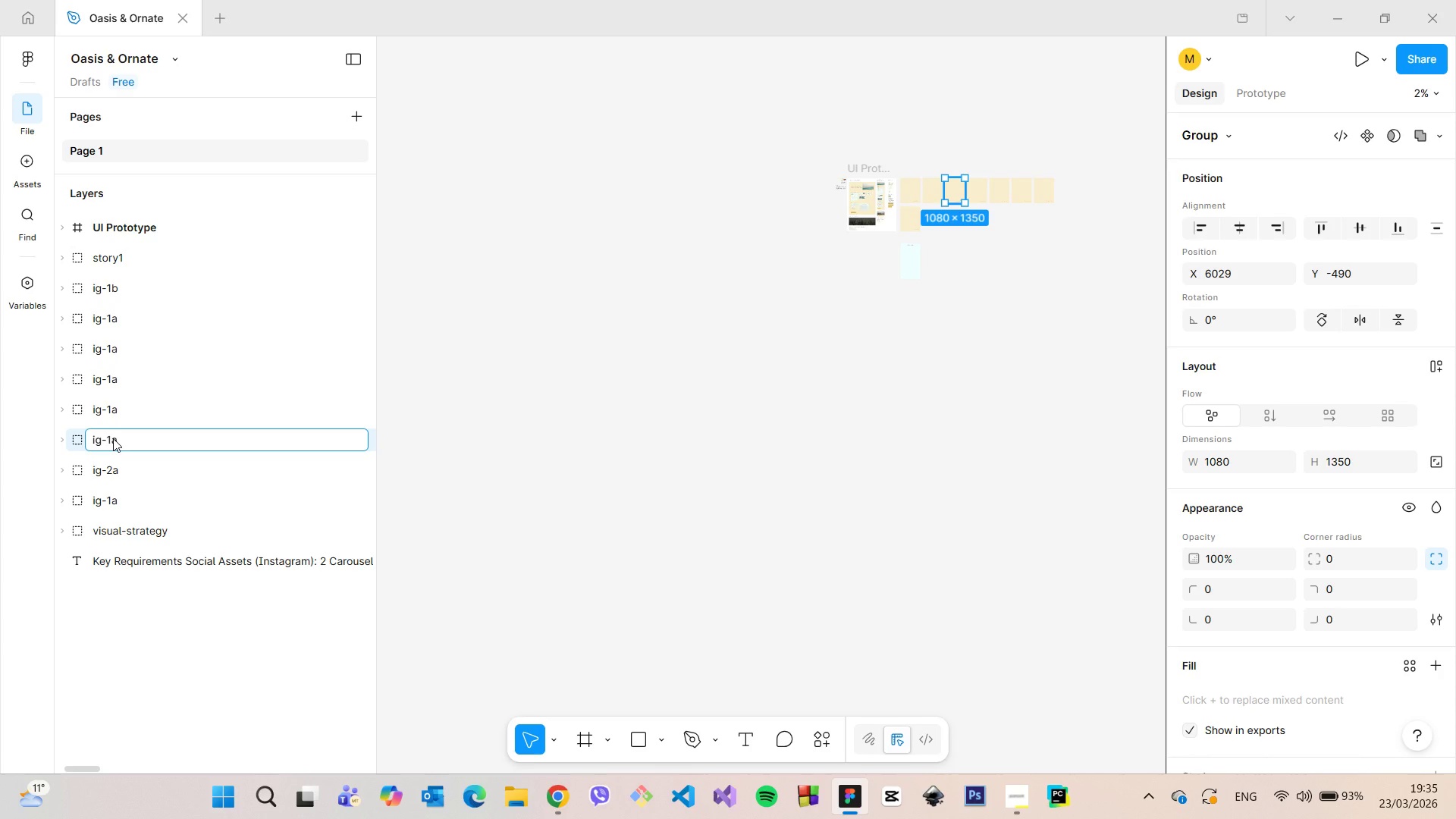 
key(Backspace)
 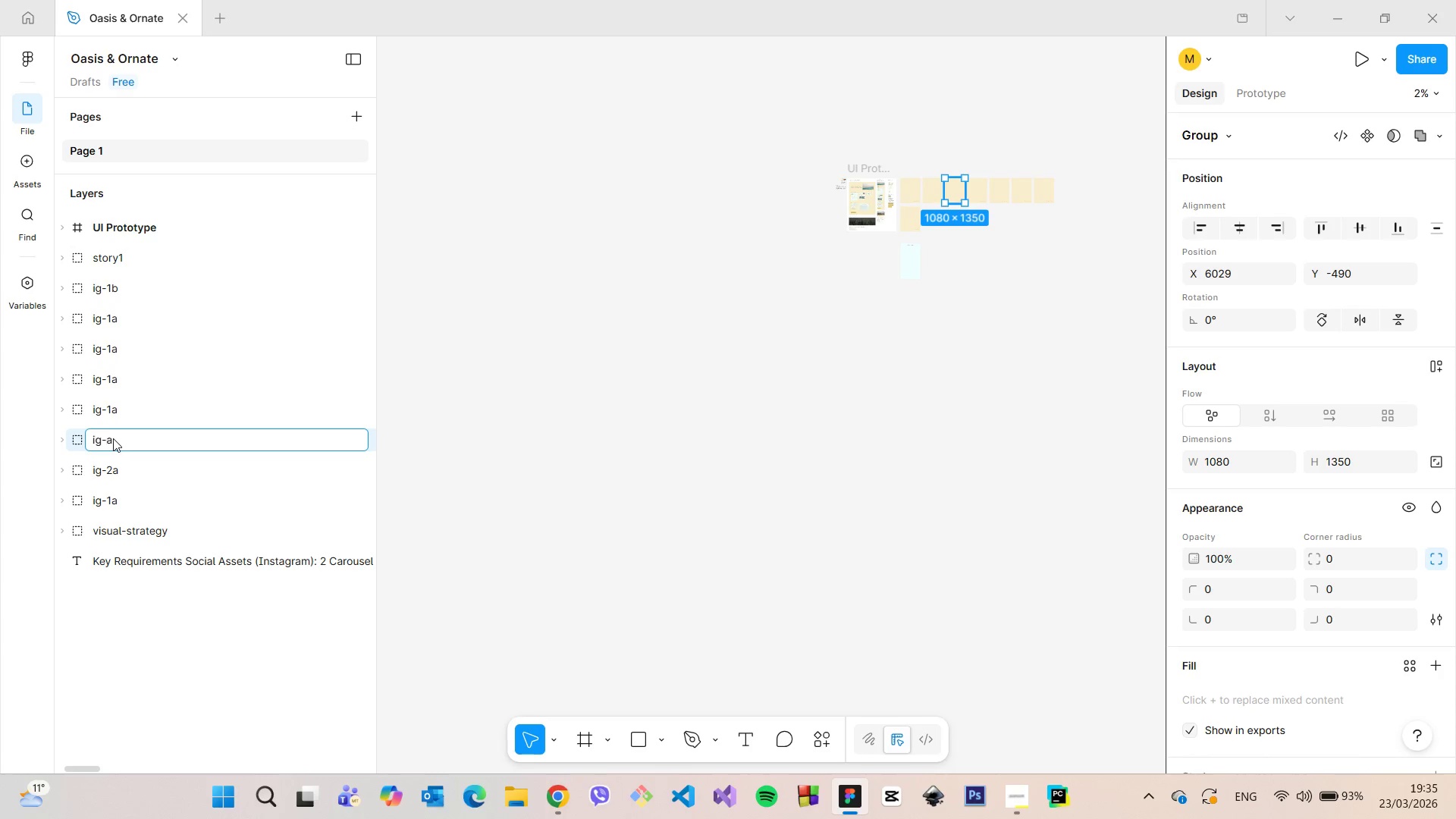 
key(3)
 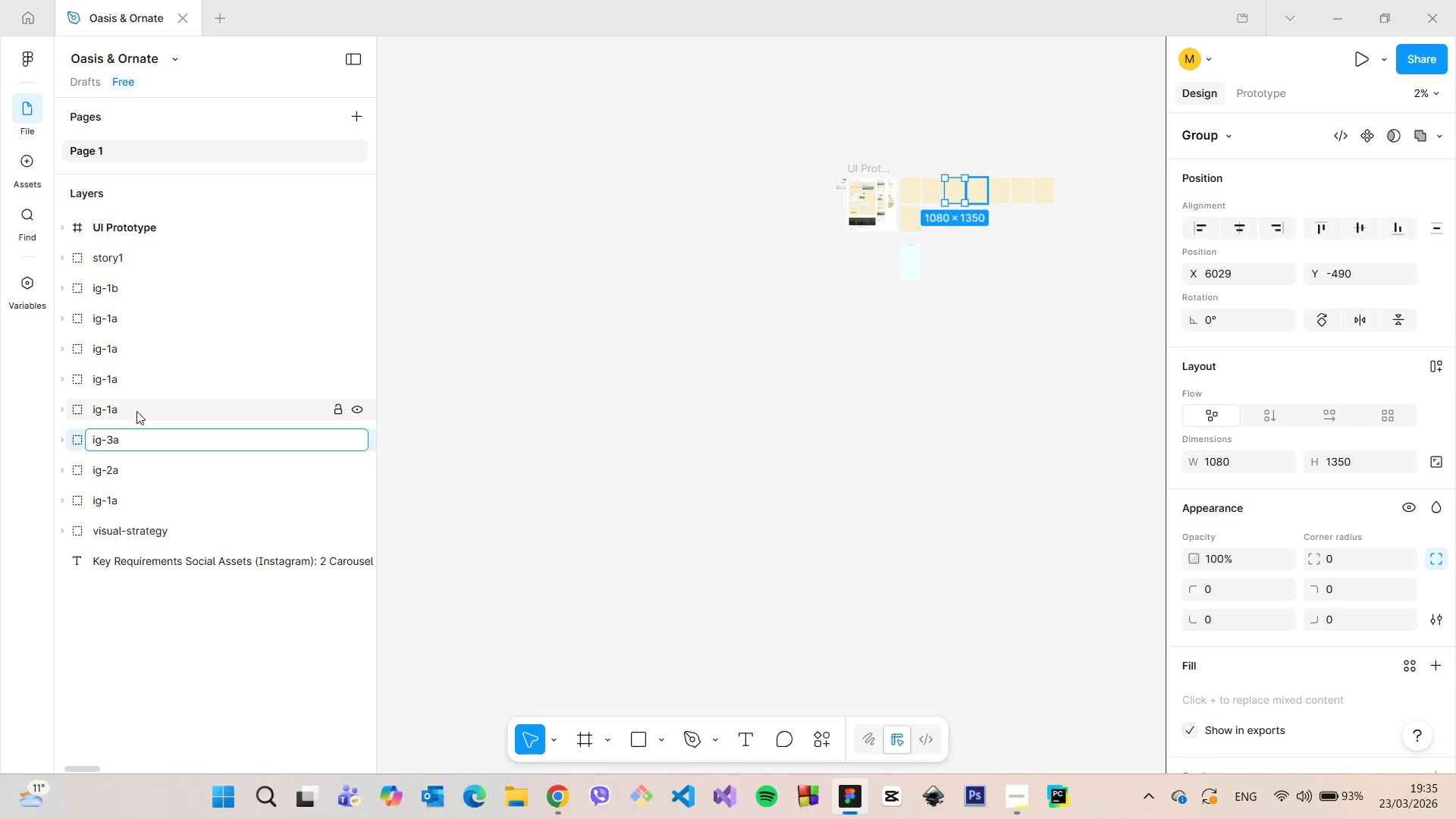 
double_click([136, 411])
 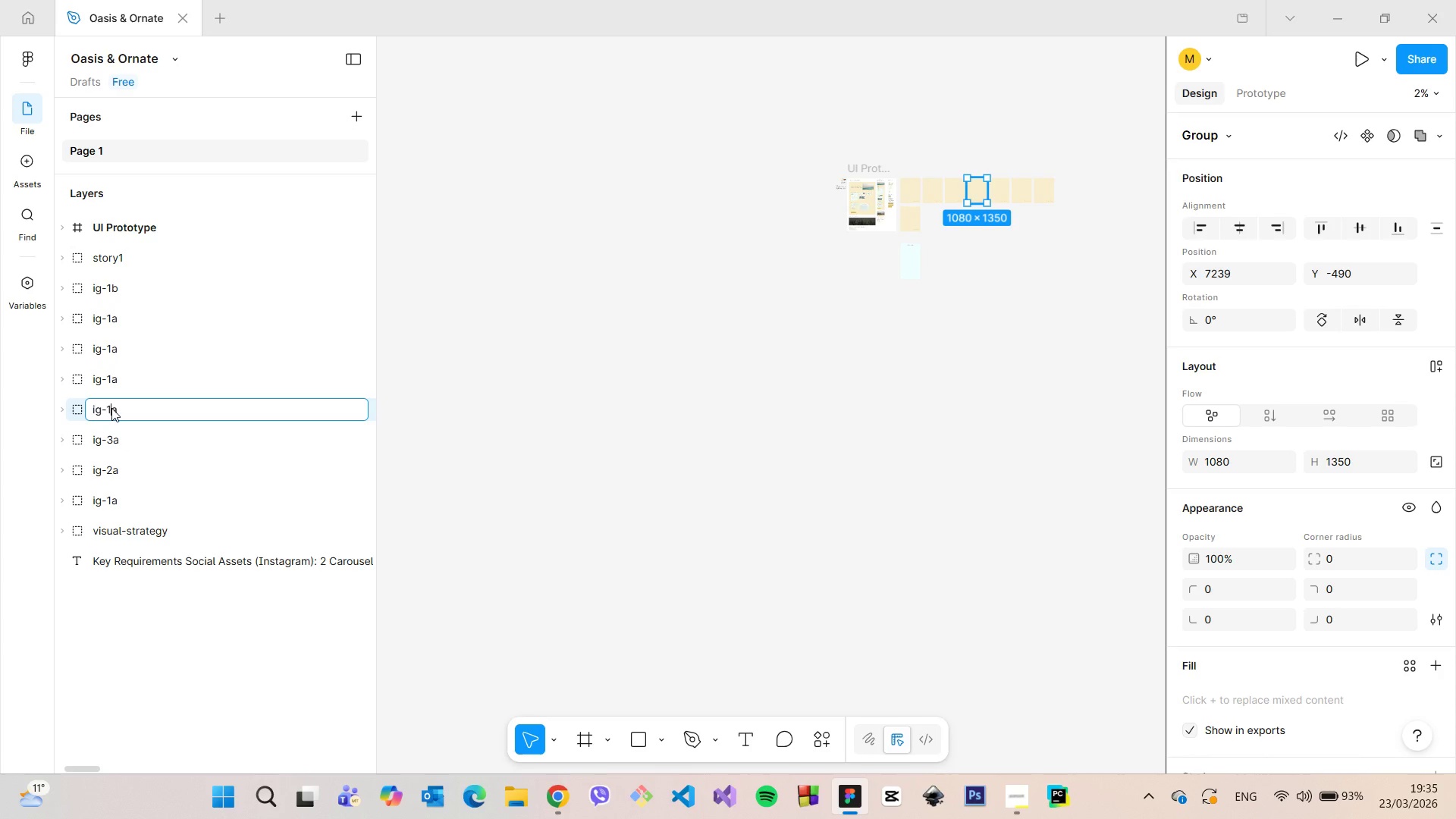 
triple_click([111, 408])
 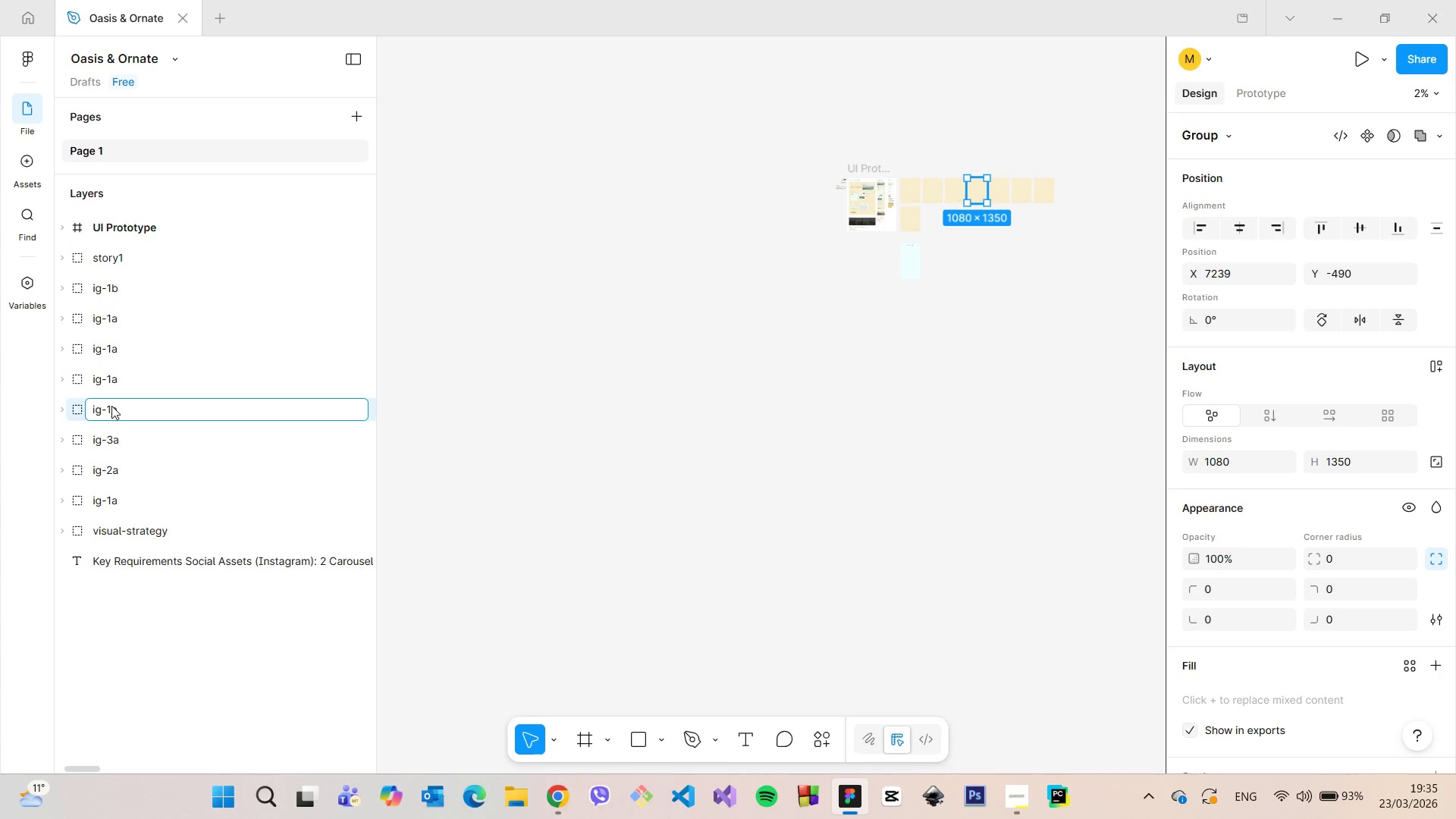 
key(Backspace)
 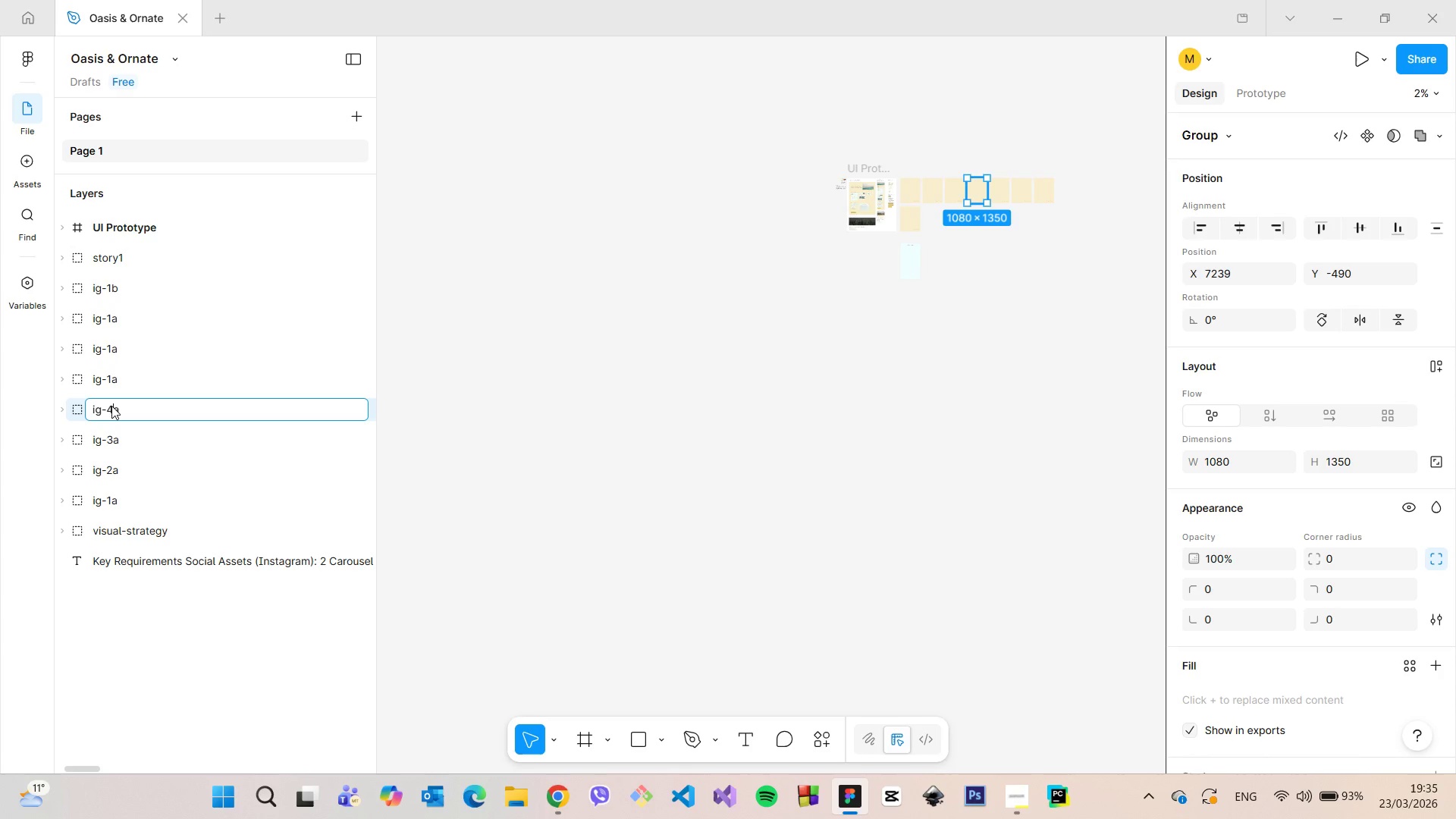 
key(4)
 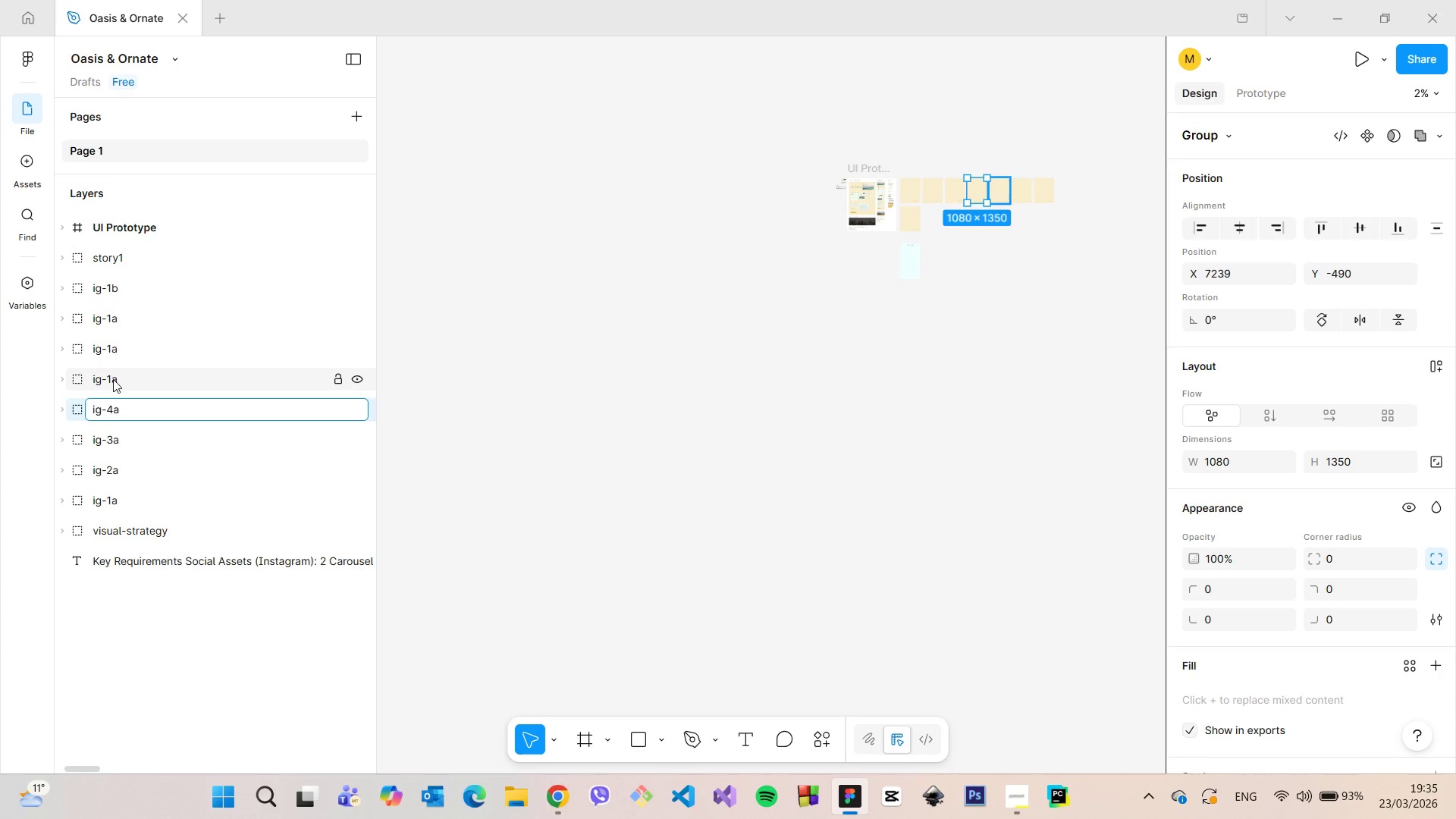 
double_click([113, 379])
 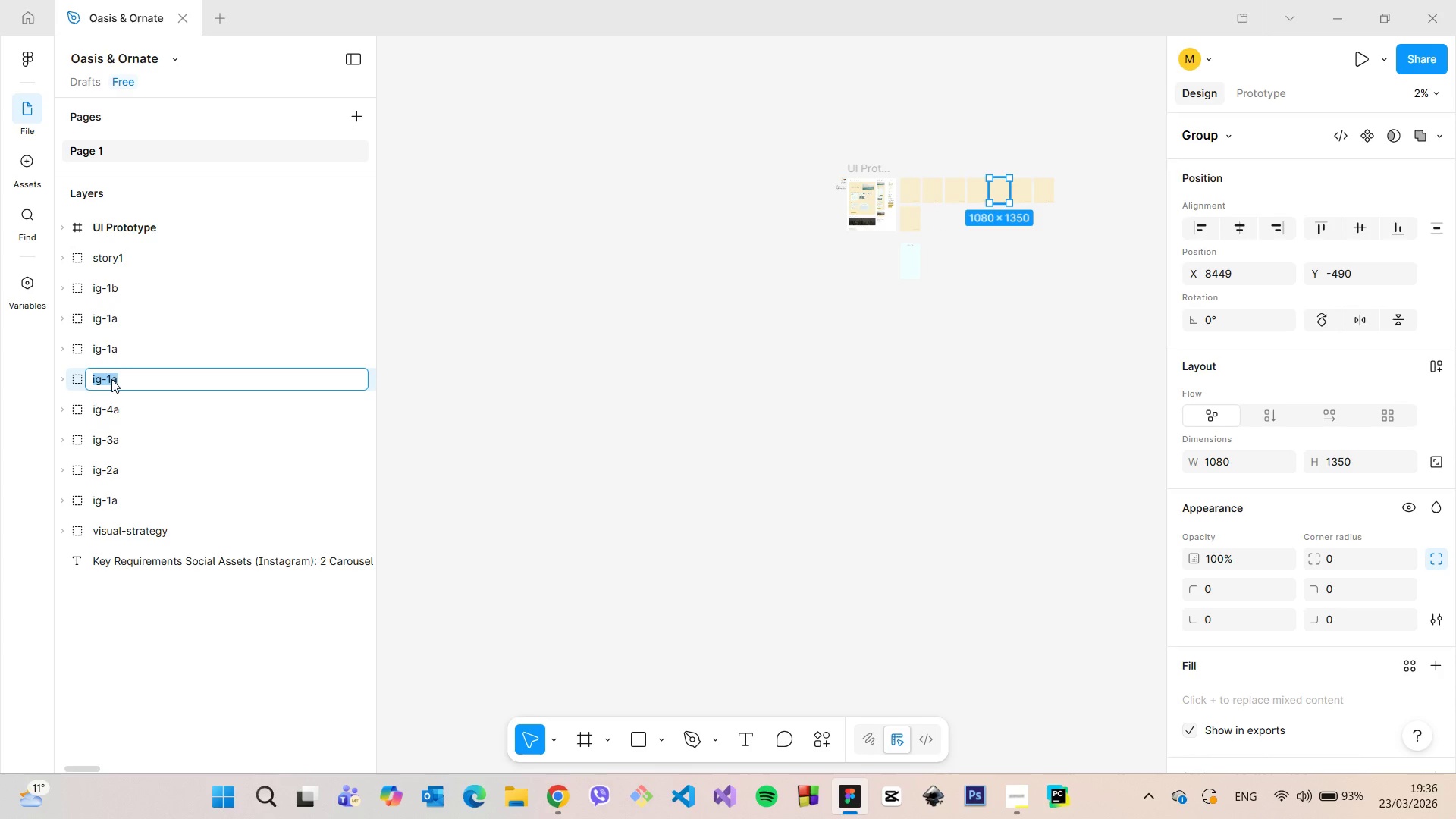 
left_click([111, 379])
 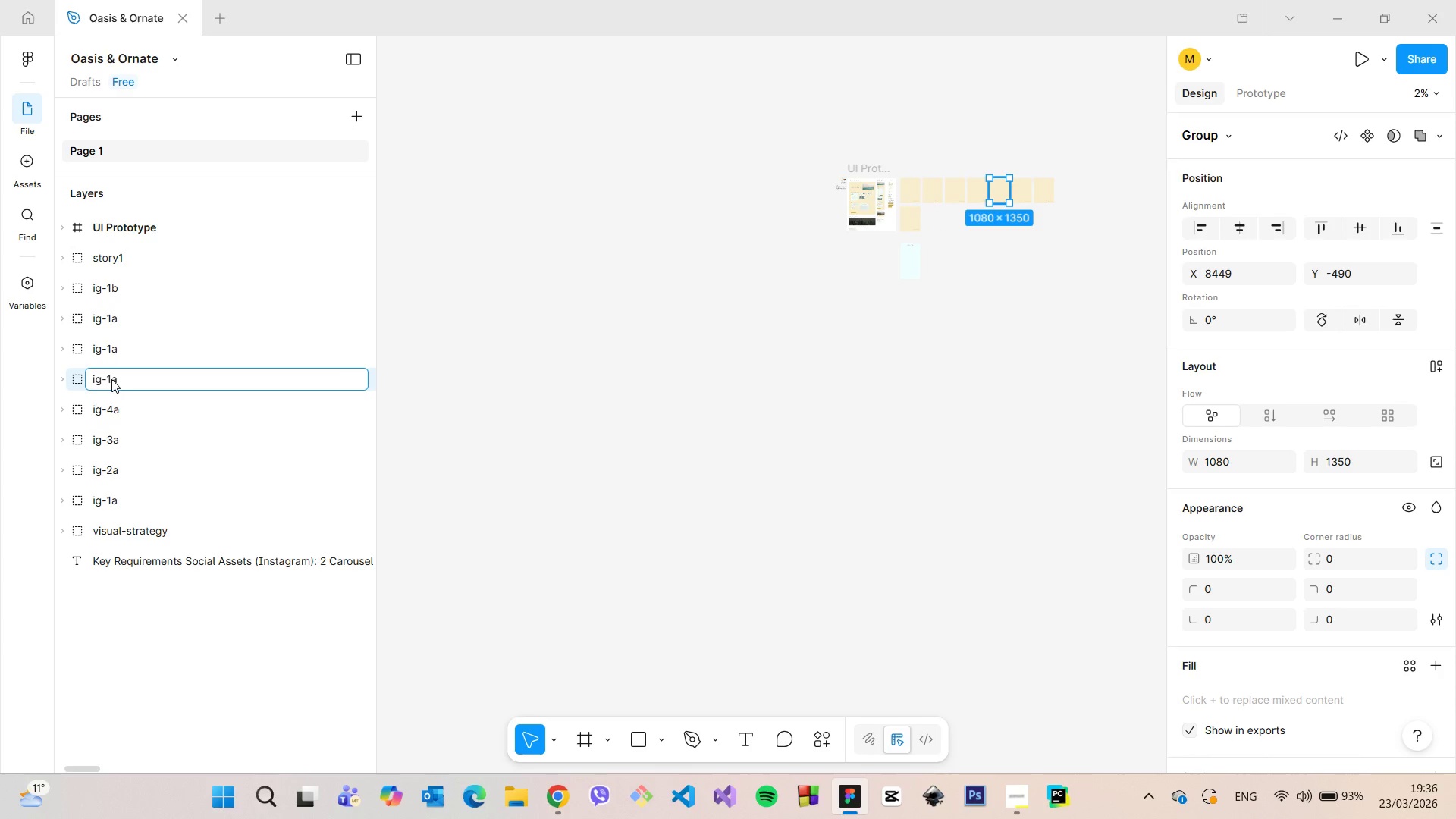 
key(Backspace)
 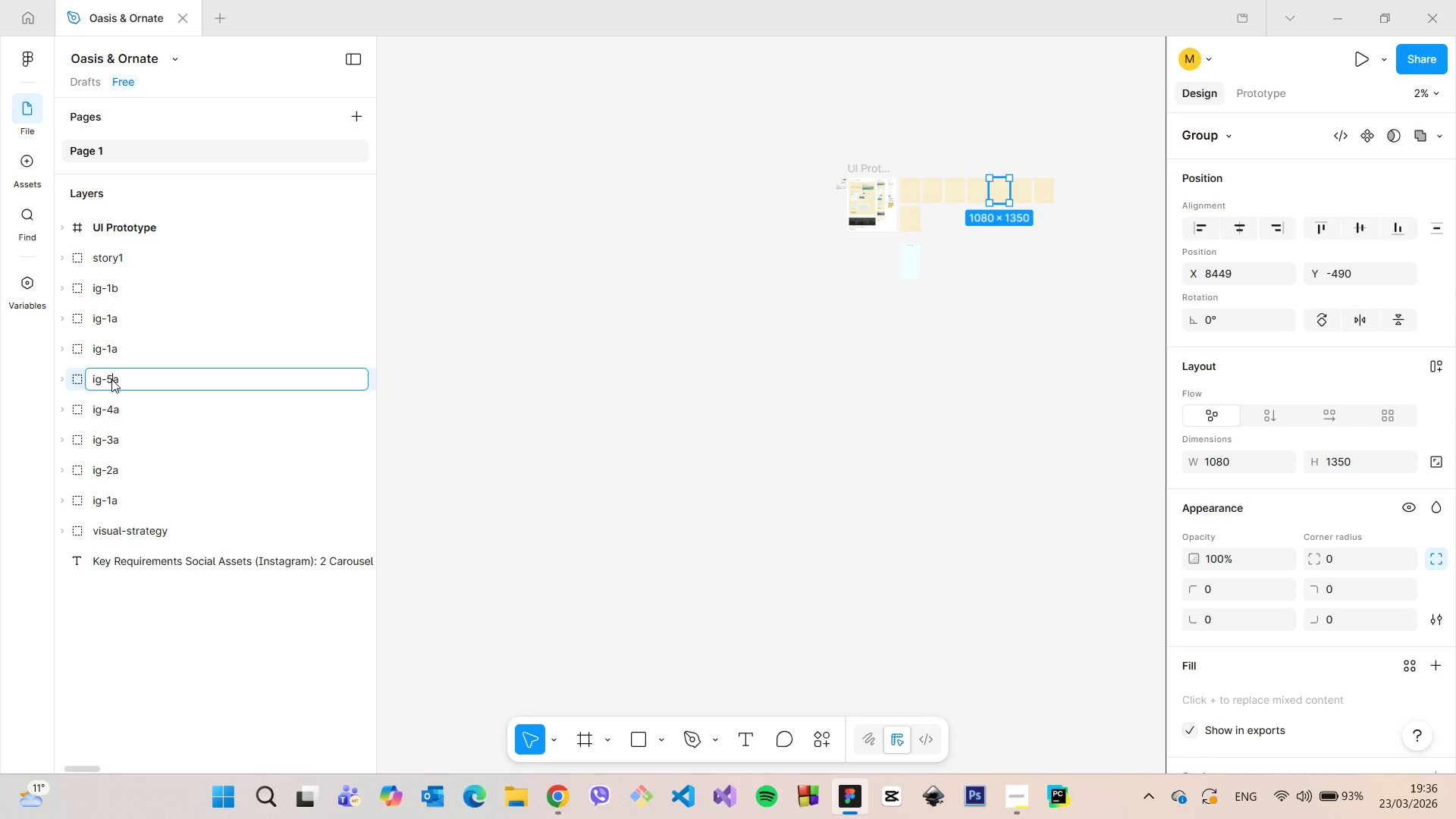 
key(5)
 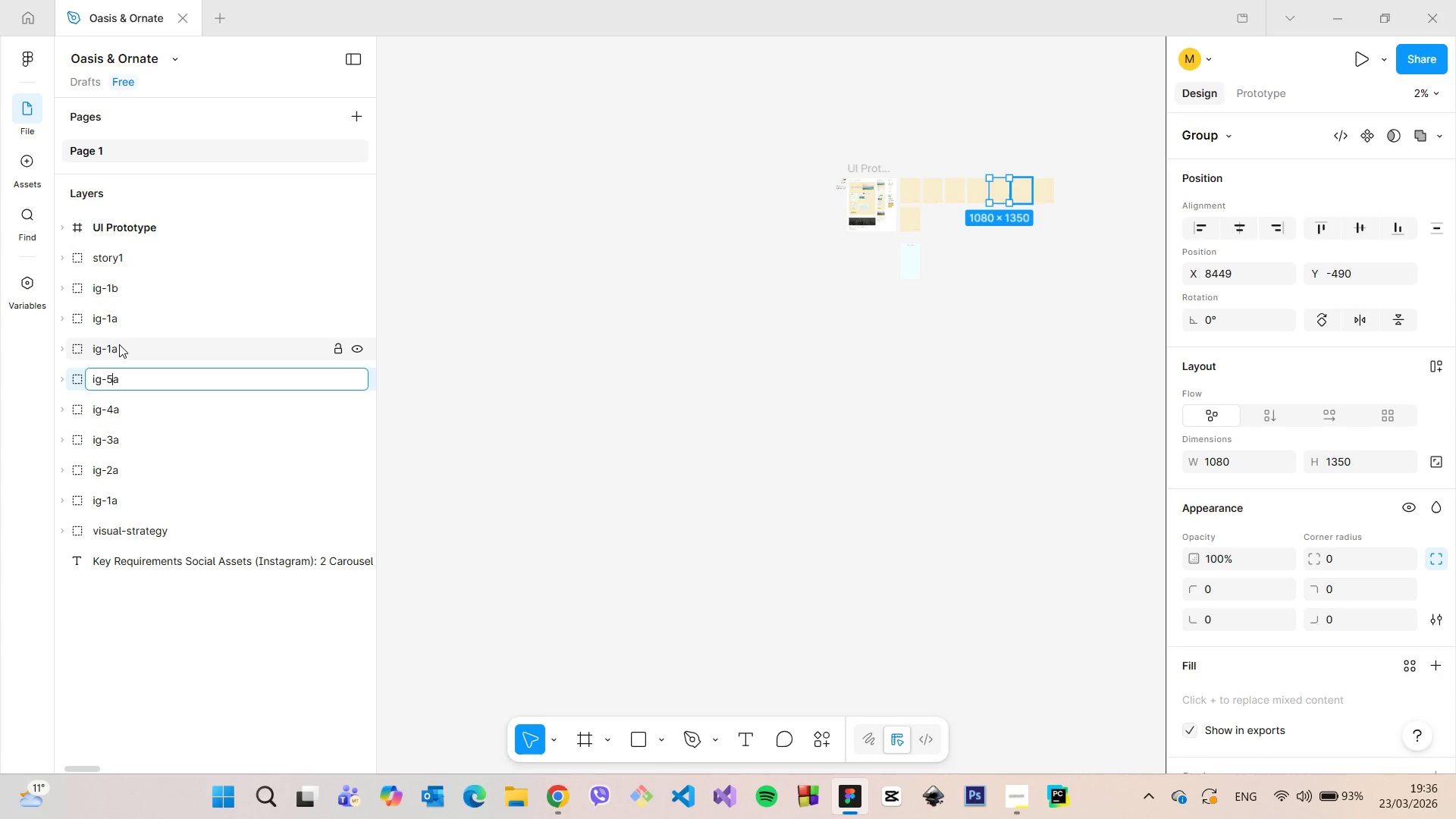 
double_click([119, 344])
 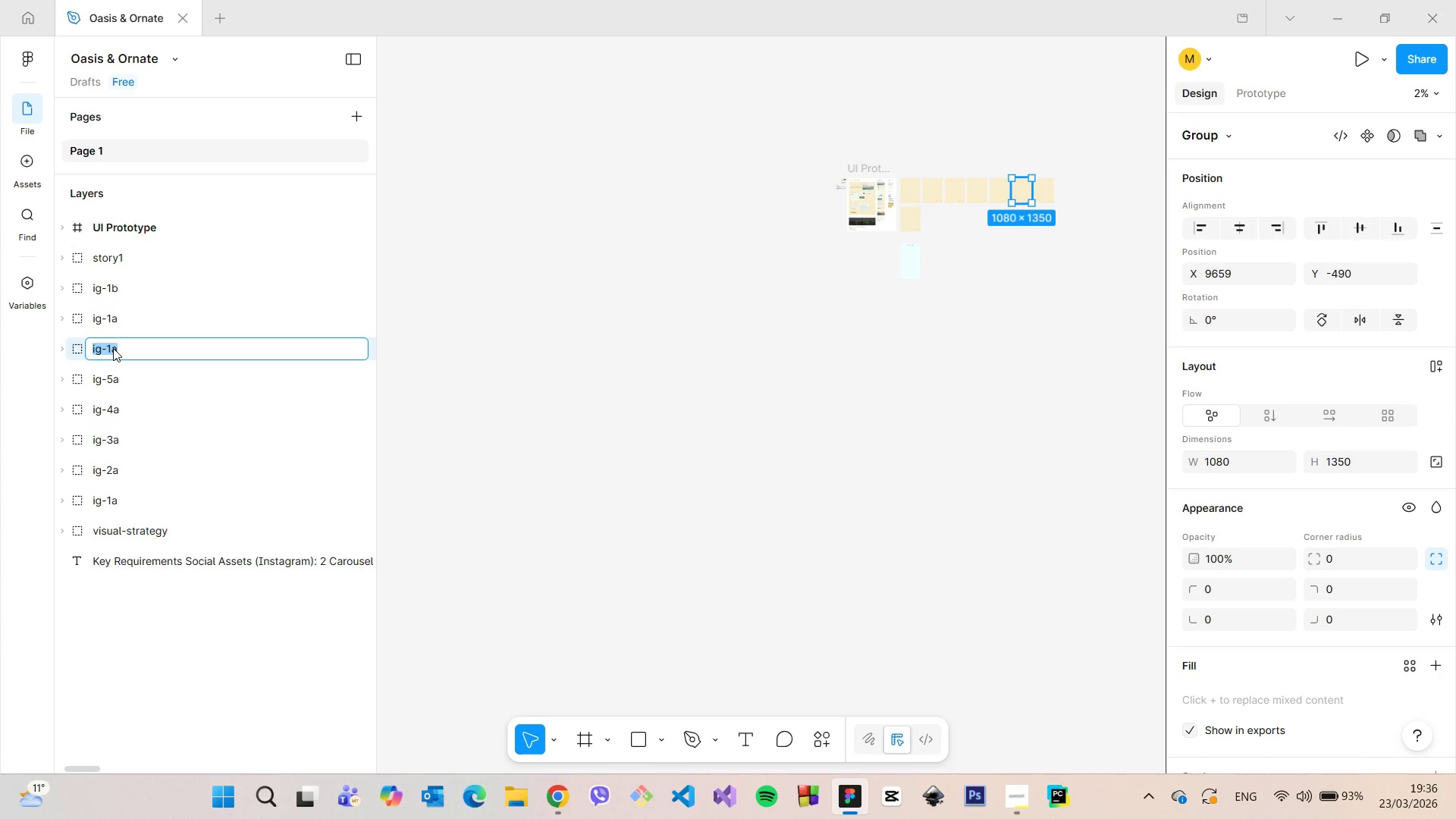 
left_click([113, 348])
 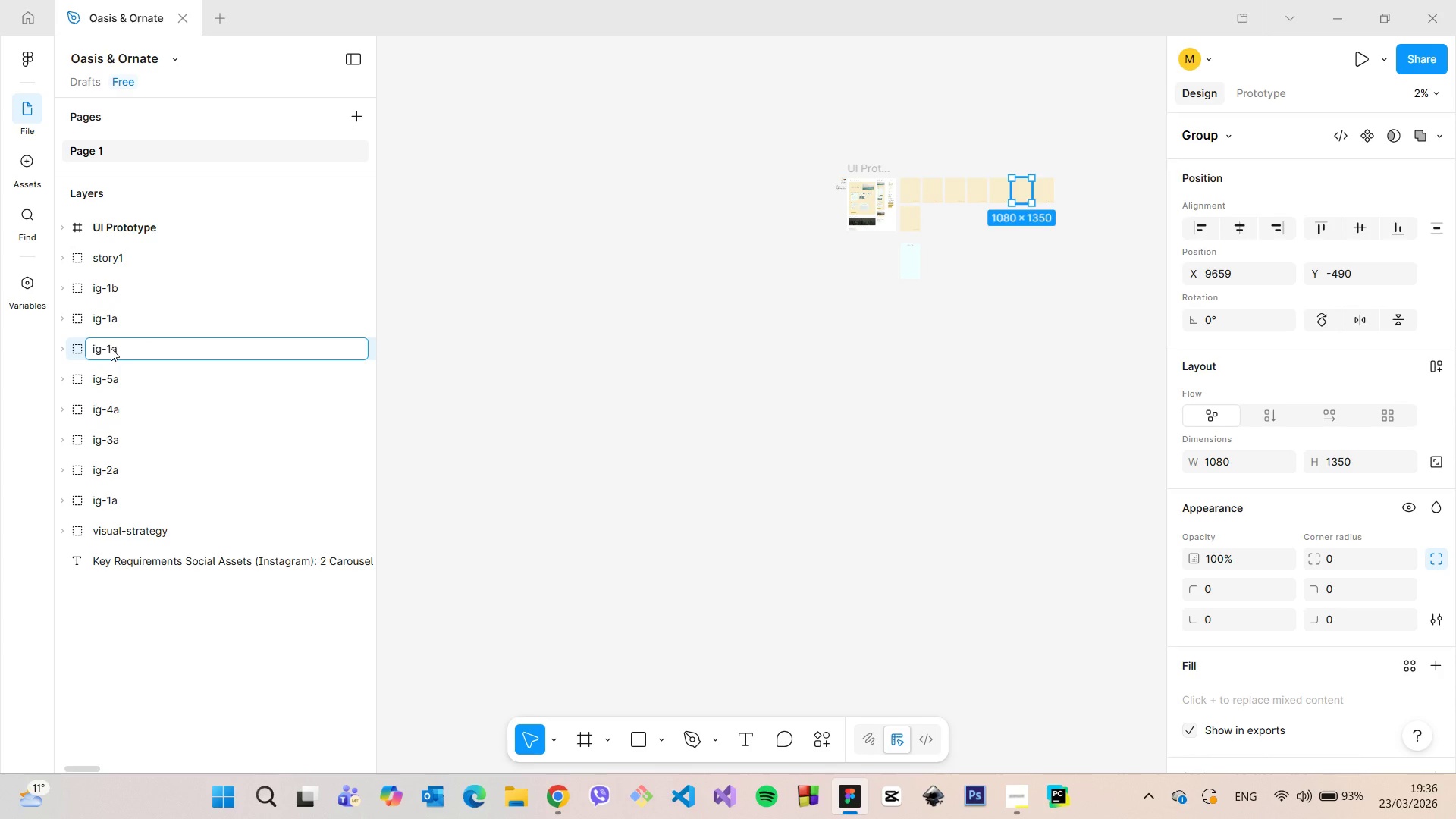 
key(Backspace)
 